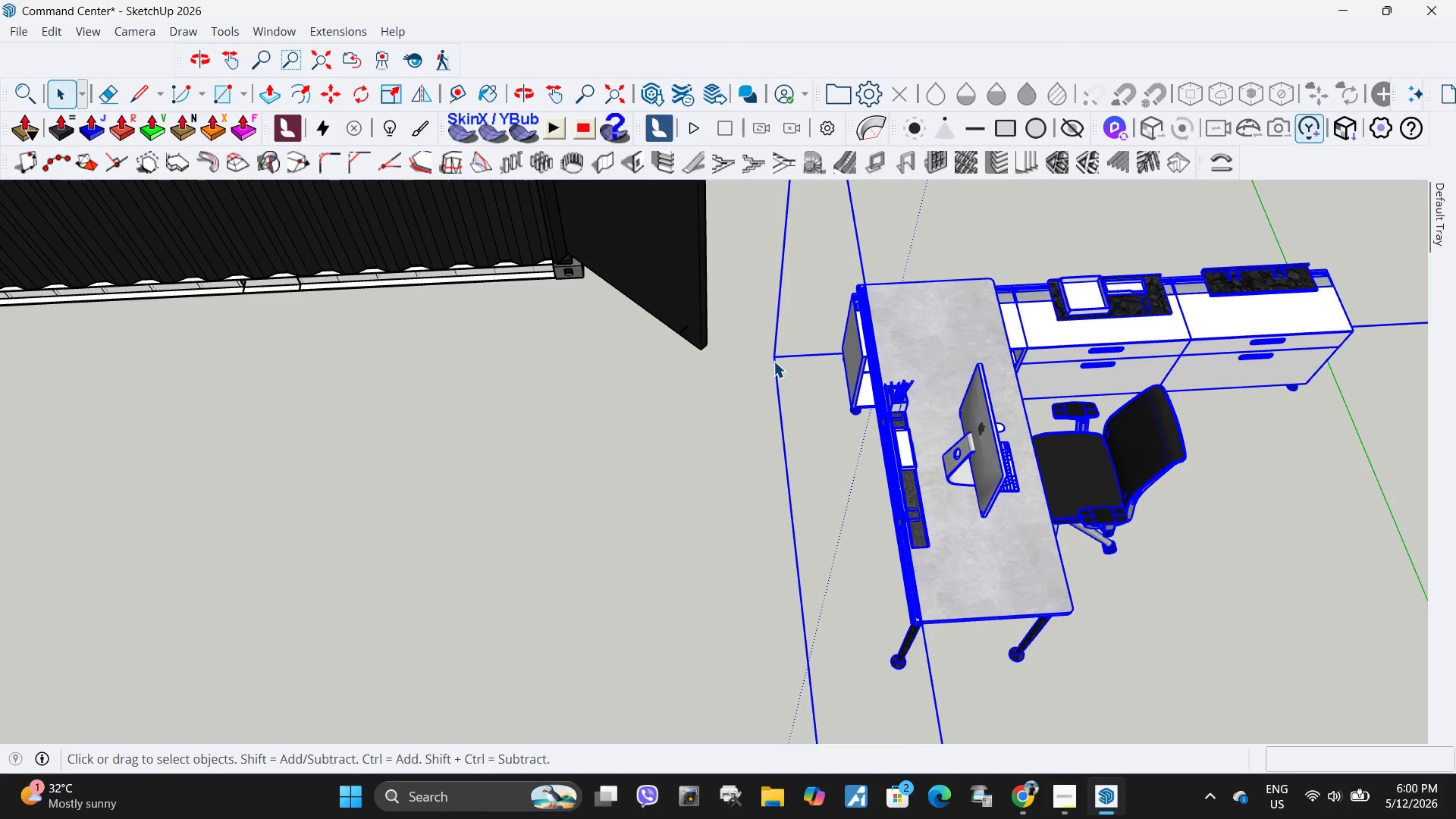 
key(M)
 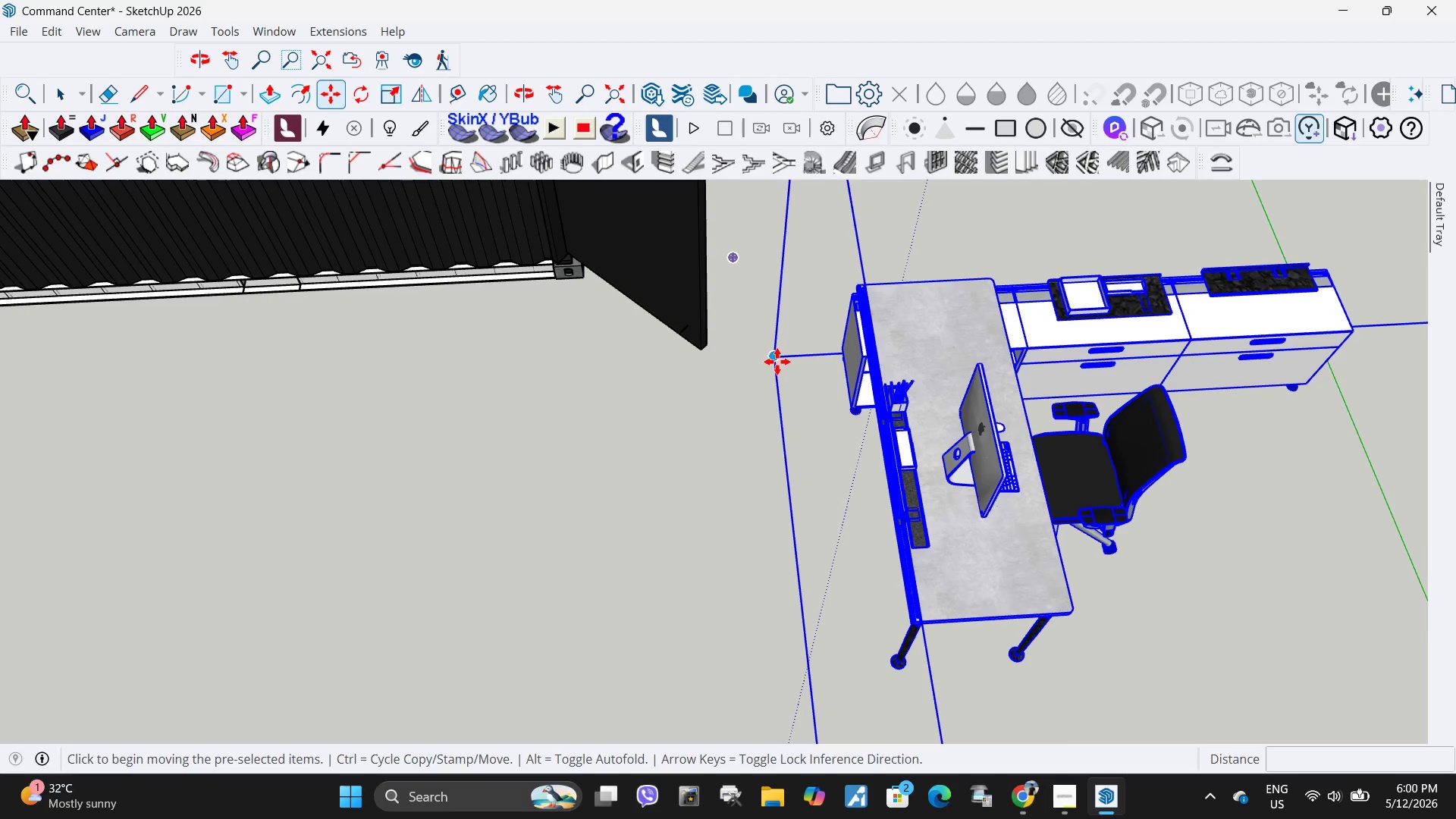 
left_click([777, 362])
 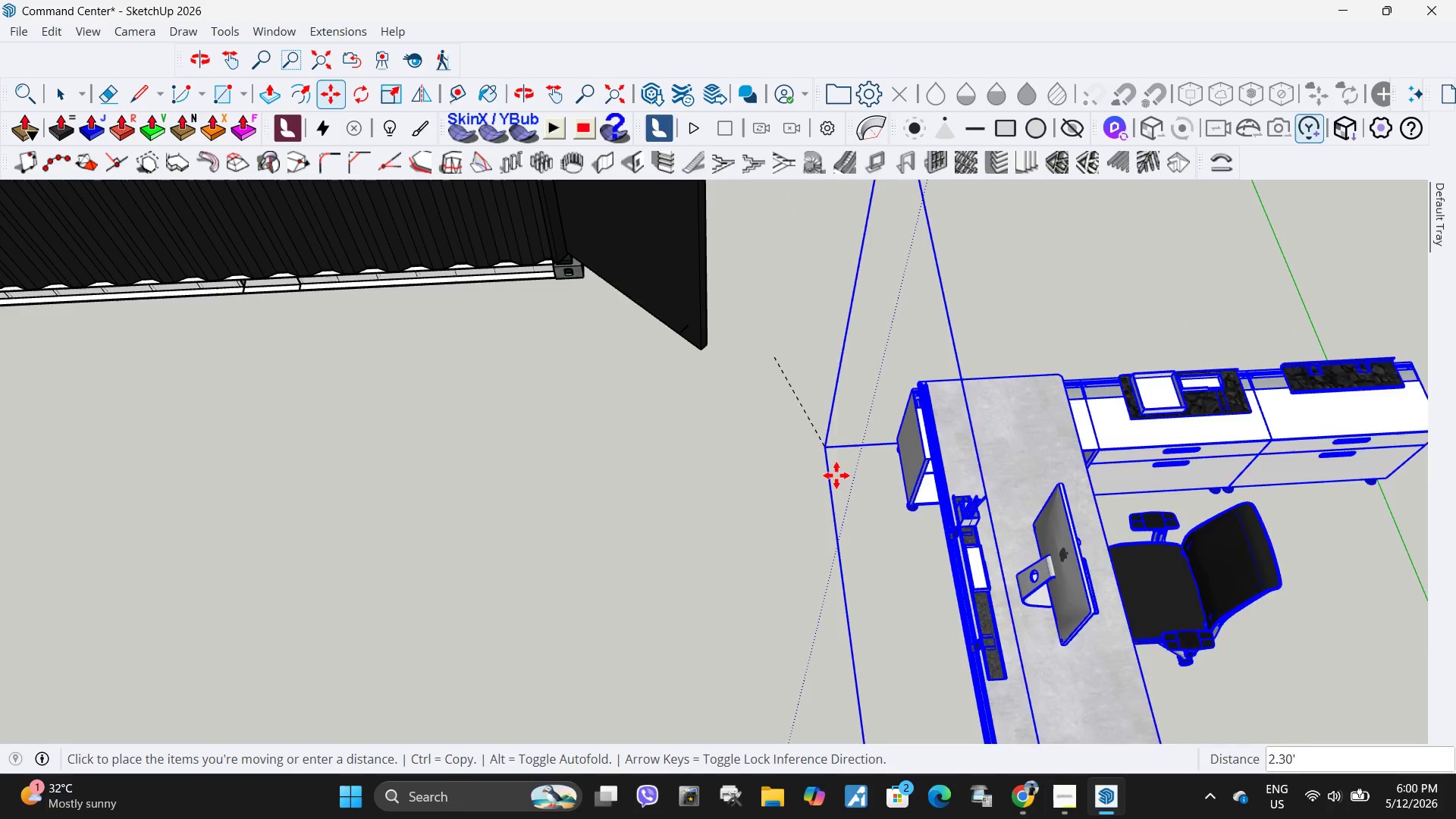 
left_click([635, 455])
 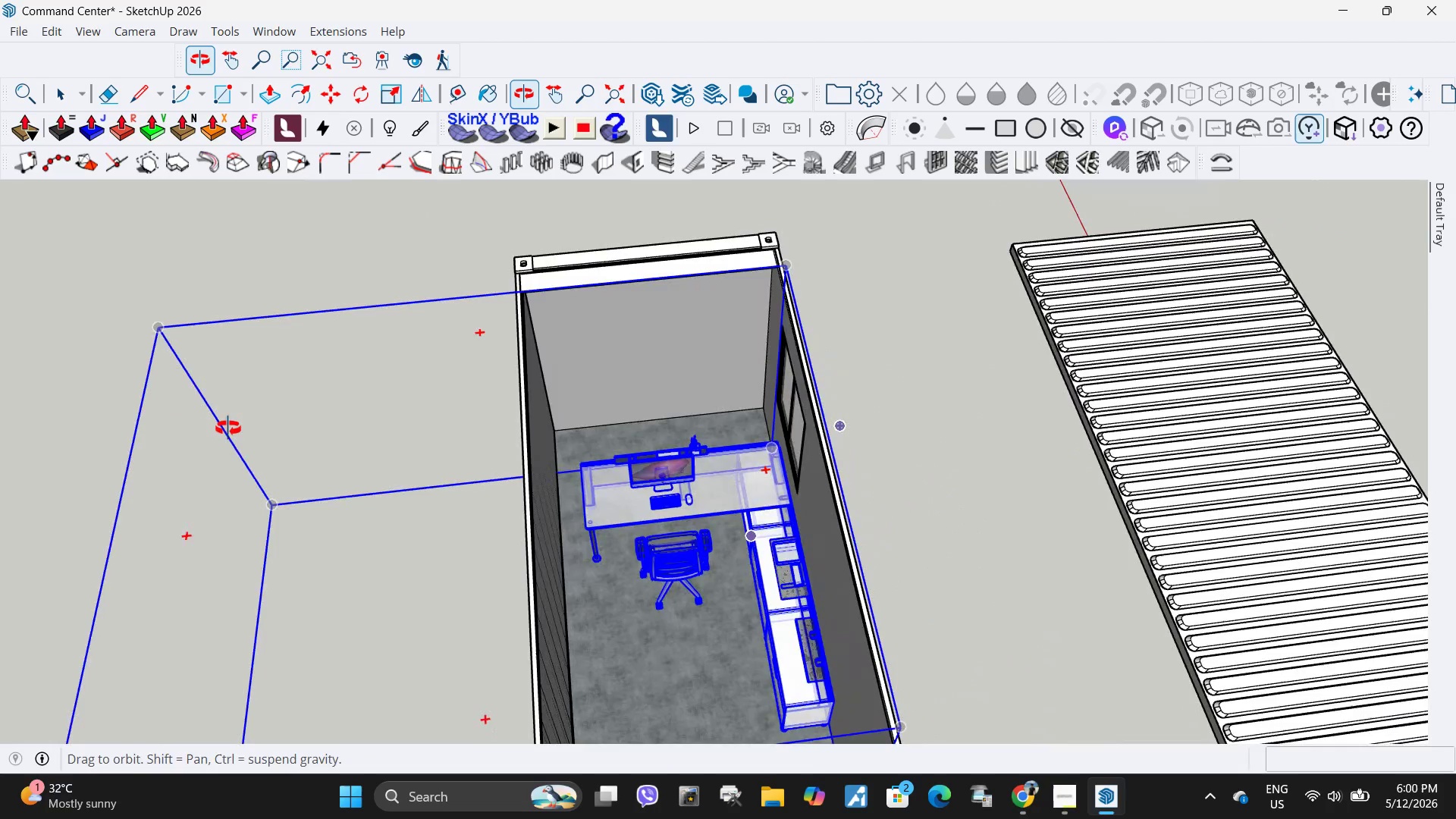 
scroll: coordinate [635, 455], scroll_direction: down, amount: 10.0
 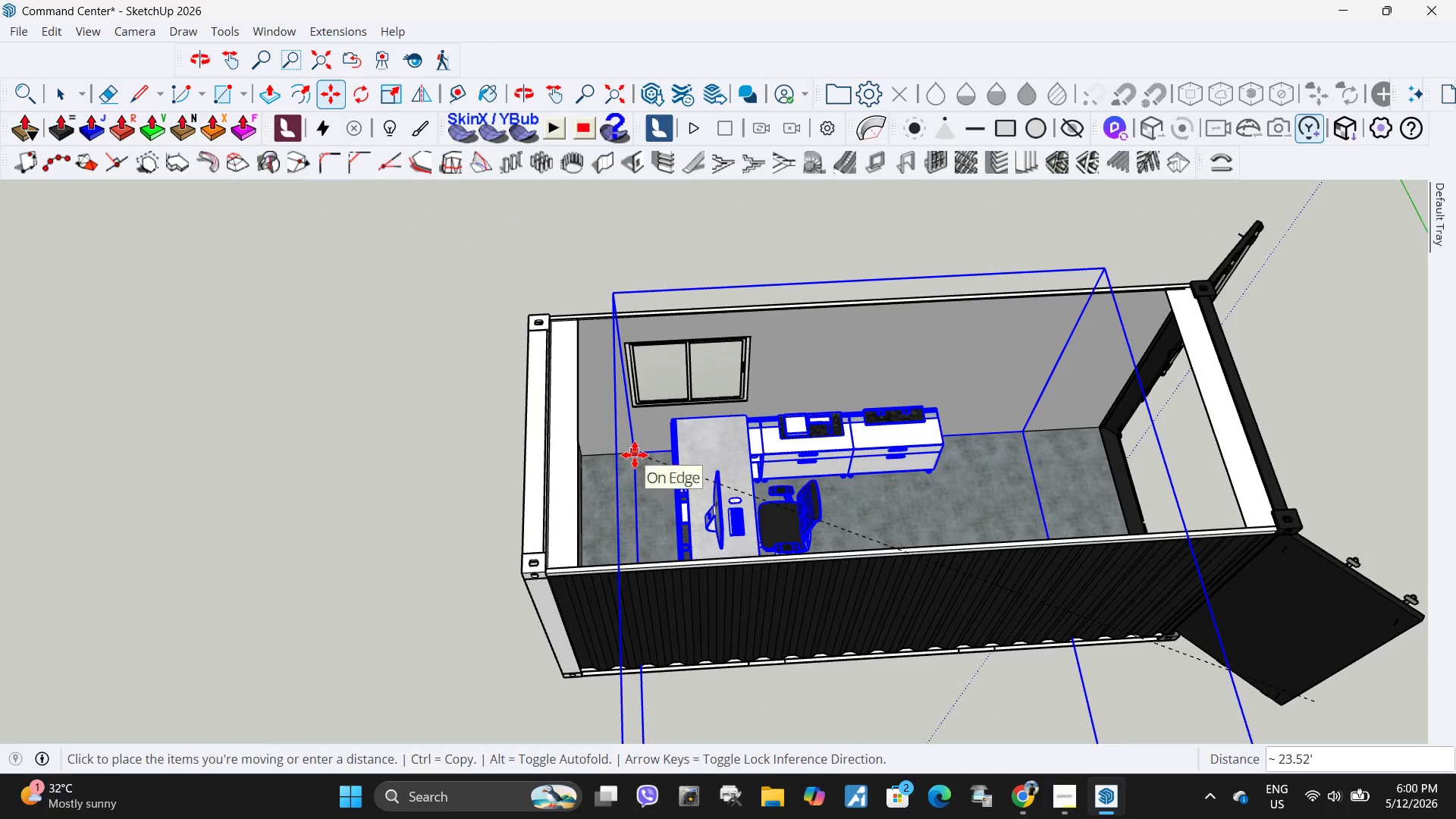 
left_click([759, 657])
 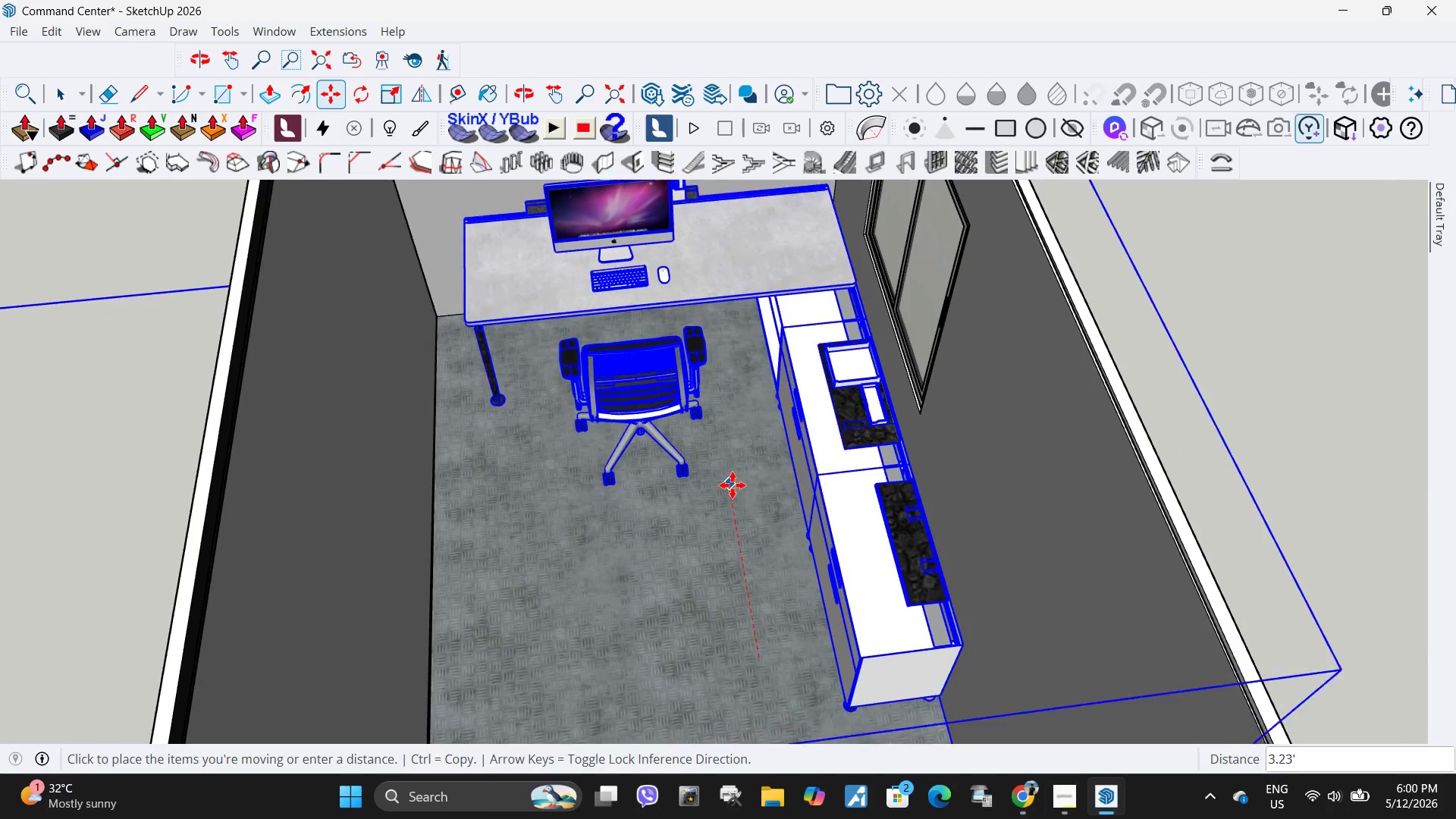 
scroll: coordinate [703, 613], scroll_direction: up, amount: 7.0
 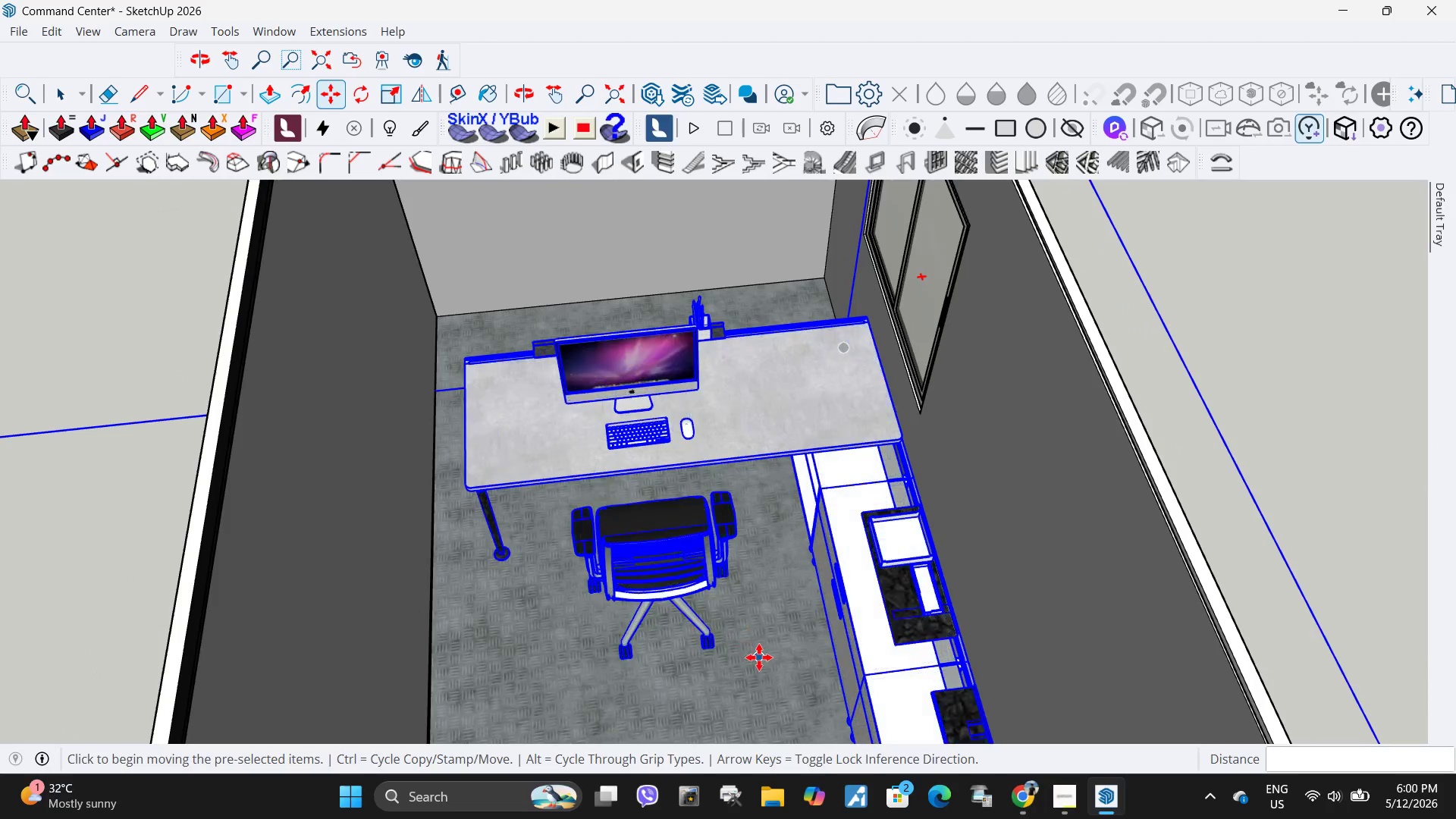 
left_click([731, 484])
 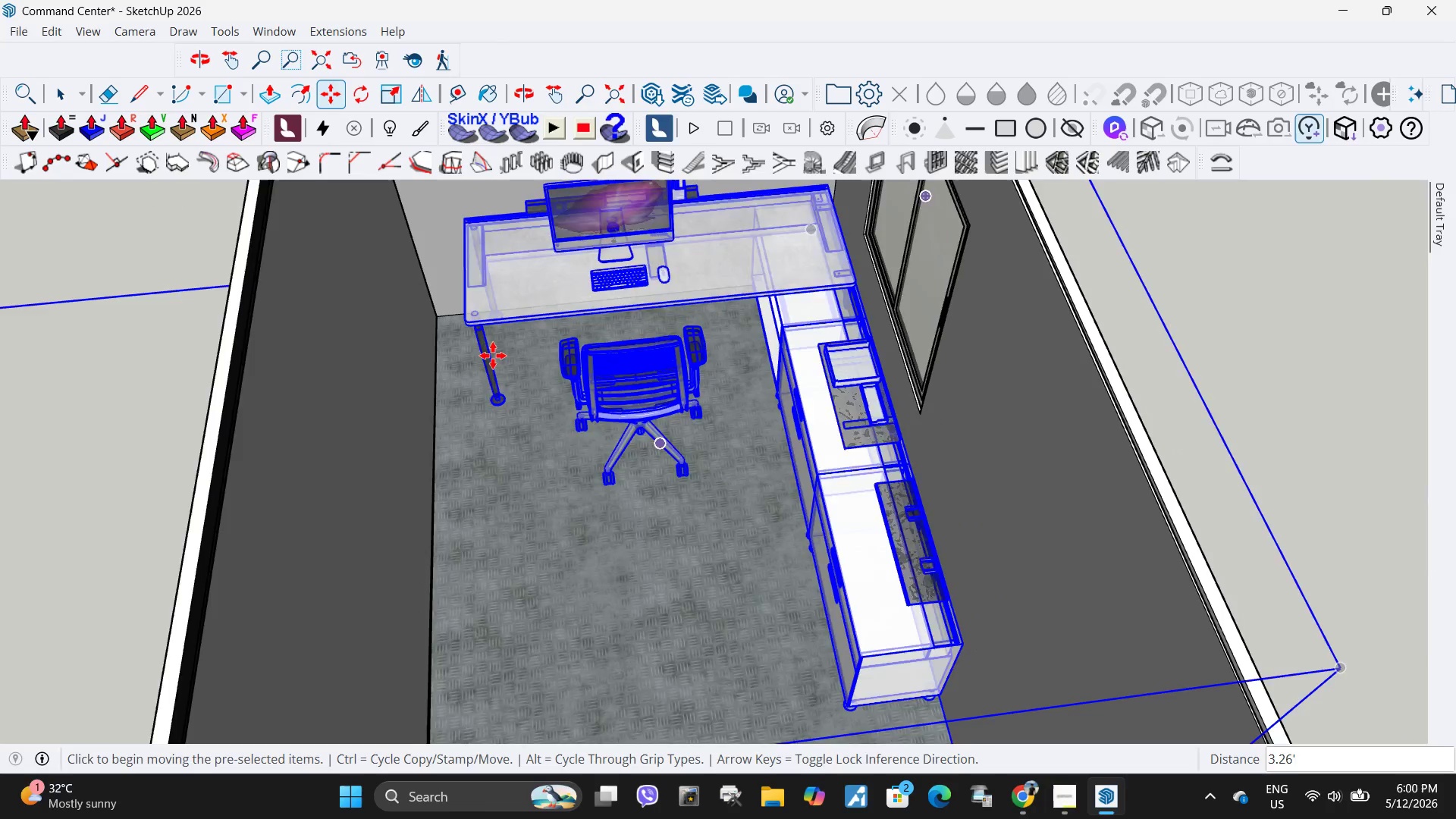 
scroll: coordinate [463, 331], scroll_direction: up, amount: 10.0
 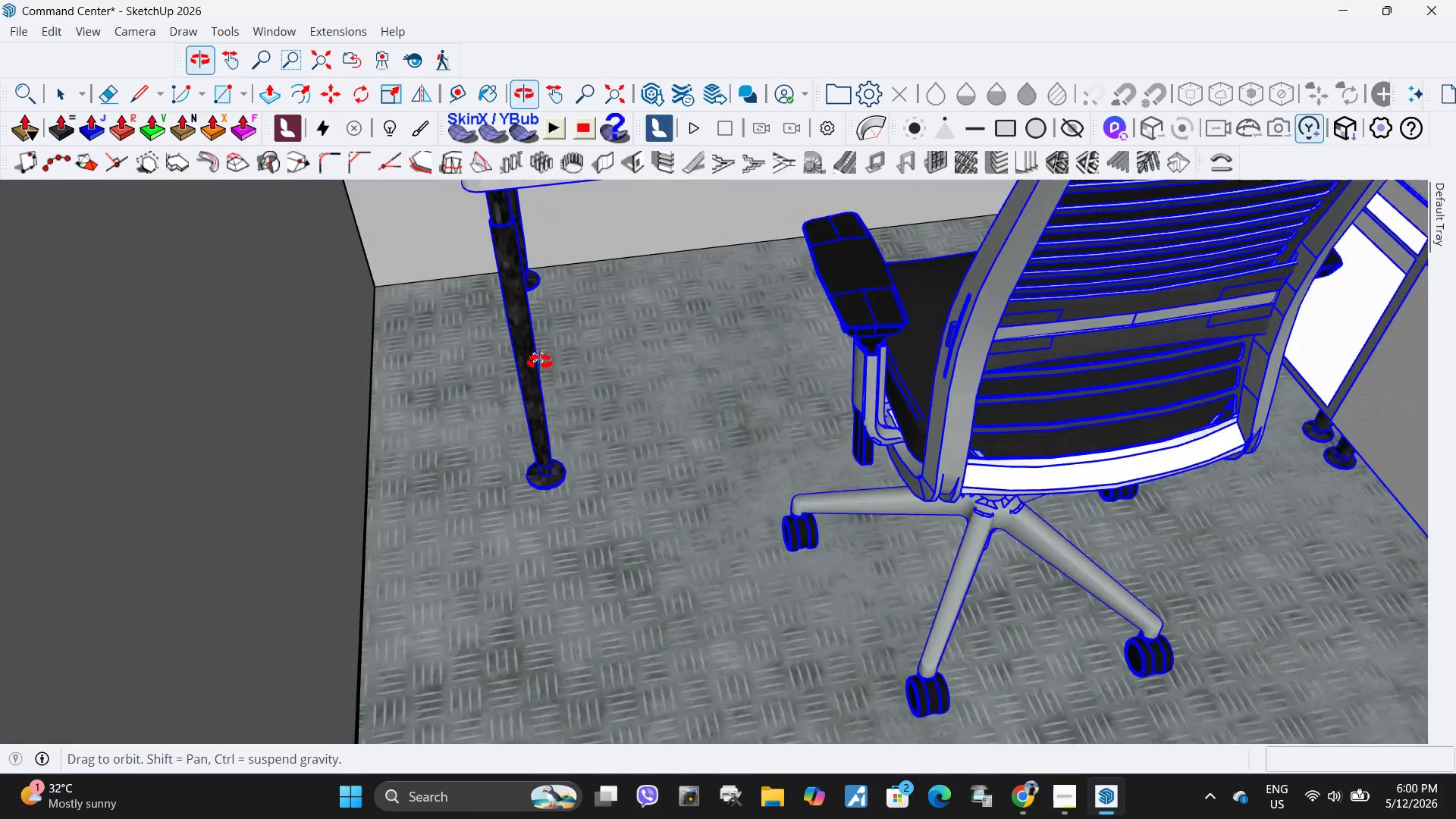 
left_click([648, 336])
 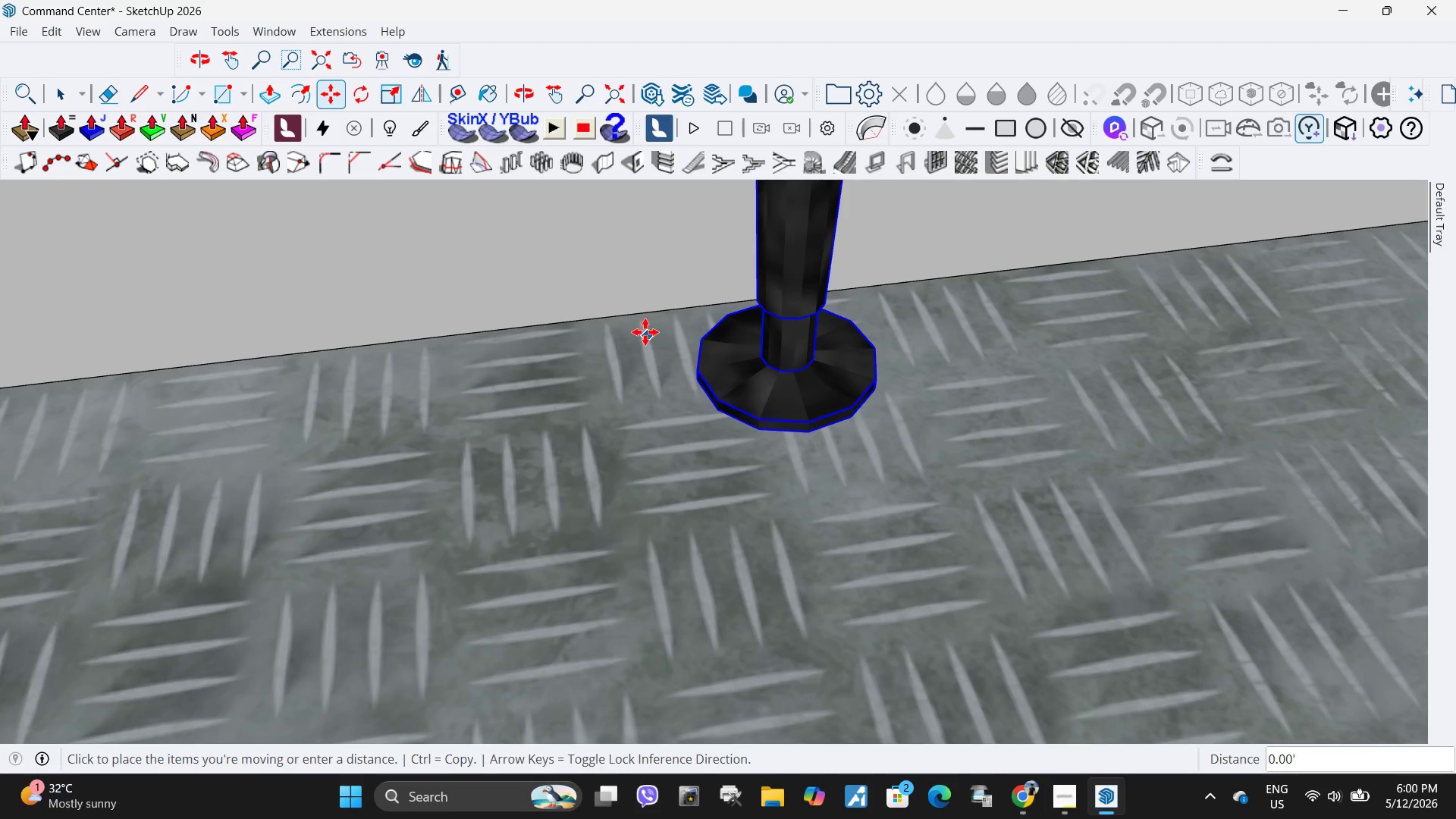 
scroll: coordinate [510, 275], scroll_direction: up, amount: 18.0
 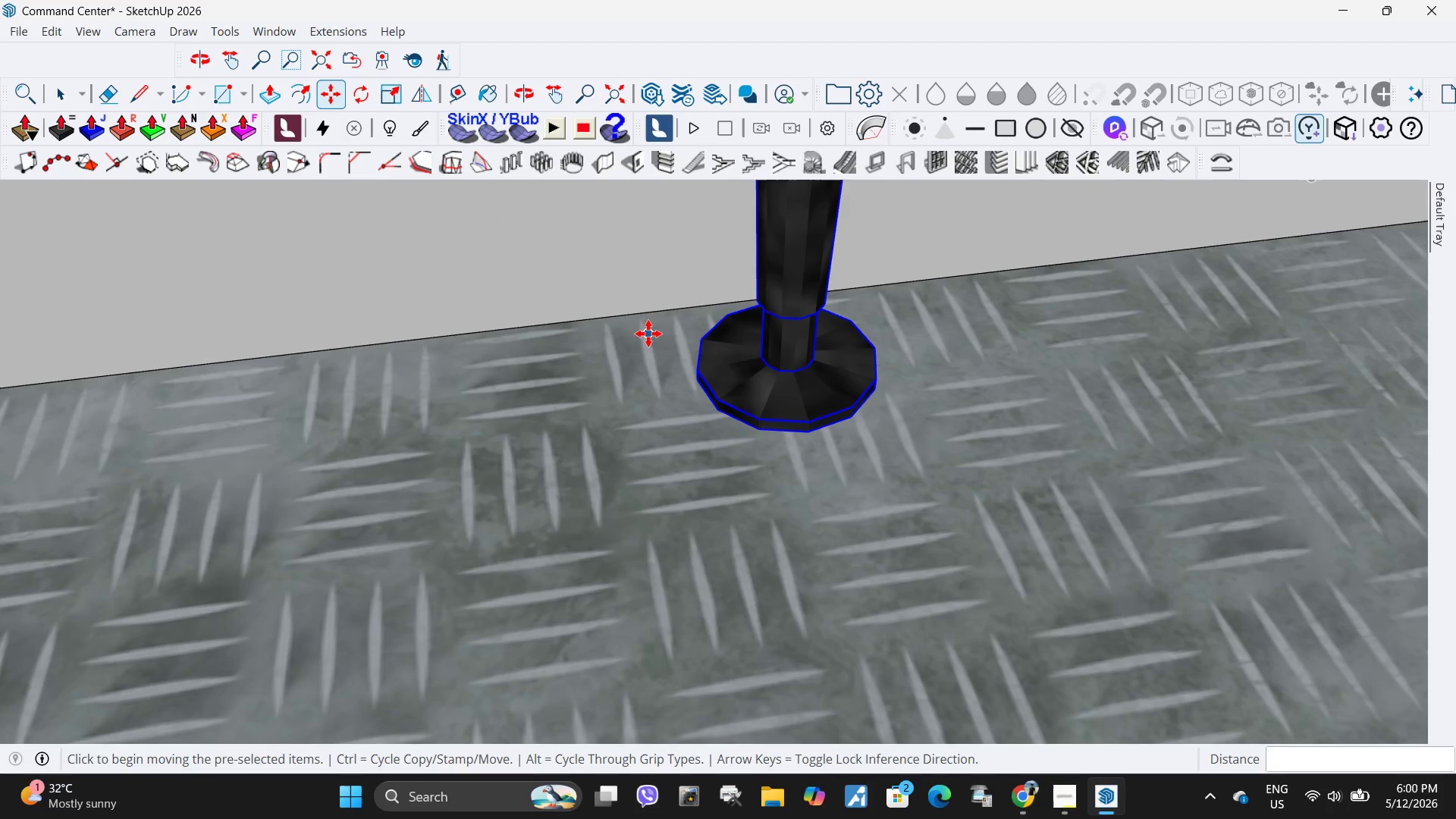 
left_click([645, 332])
 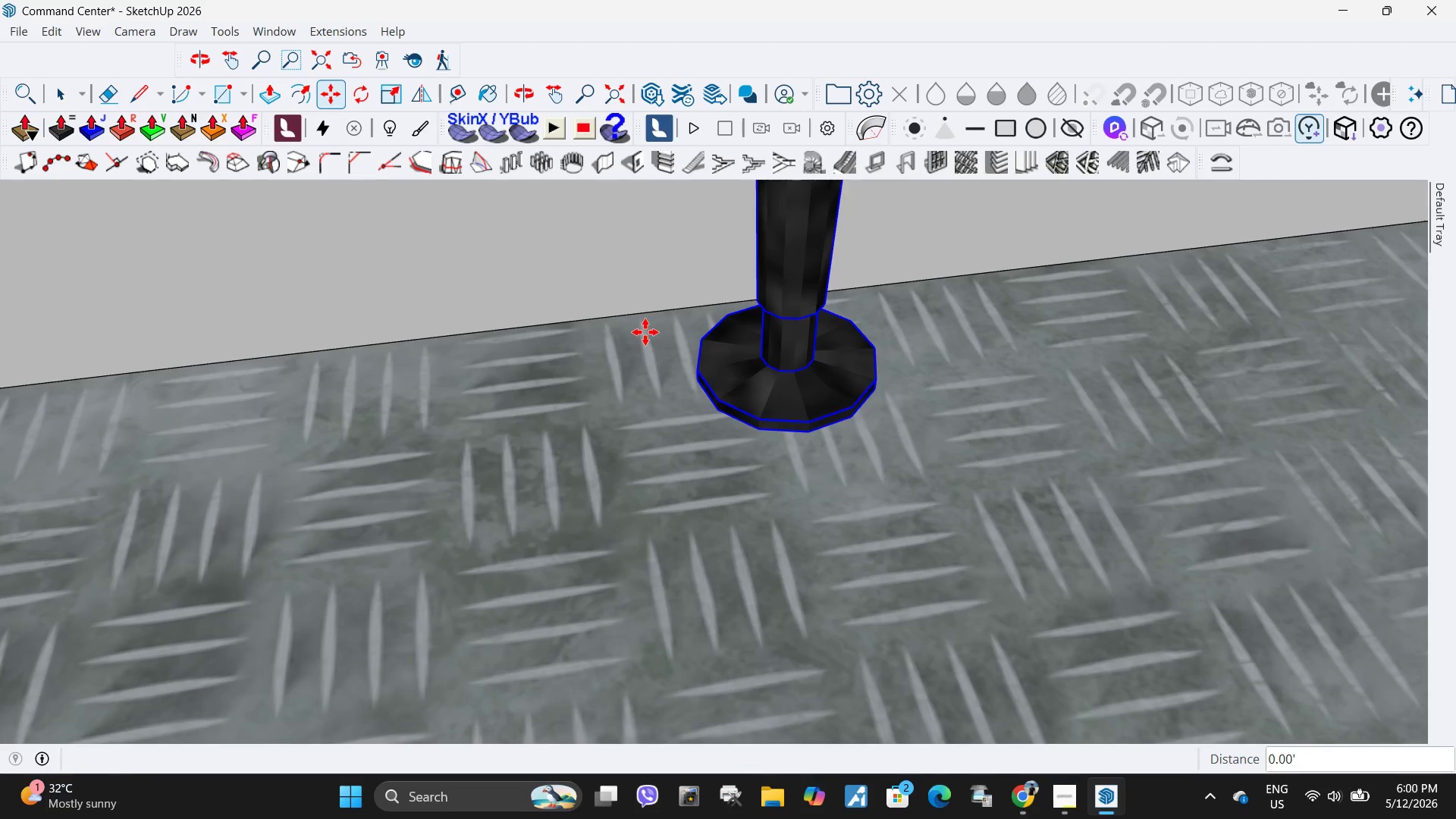 
scroll: coordinate [518, 416], scroll_direction: down, amount: 18.0
 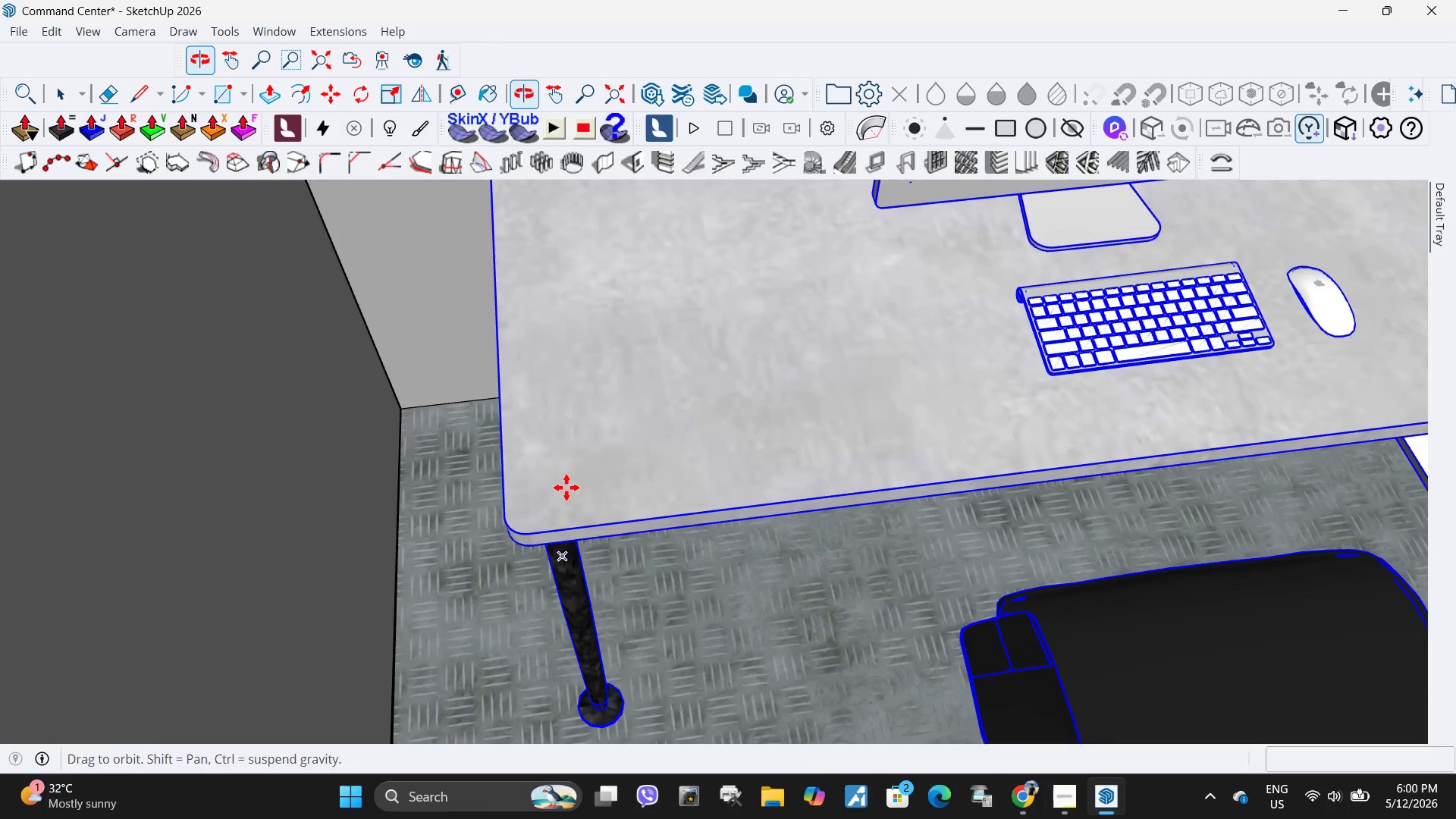 
scroll: coordinate [521, 315], scroll_direction: up, amount: 7.0
 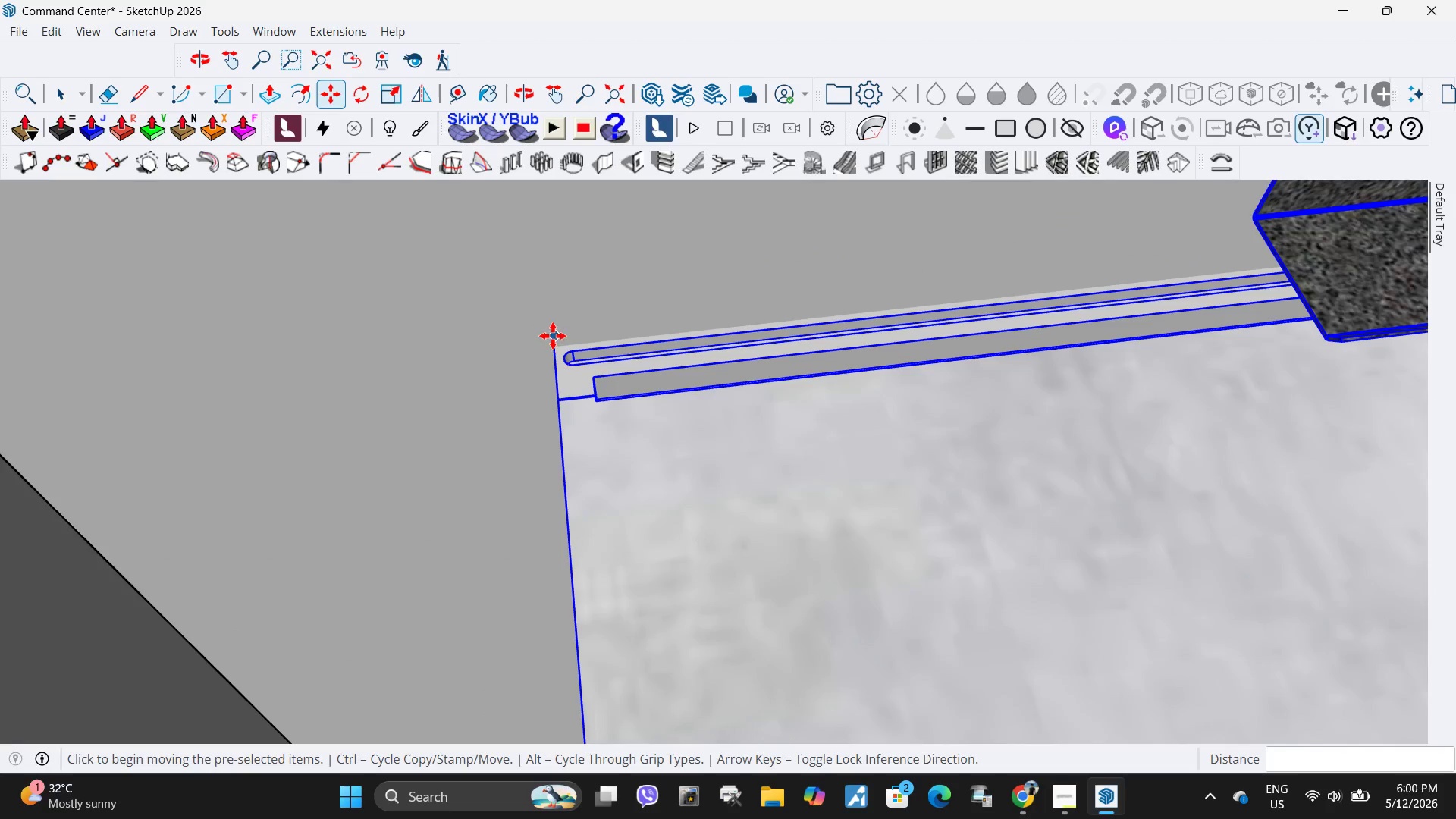 
key(K)
 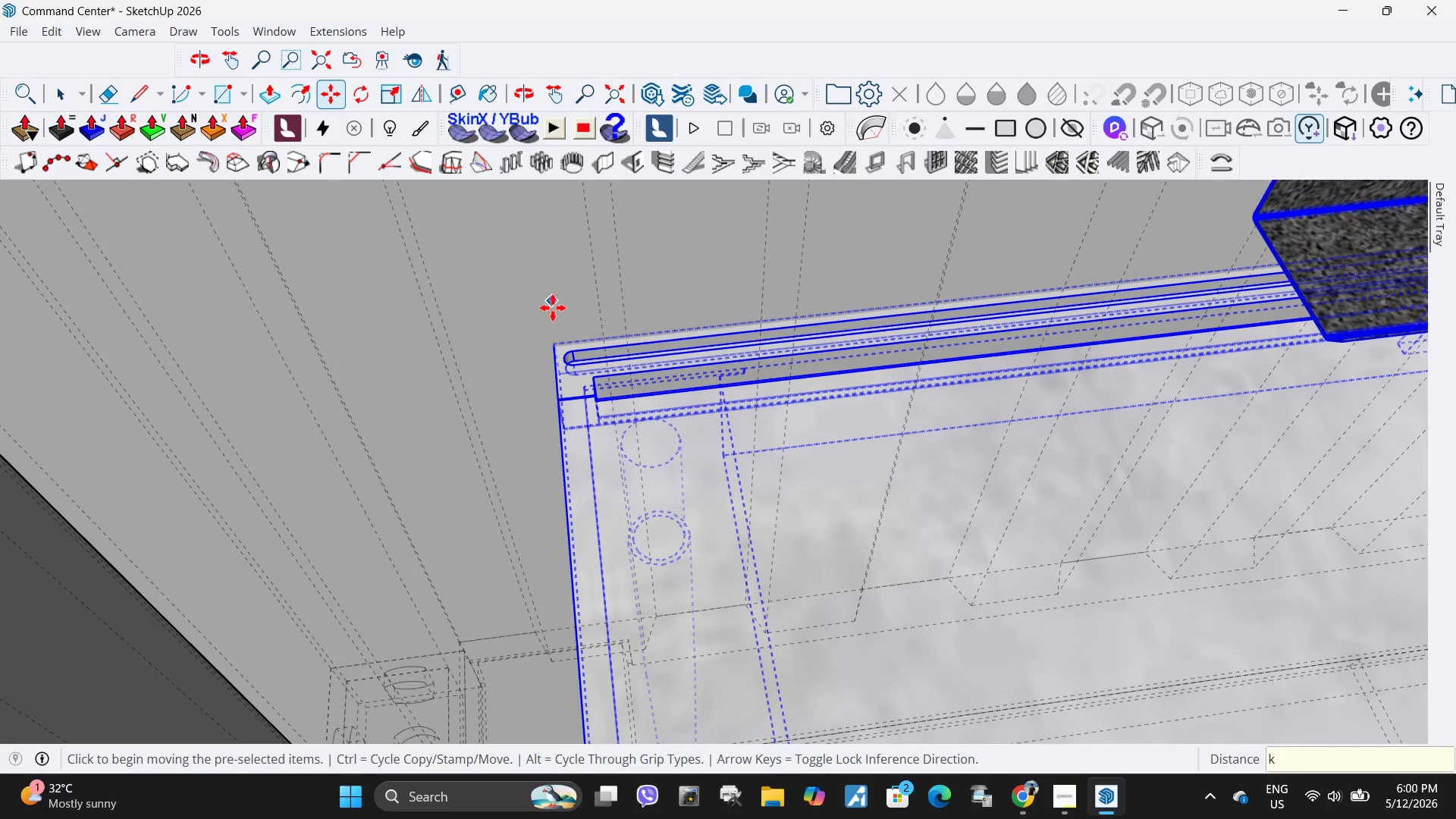 
left_click([553, 303])
 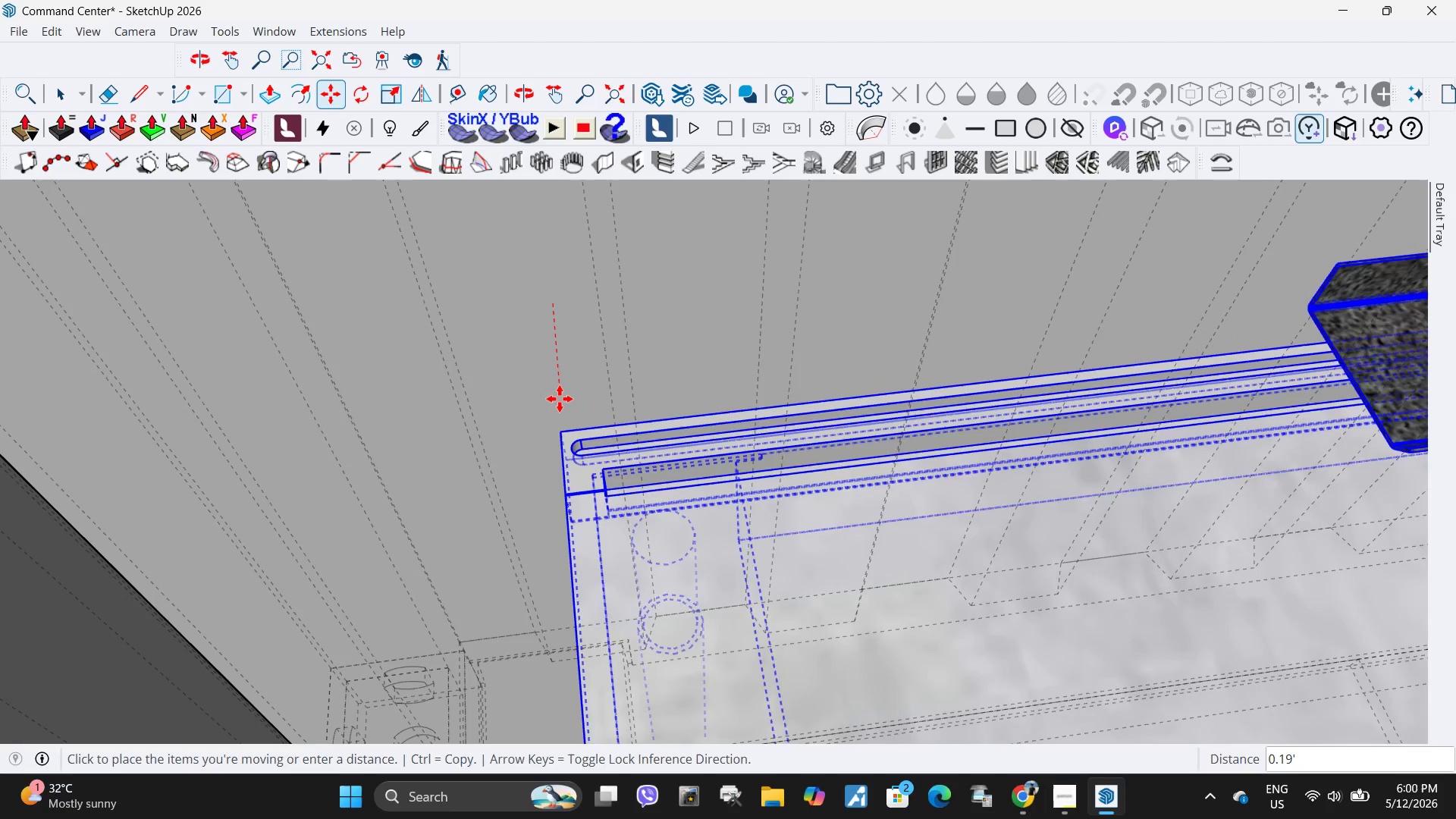 
key(K)
 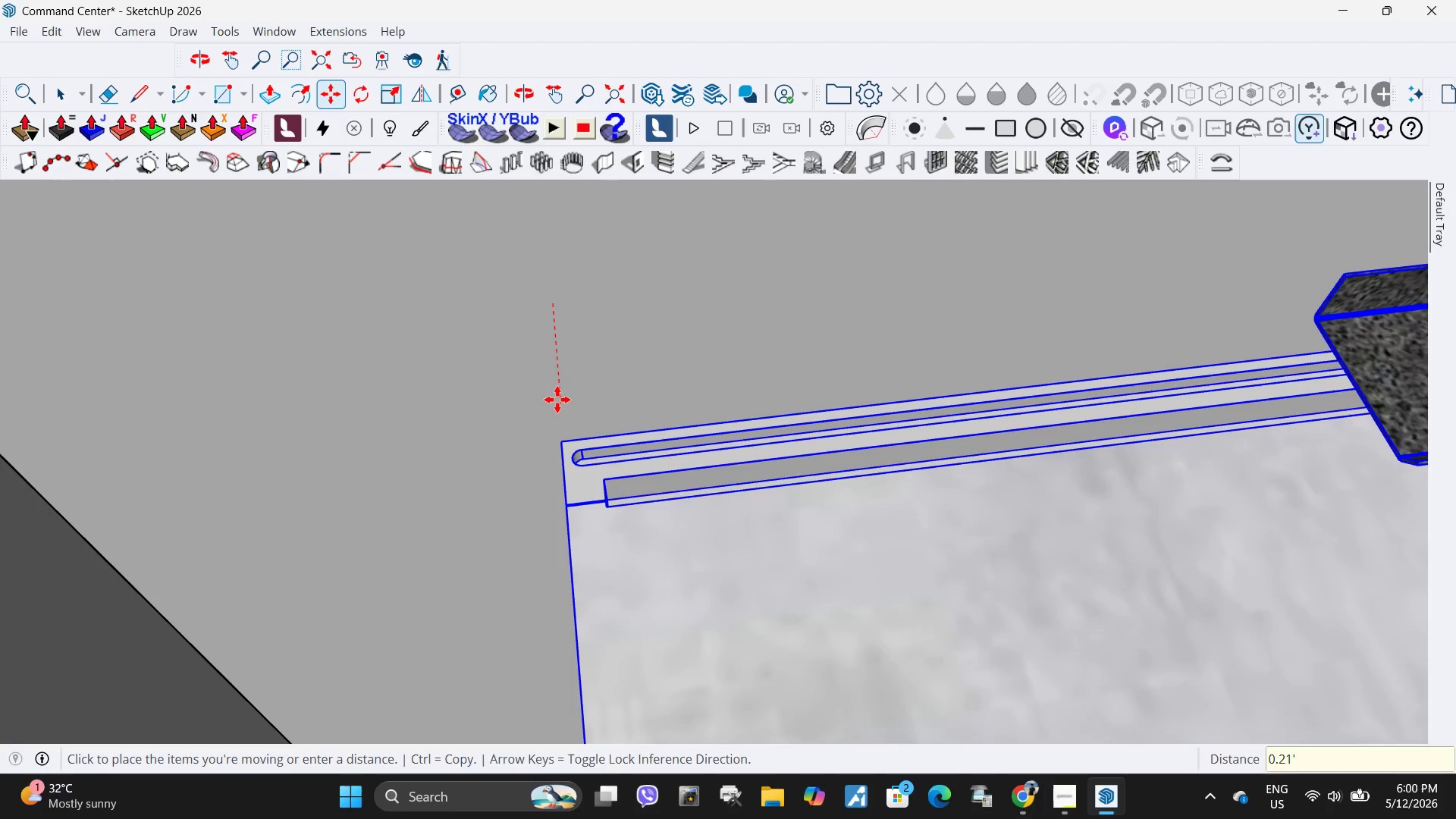 
left_click([558, 397])
 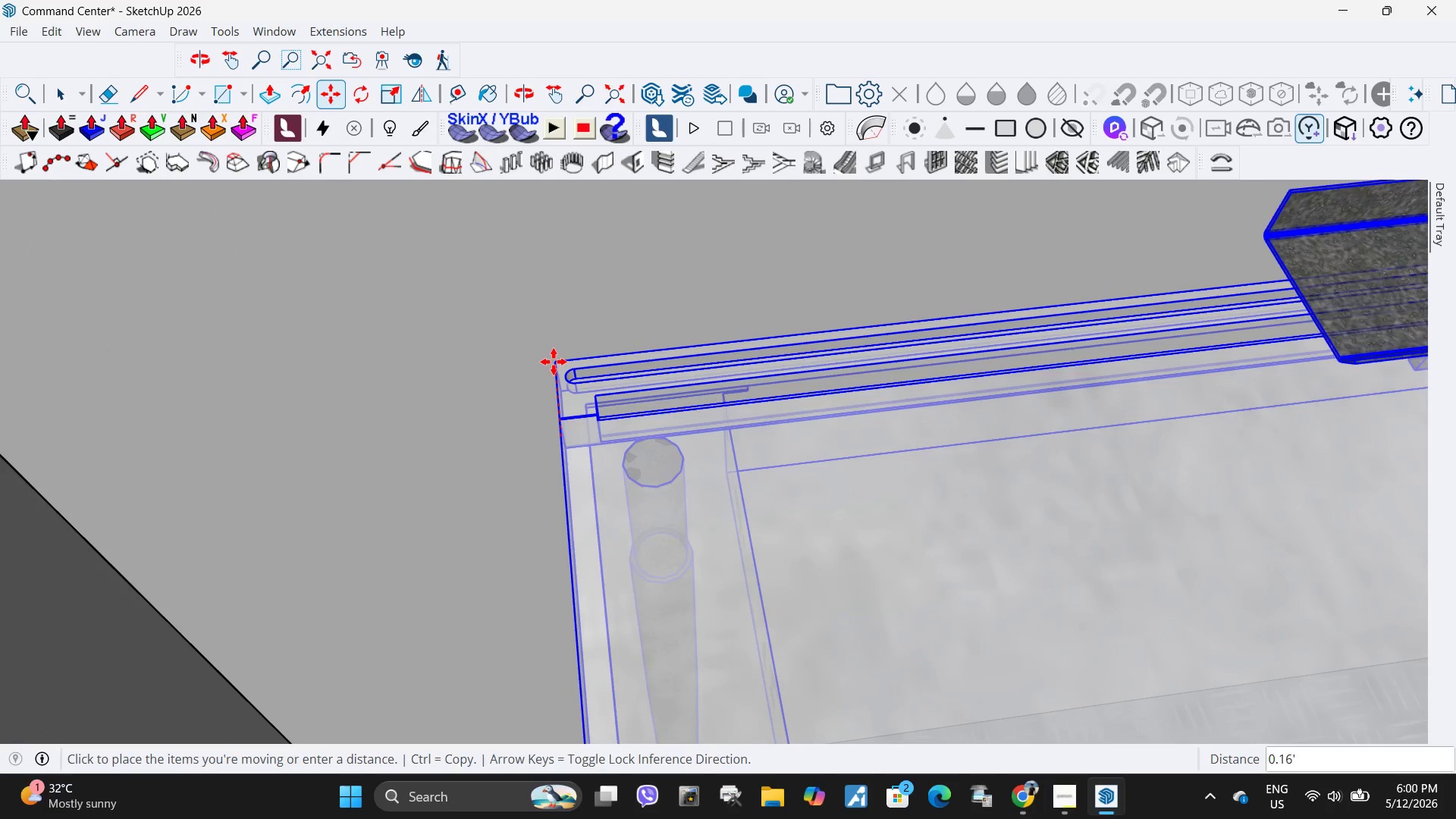 
left_click([550, 340])
 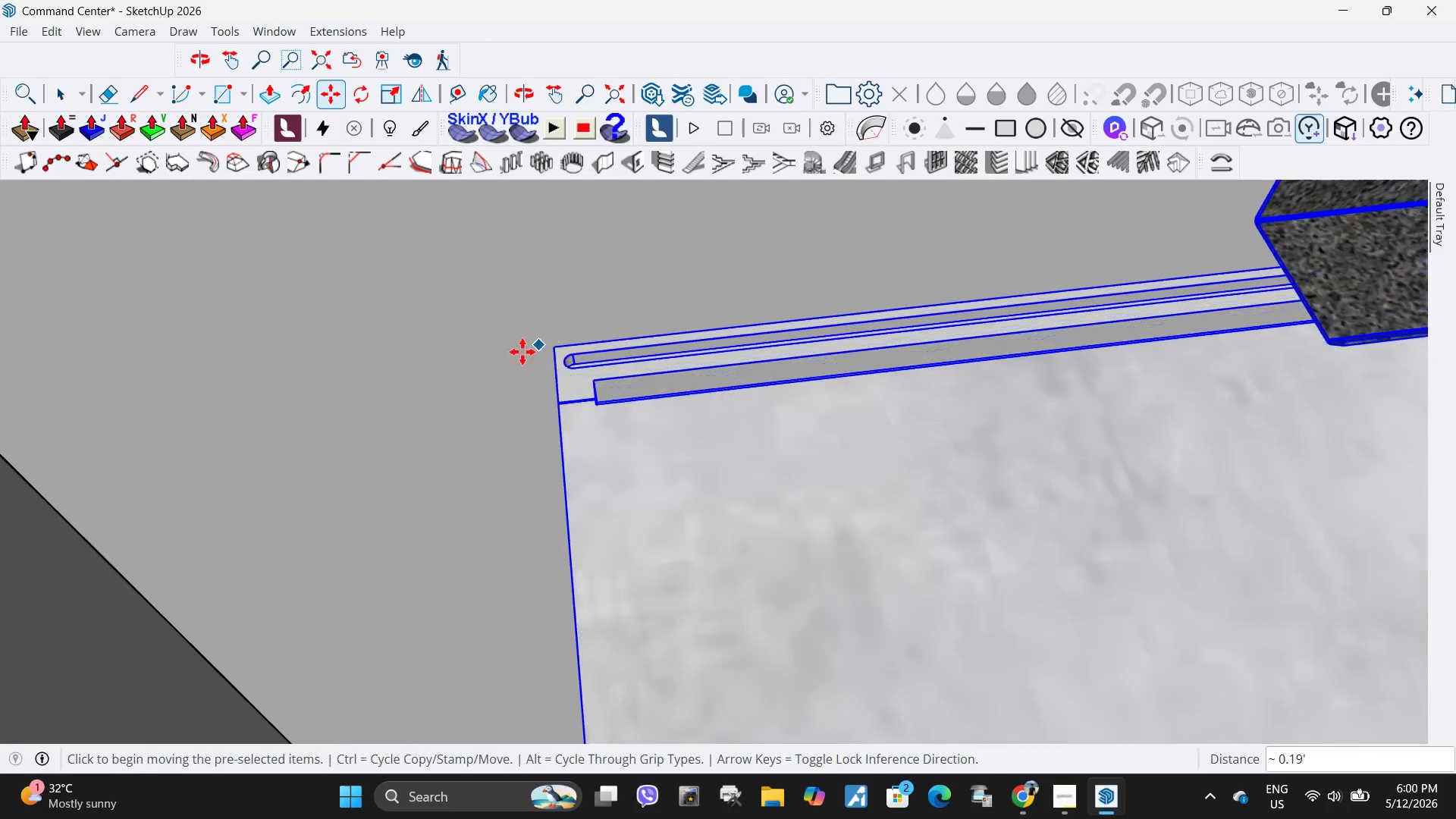 
scroll: coordinate [640, 431], scroll_direction: down, amount: 31.0
 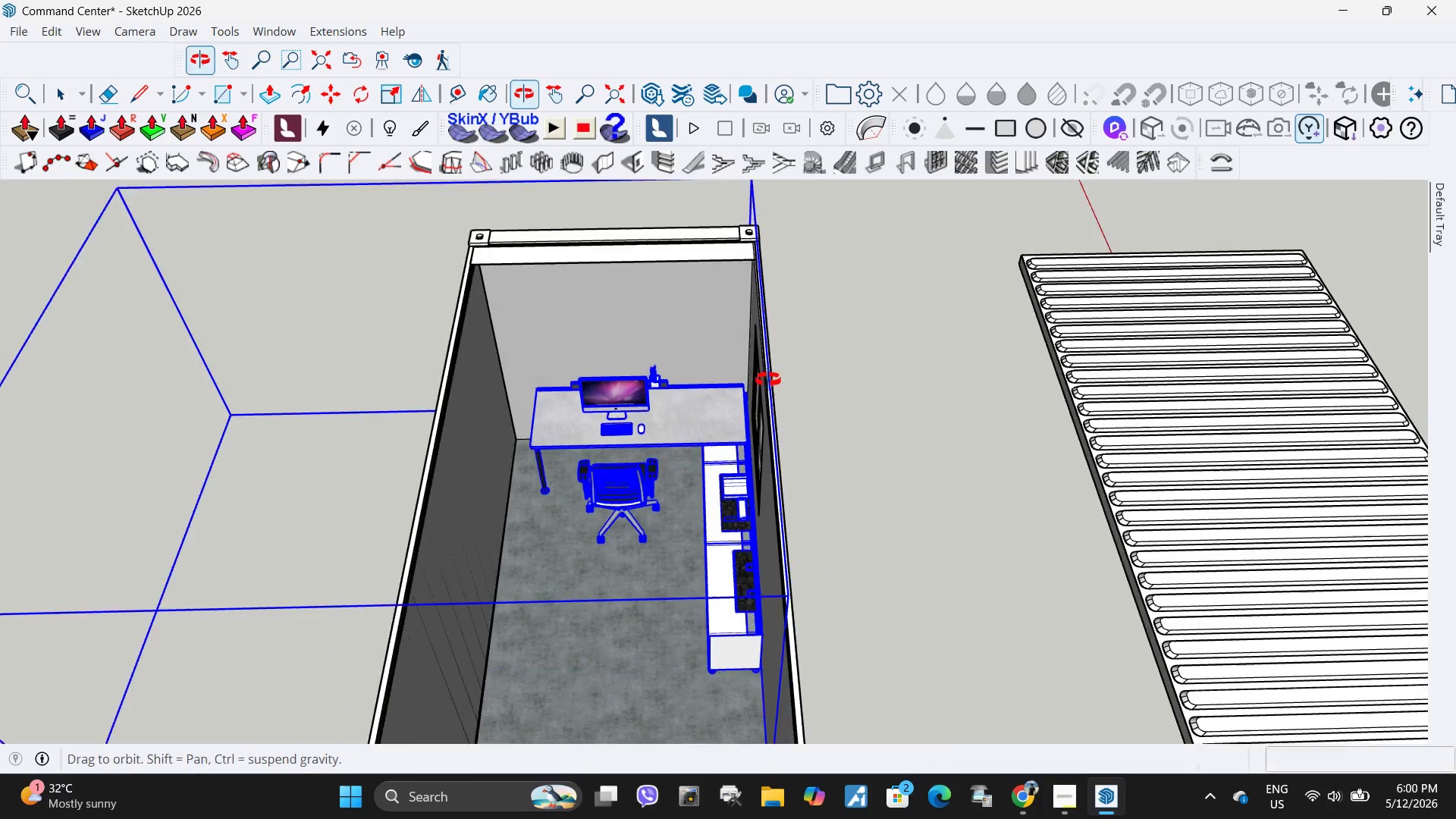 
key(Space)
 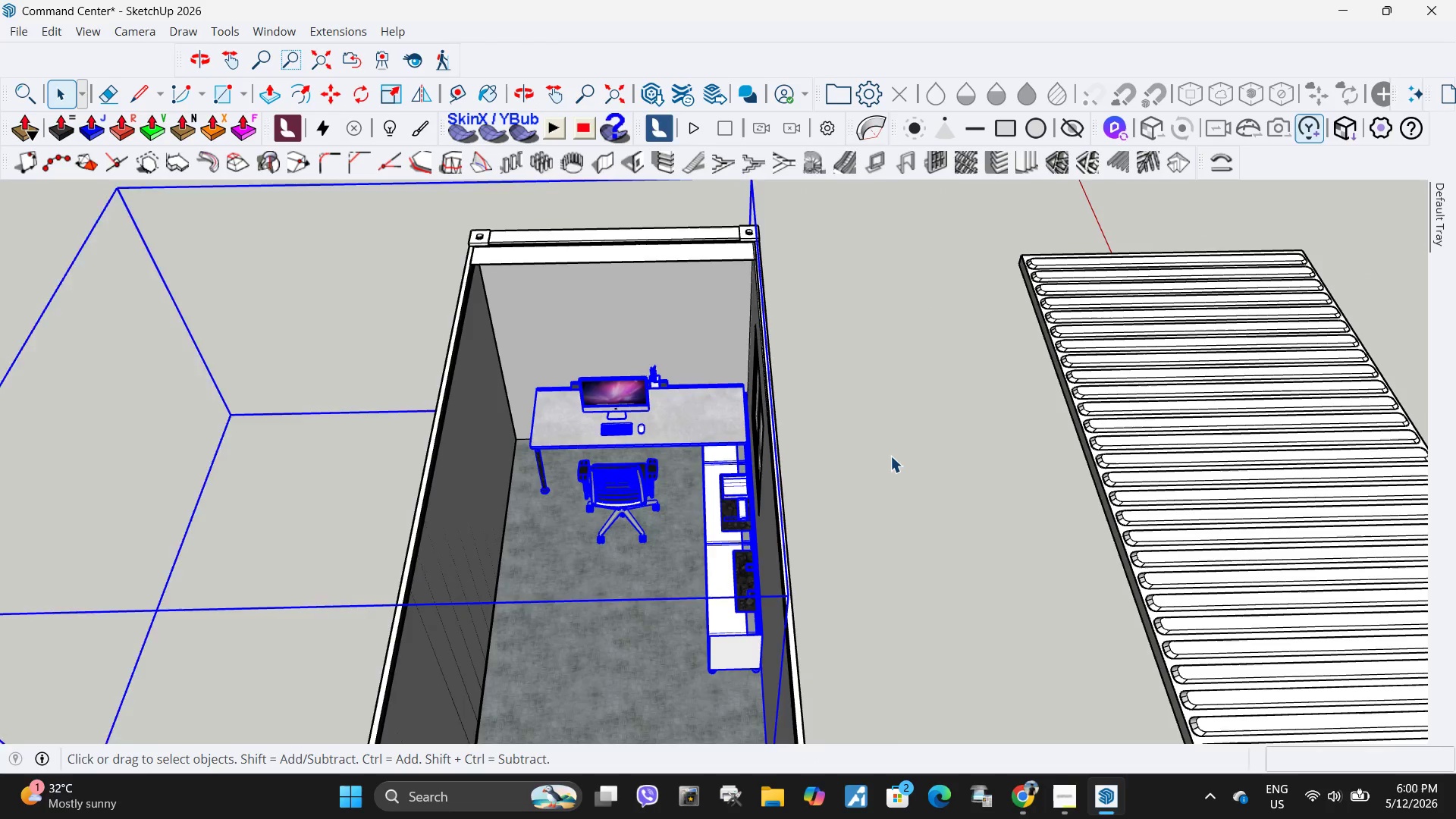 
key(Escape)
 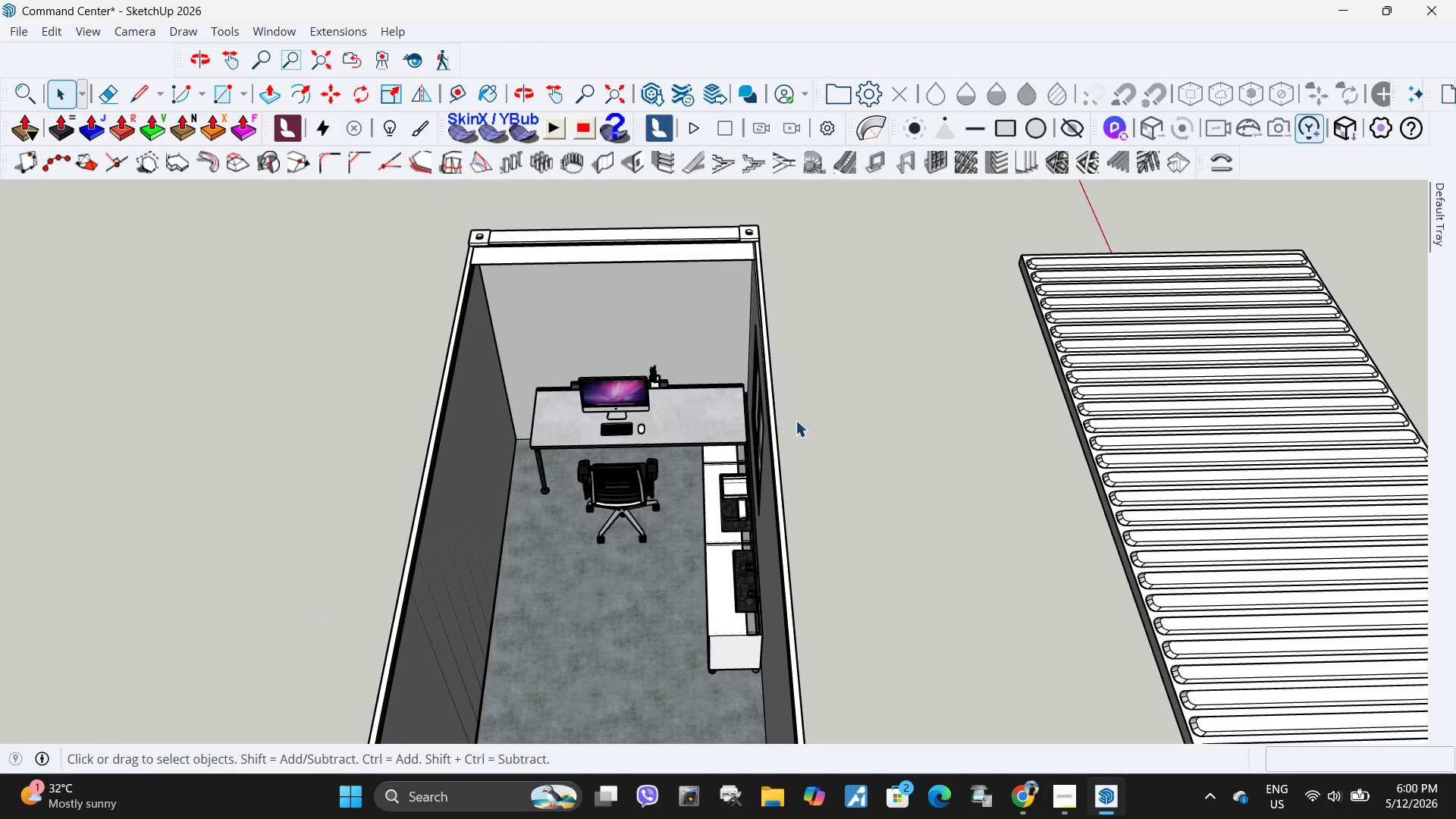 
key(Escape)
 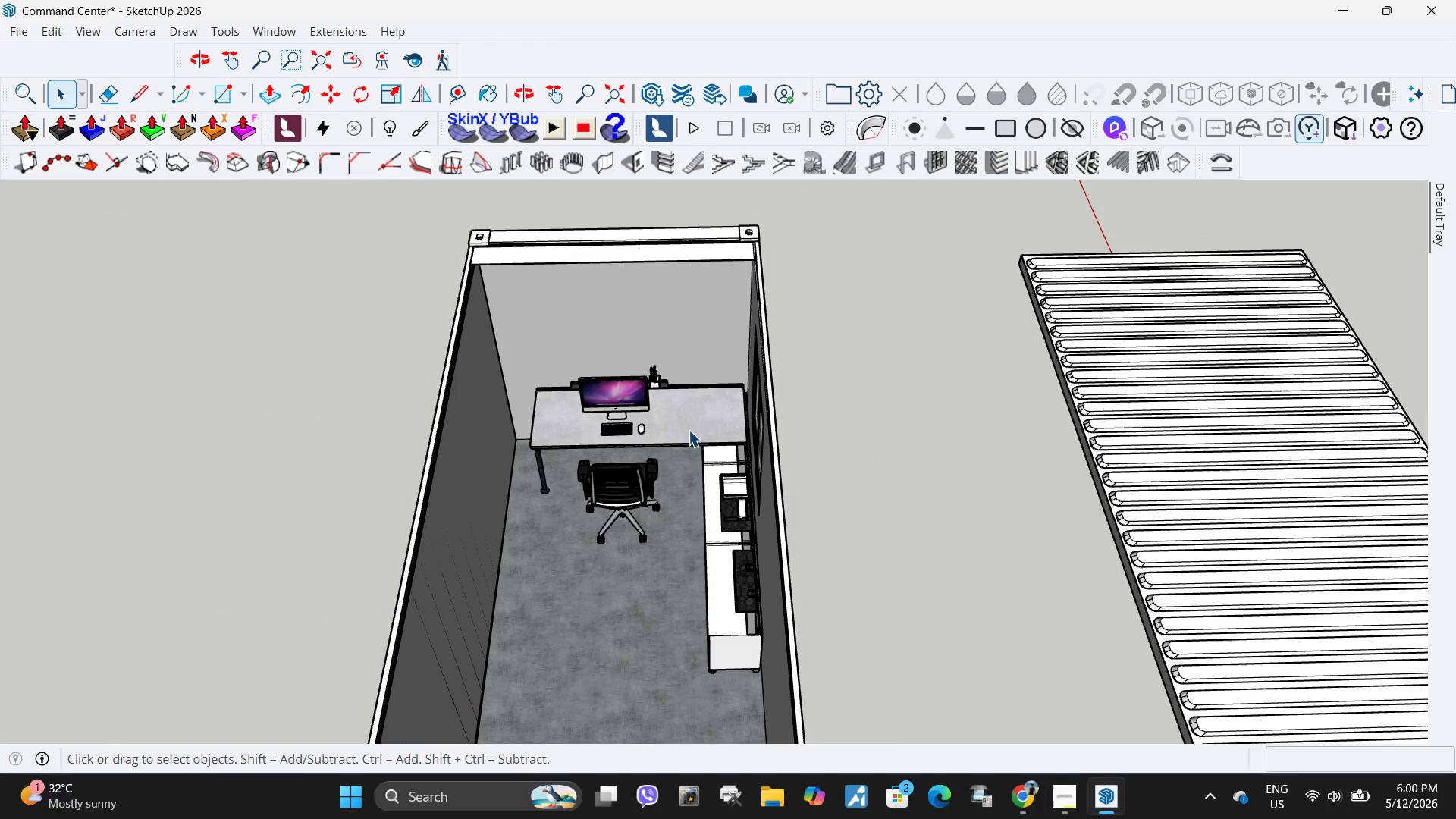 
key(Escape)
 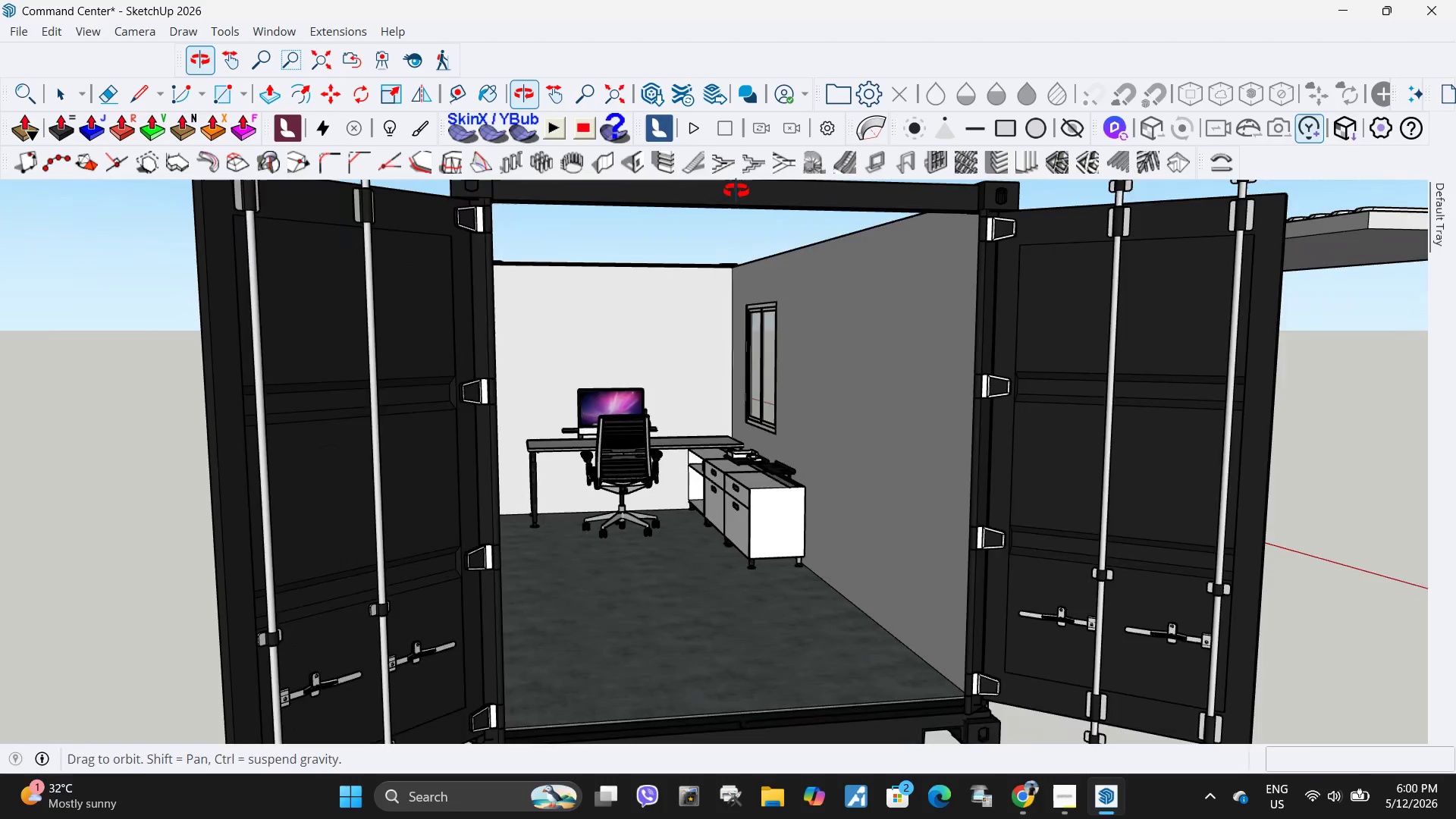 
scroll: coordinate [661, 394], scroll_direction: down, amount: 7.0
 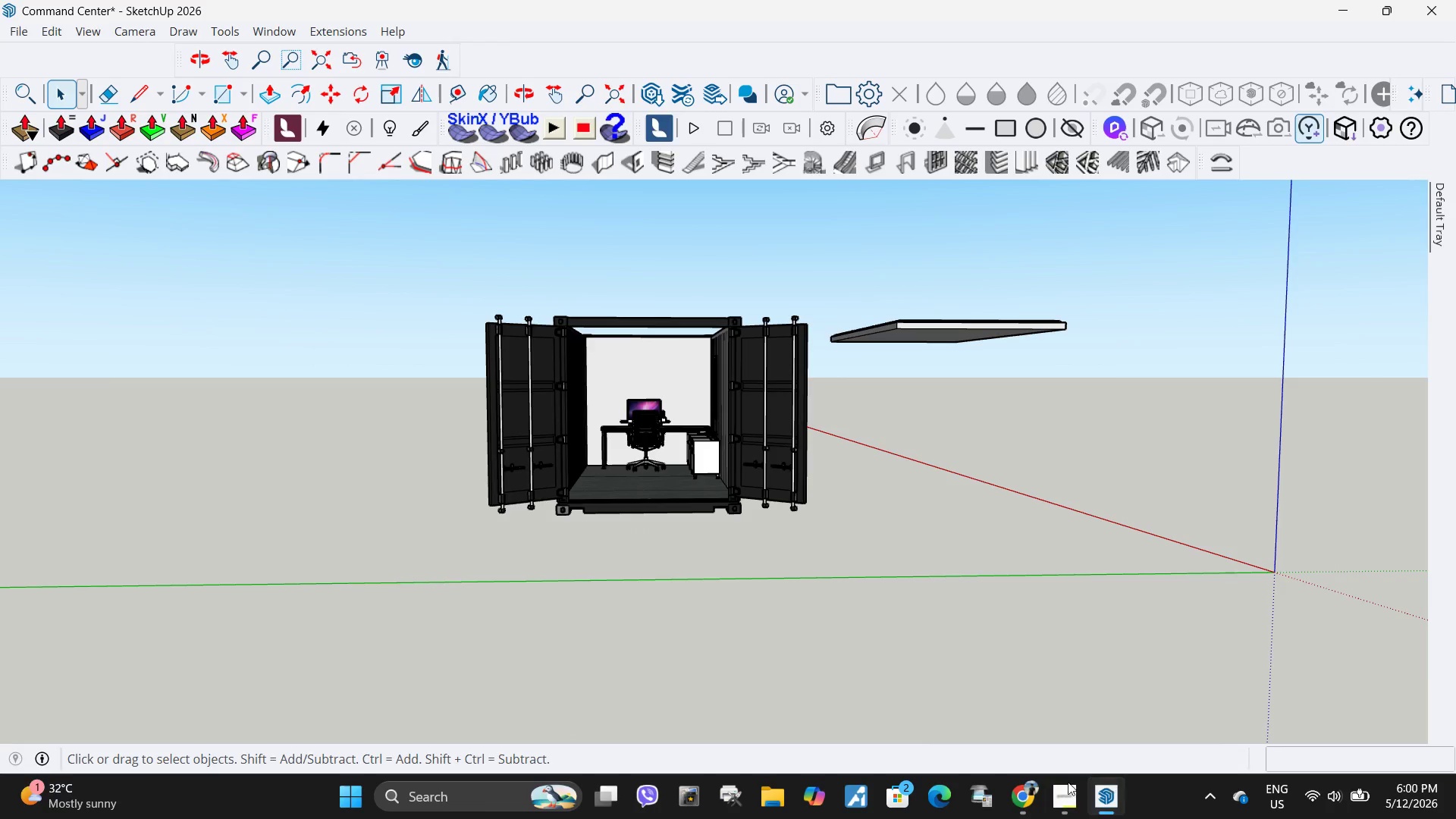 
left_click([1020, 810])
 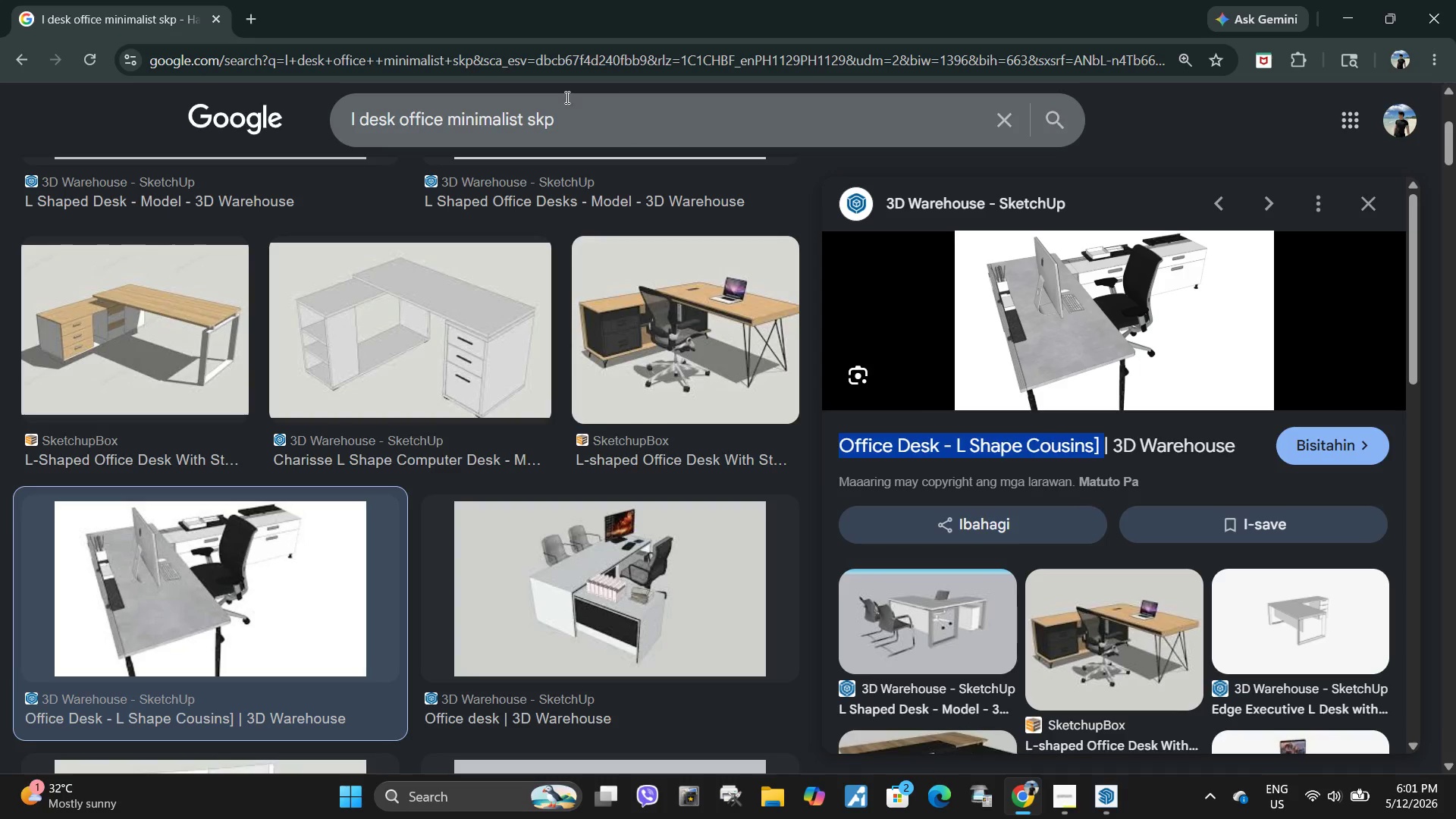 
left_click_drag(start_coordinate=[602, 118], to_coordinate=[293, 112])
 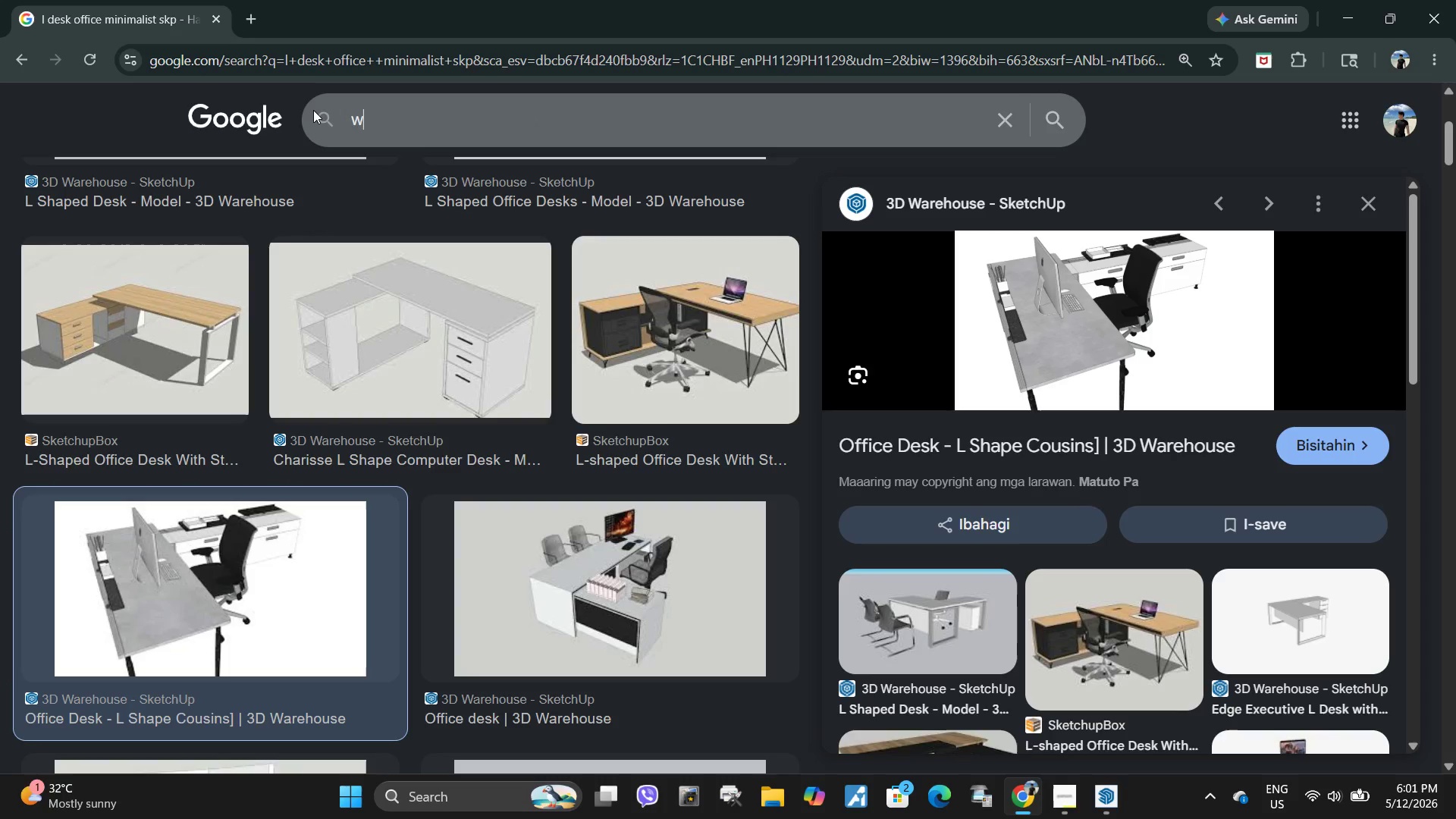 
type(wall munted montior skp)
 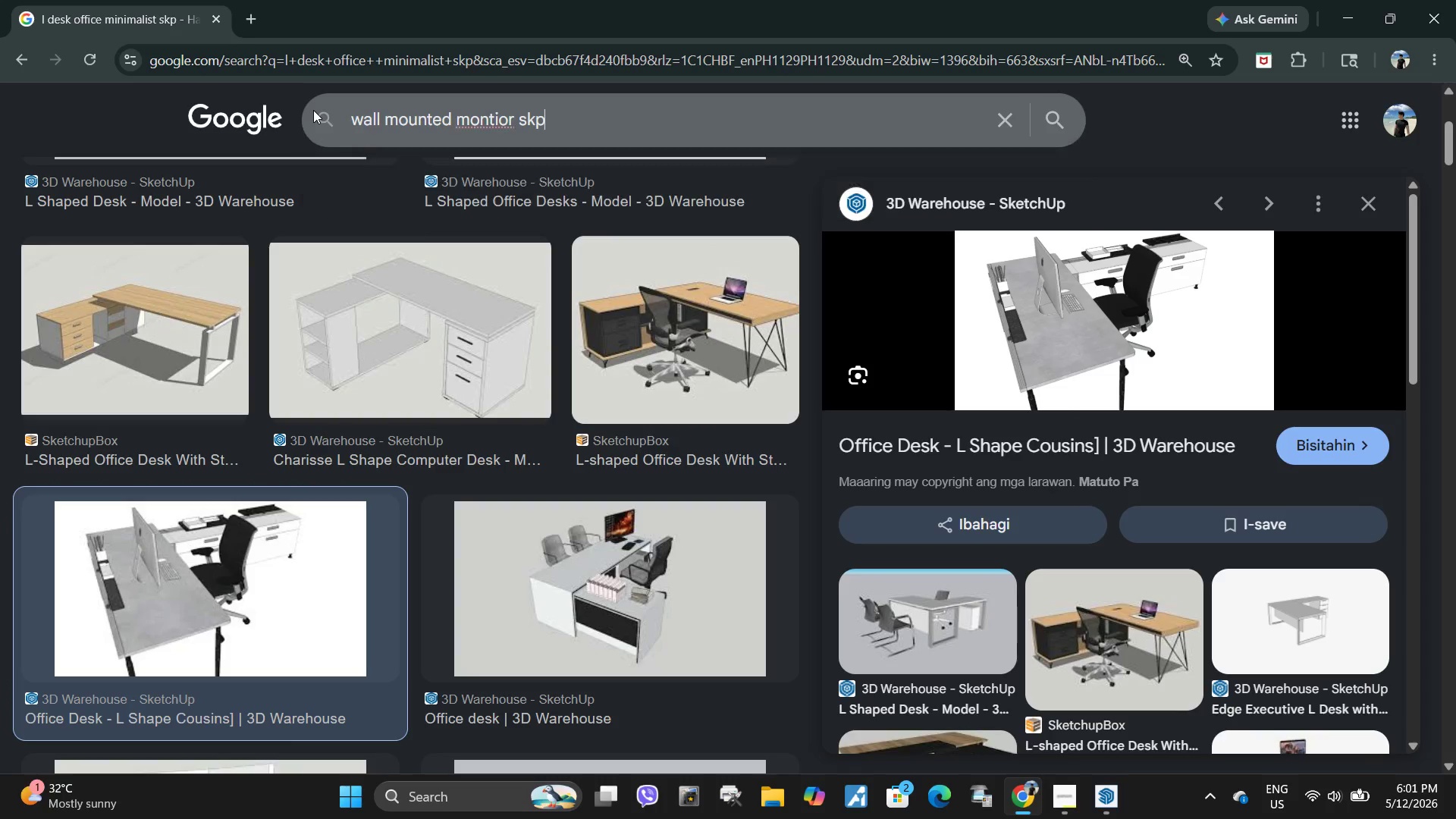 
key(Enter)
 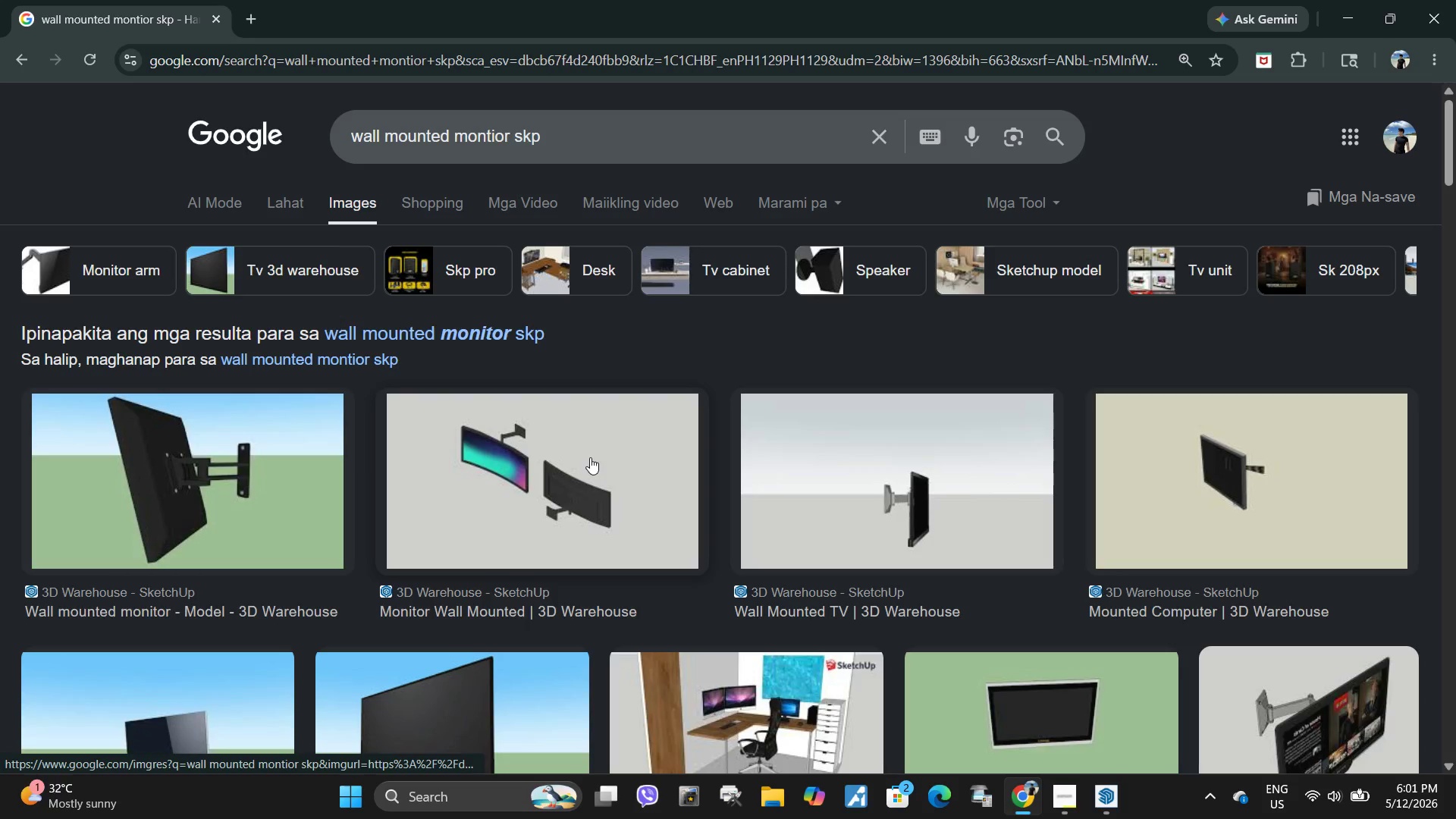 
wait(5.52)
 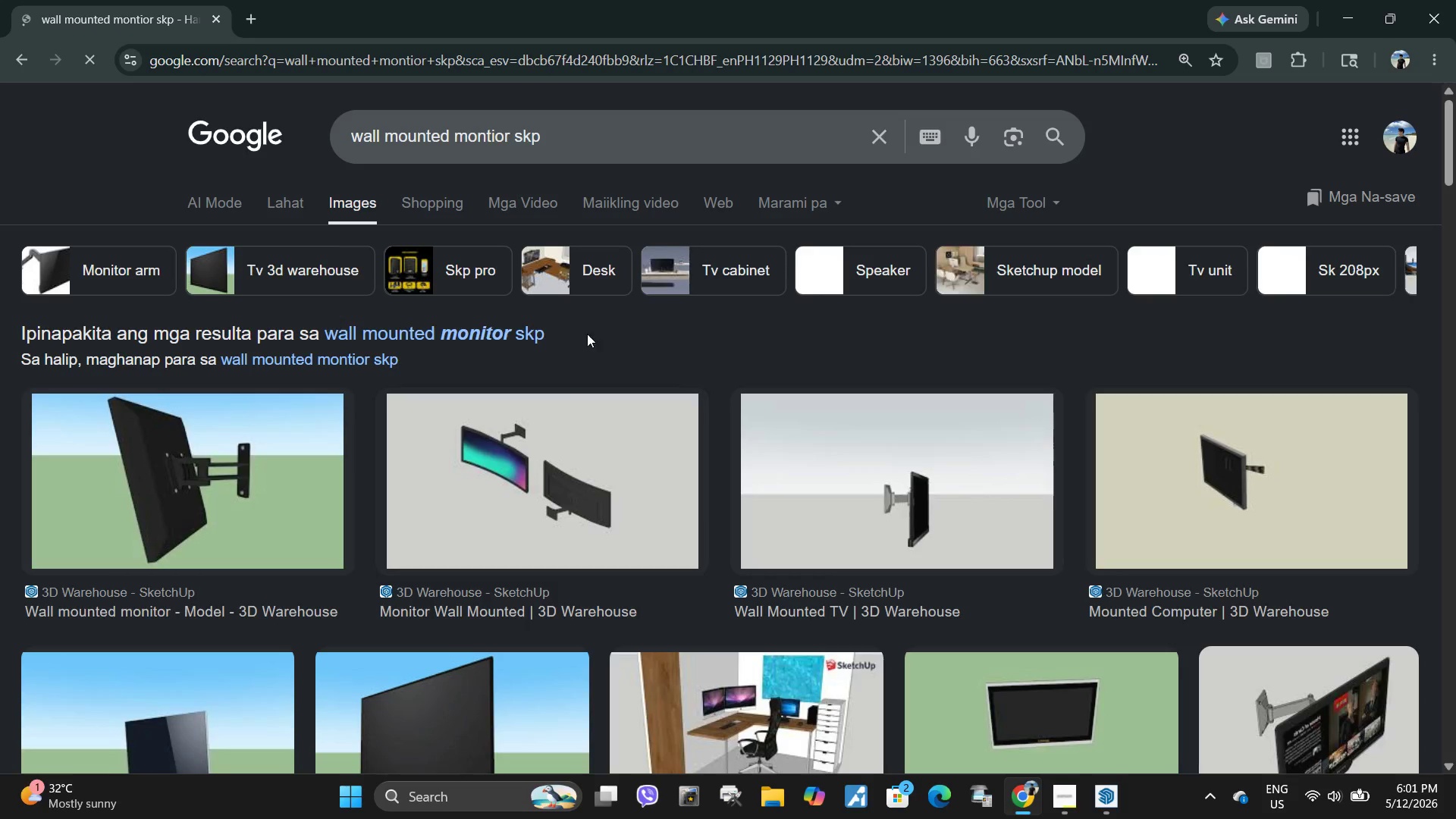 
left_click_drag(start_coordinate=[375, 608], to_coordinate=[476, 612])
 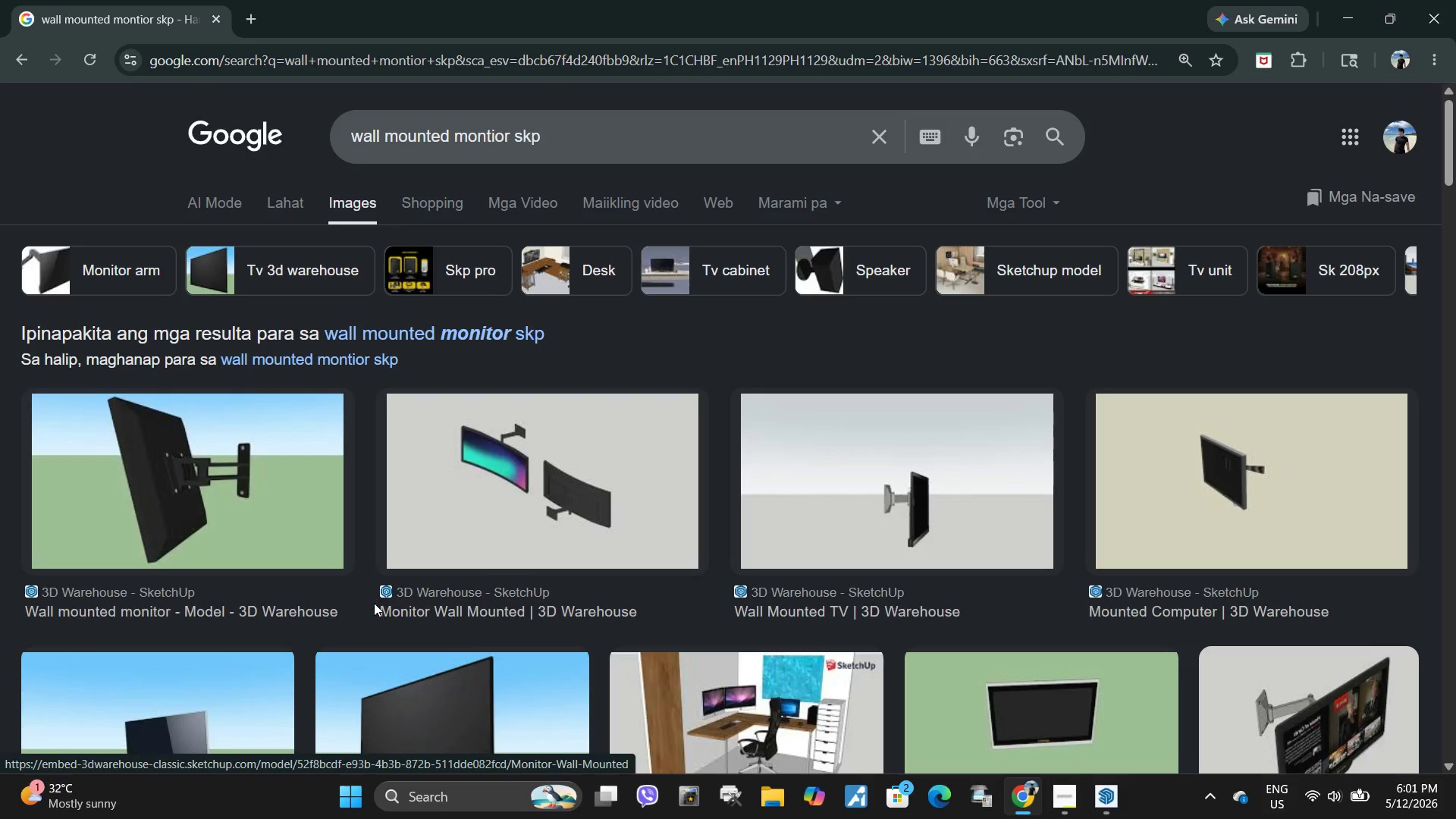 
left_click([175, 527])
 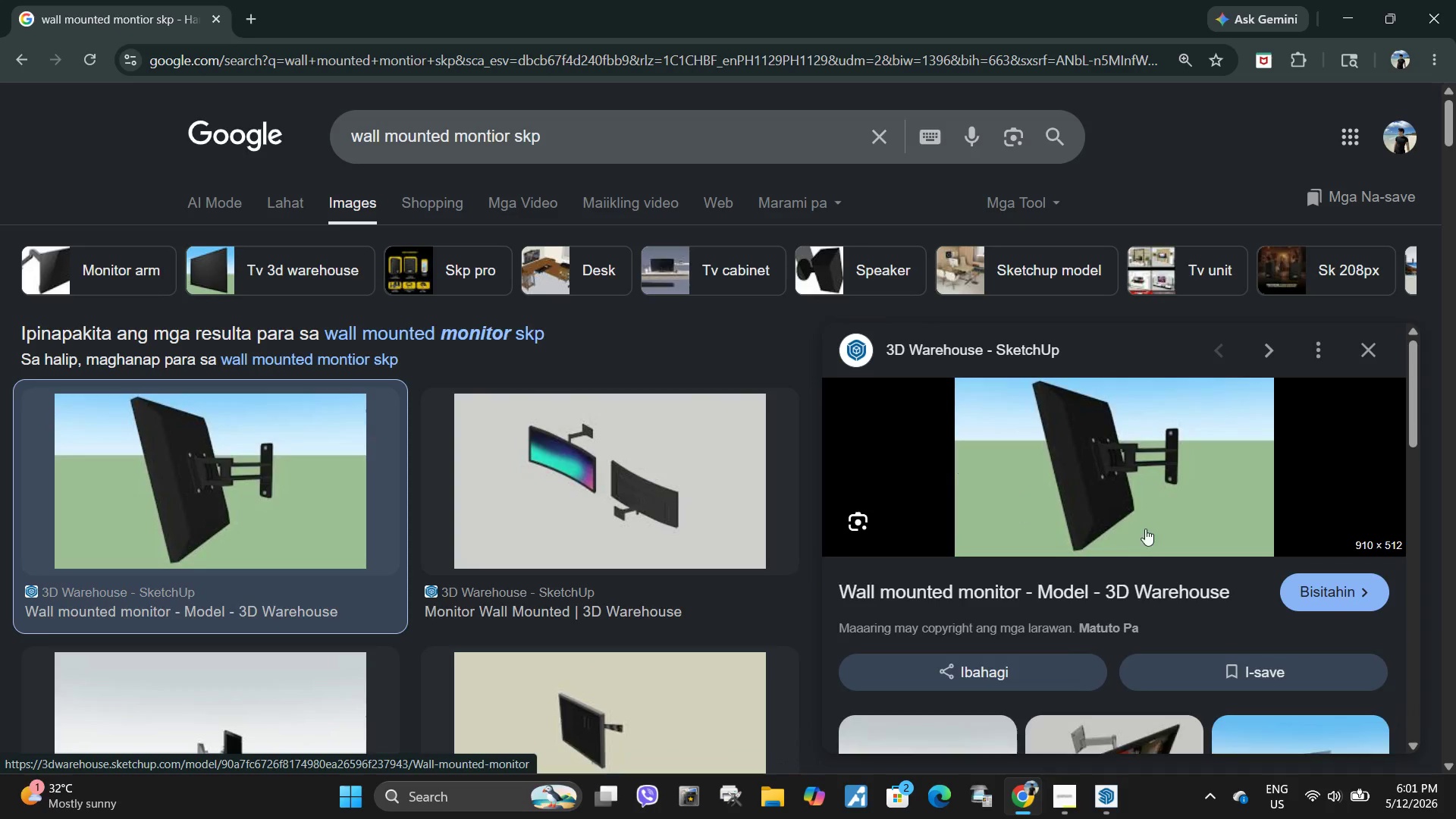 
scroll: coordinate [1026, 526], scroll_direction: down, amount: 2.0
 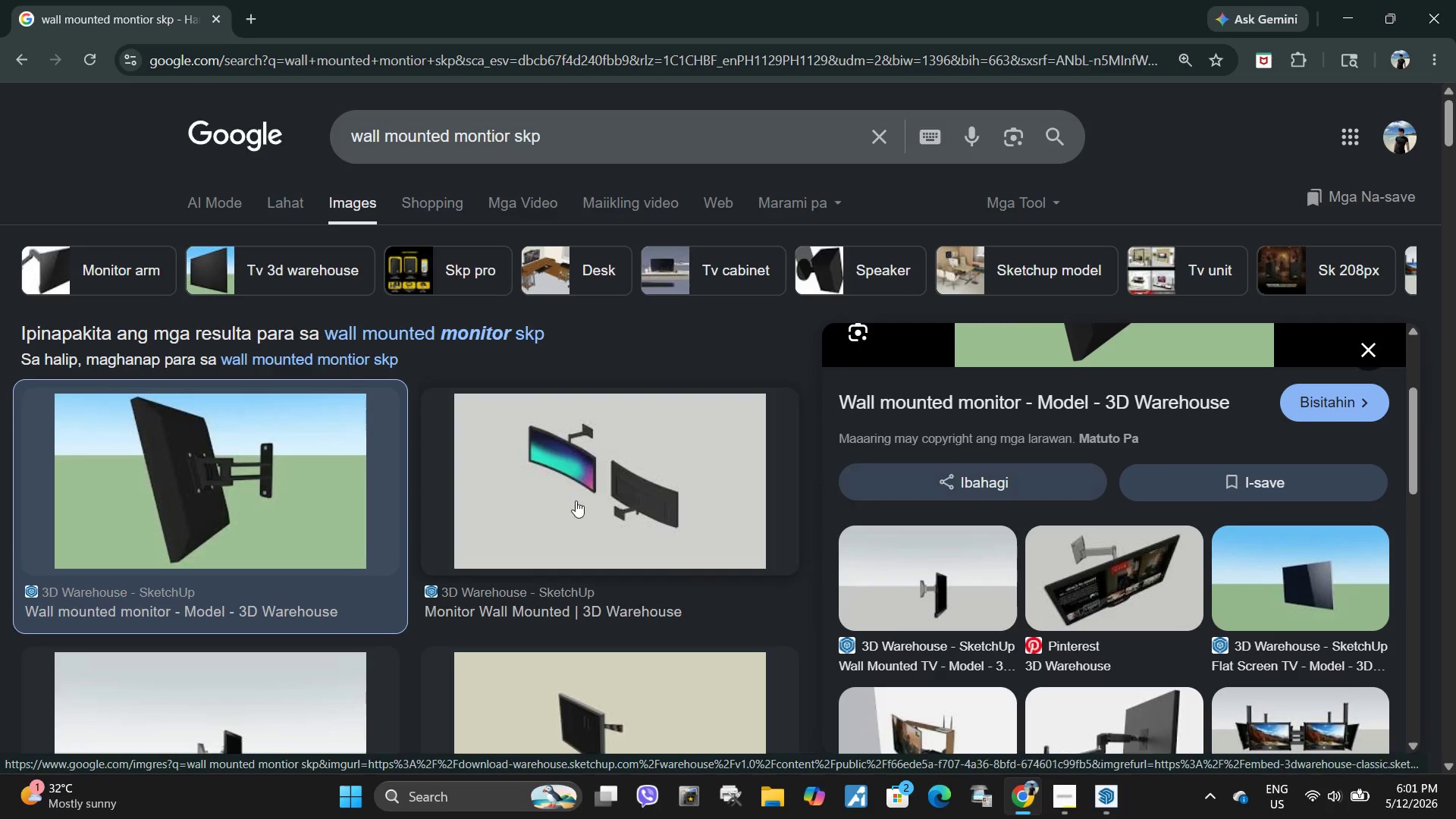 
left_click([568, 487])
 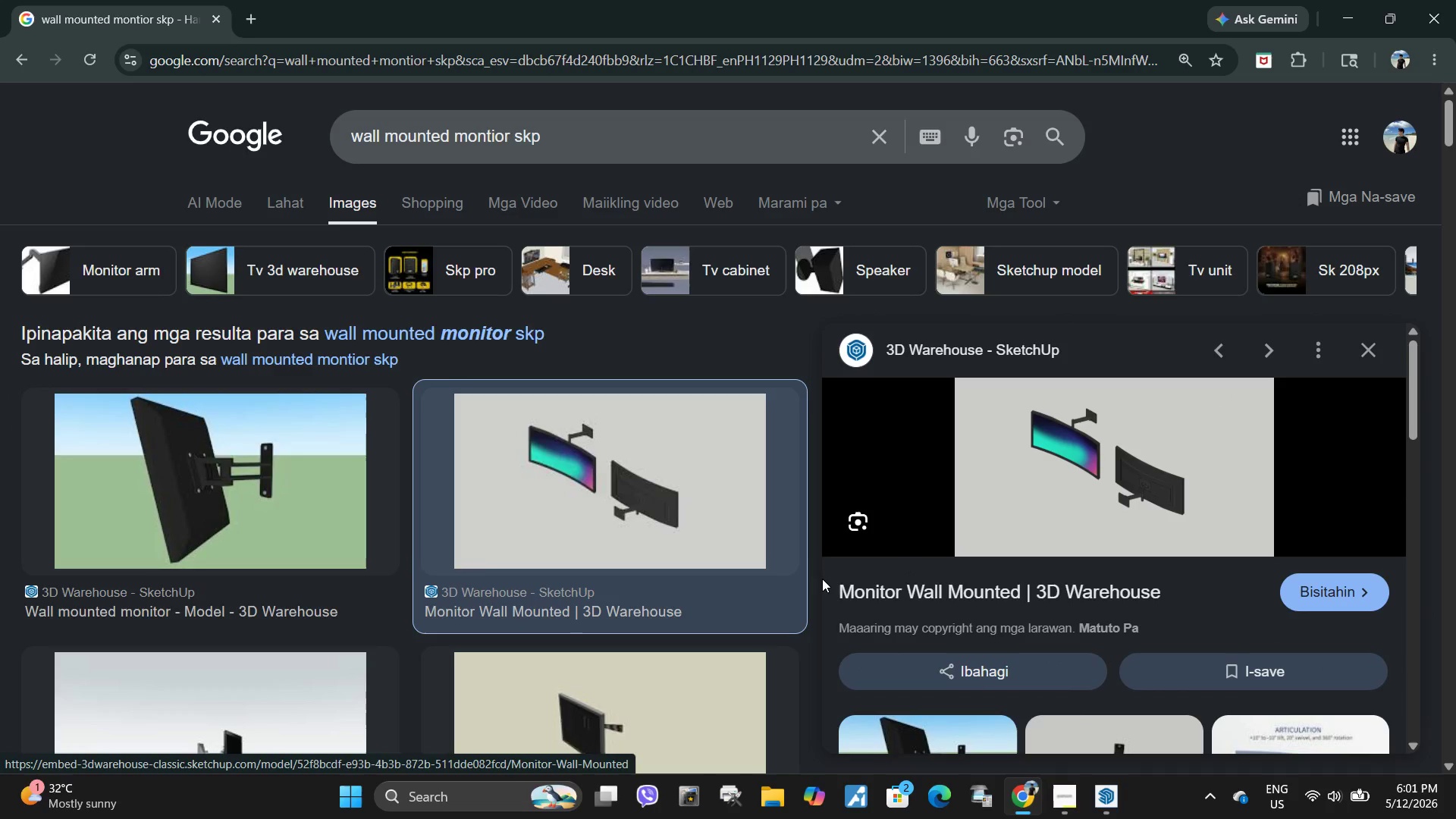 
left_click_drag(start_coordinate=[819, 579], to_coordinate=[1012, 582])
 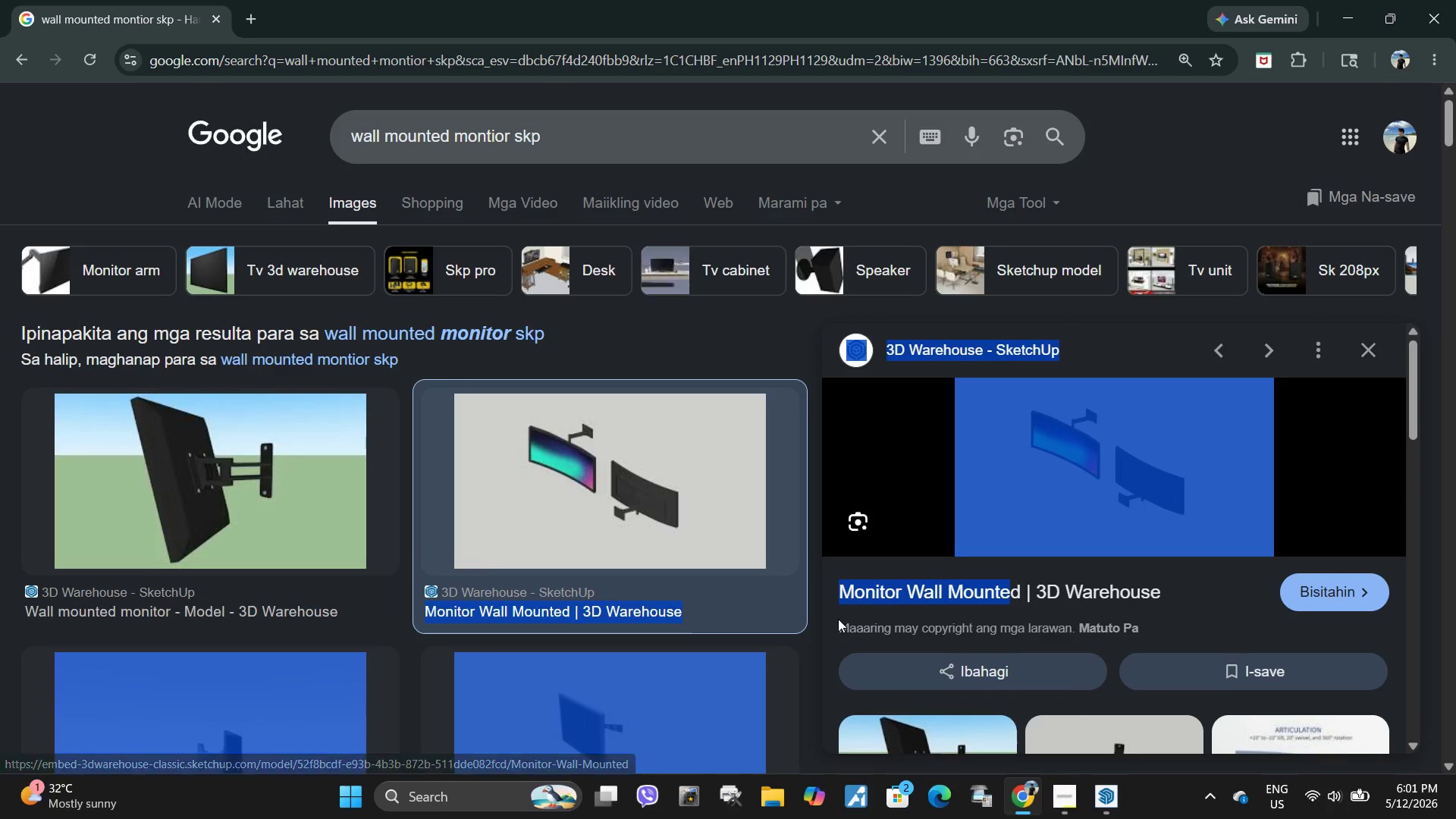 
left_click([838, 619])
 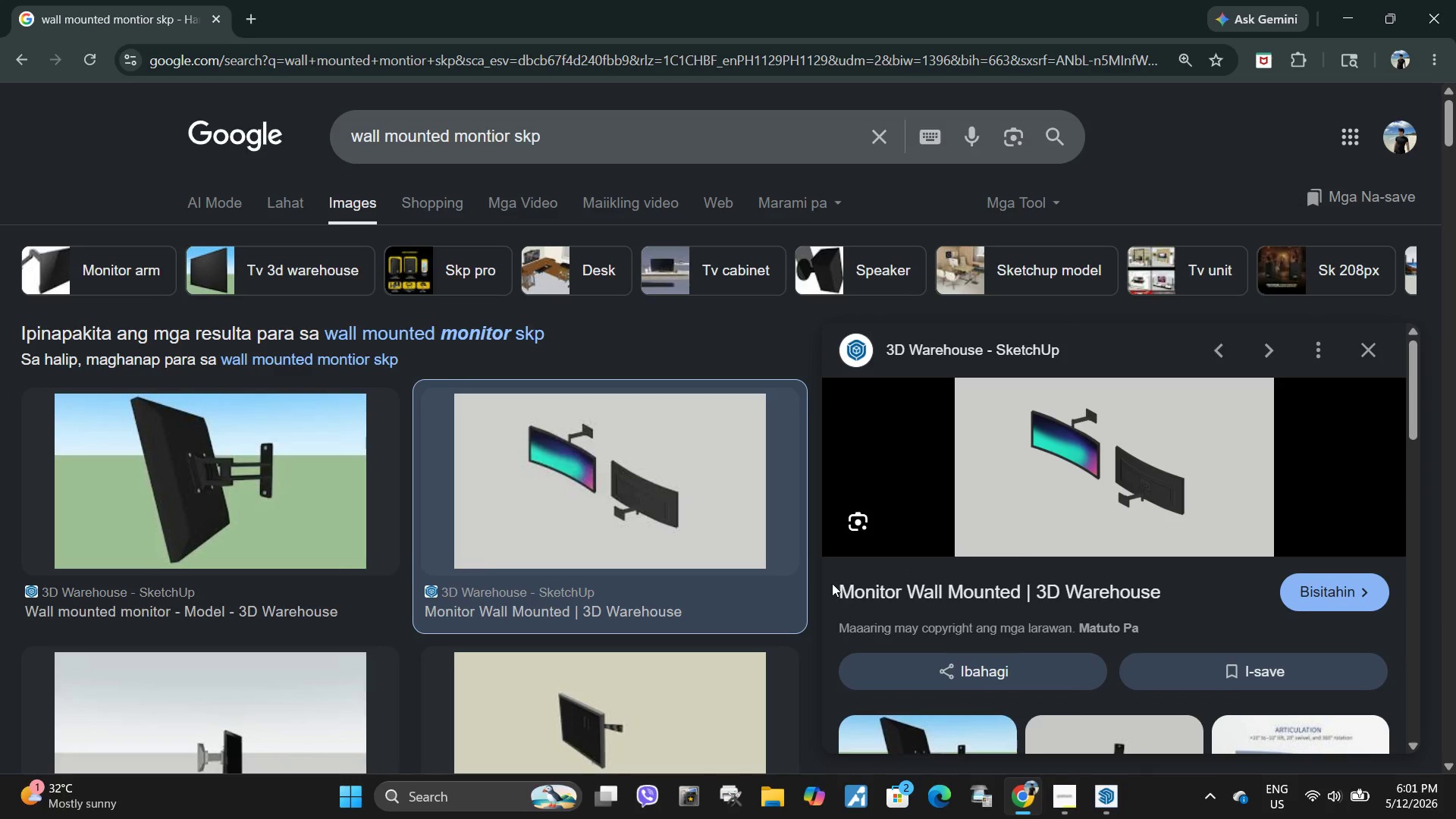 
left_click_drag(start_coordinate=[832, 582], to_coordinate=[1021, 592])
 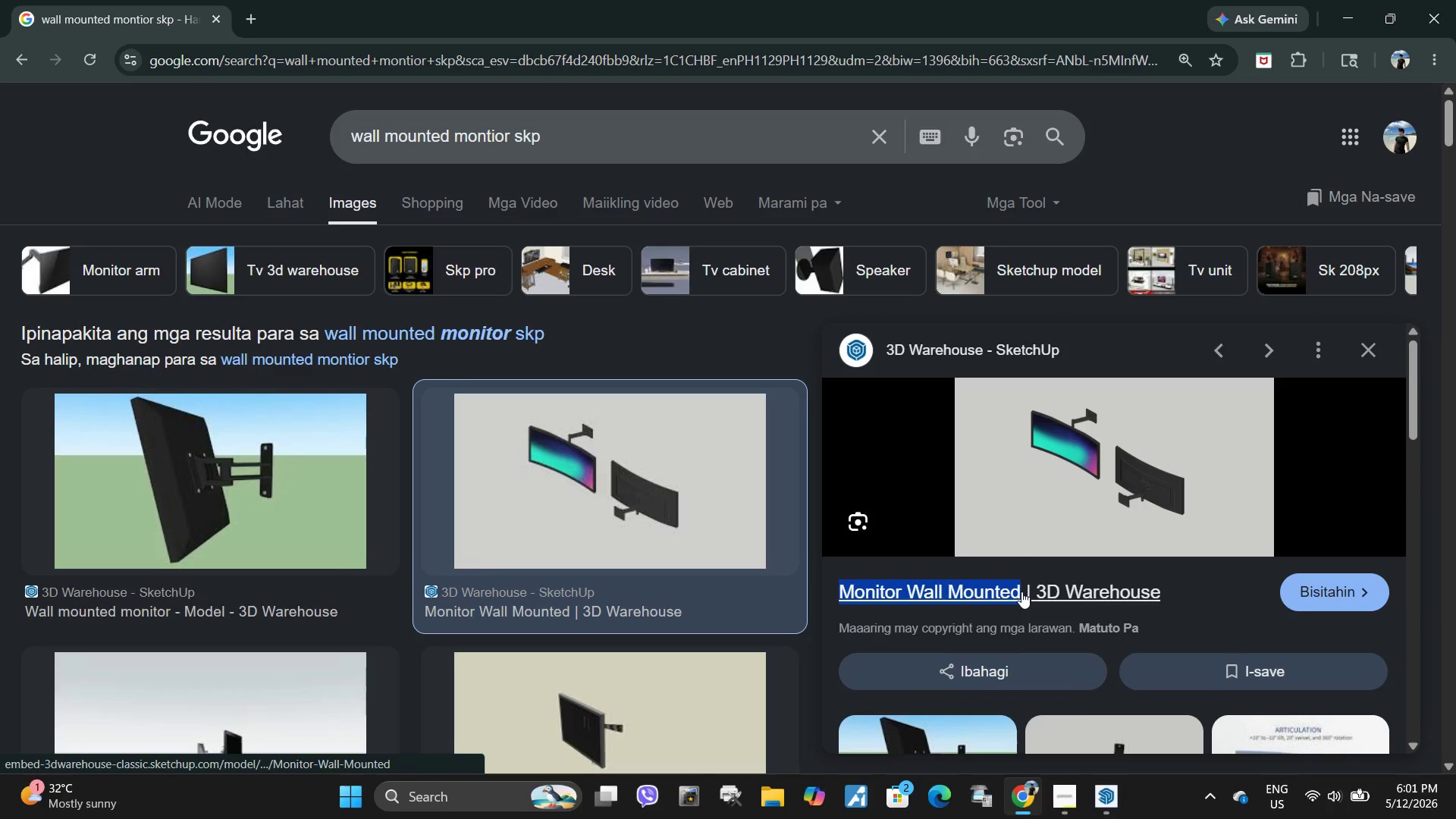 
key(Control+ControlLeft)
 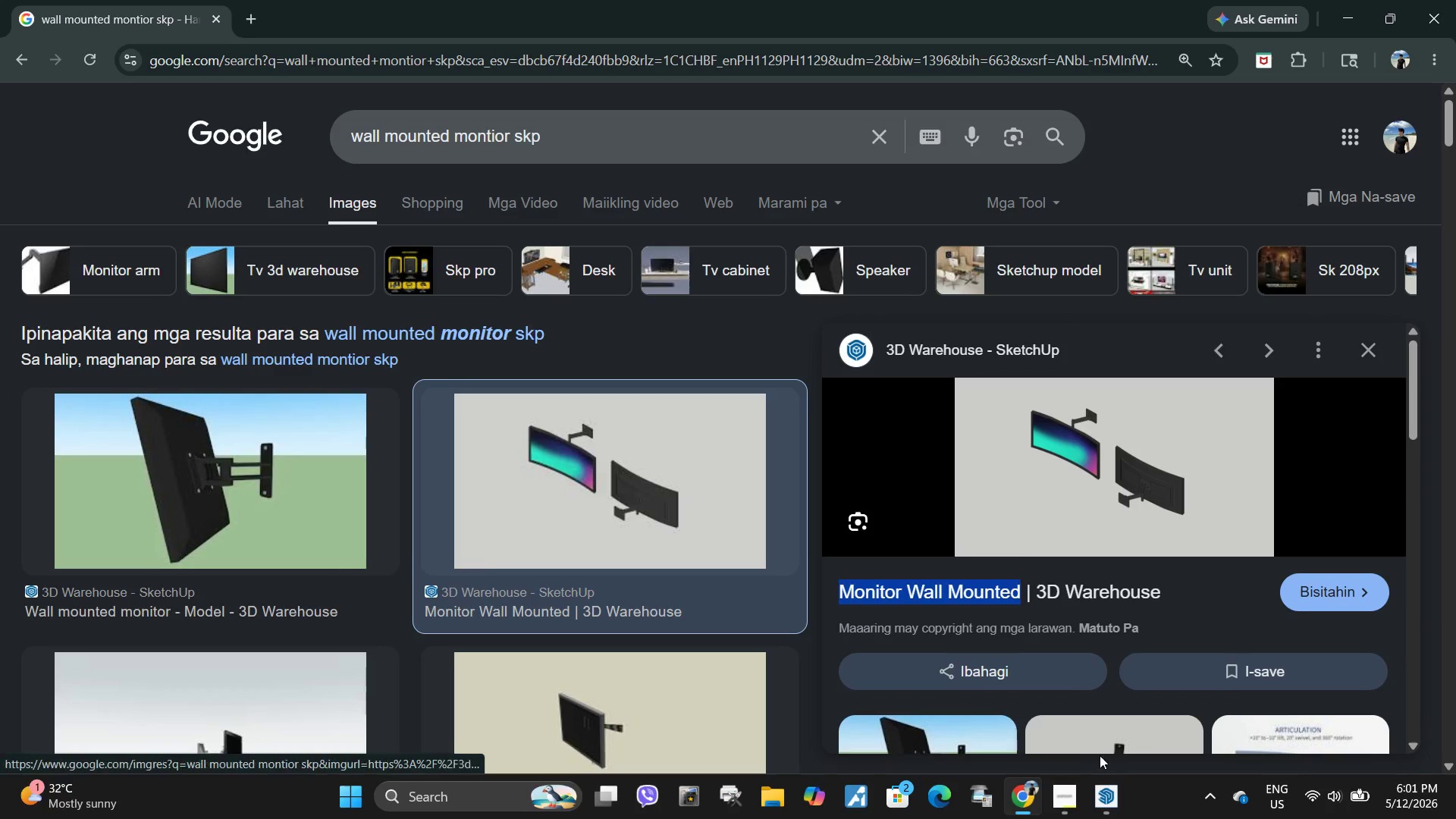 
key(Control+C)
 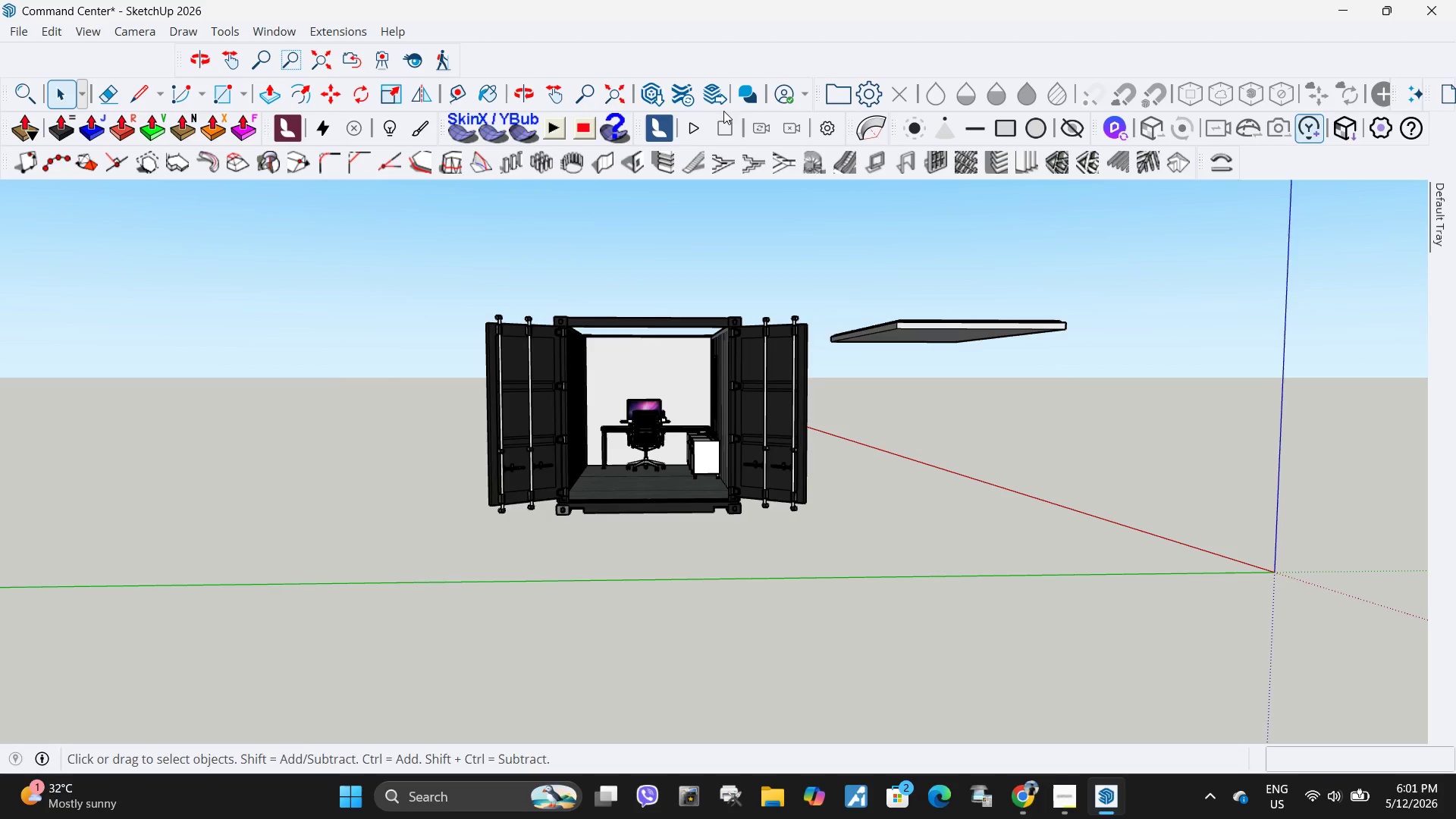 
left_click([661, 93])
 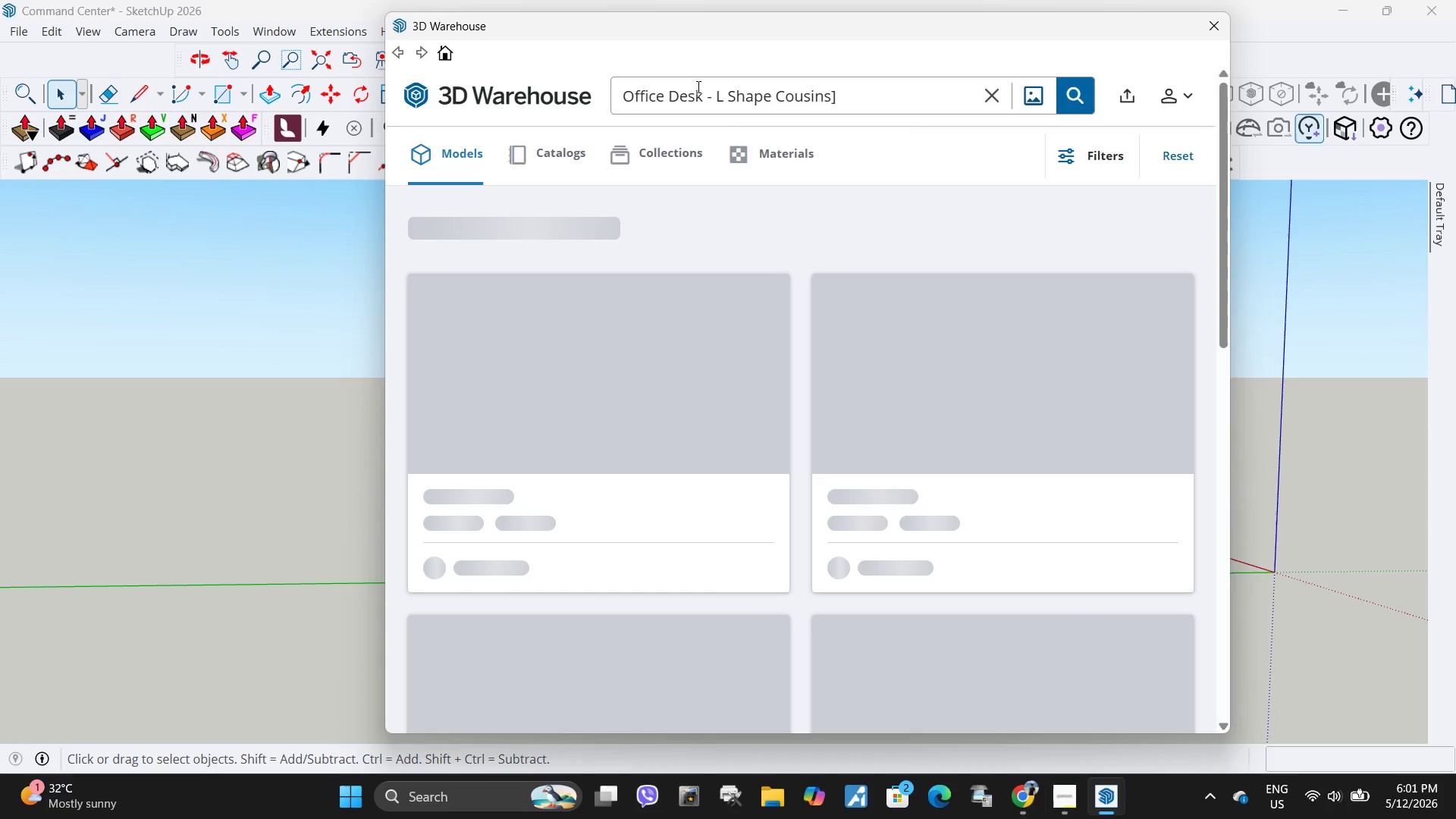 
wait(5.19)
 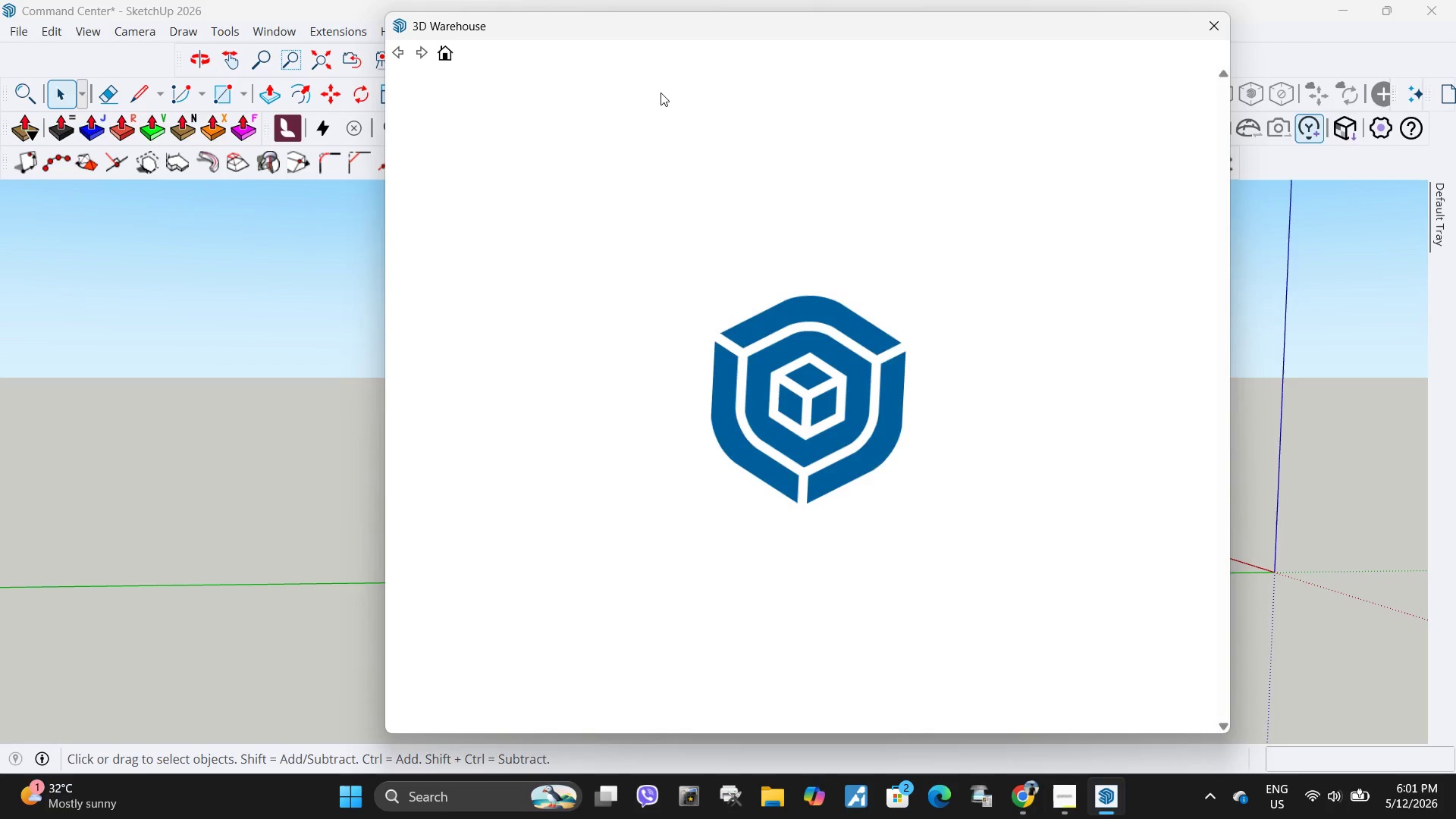 
key(Control+ControlLeft)
 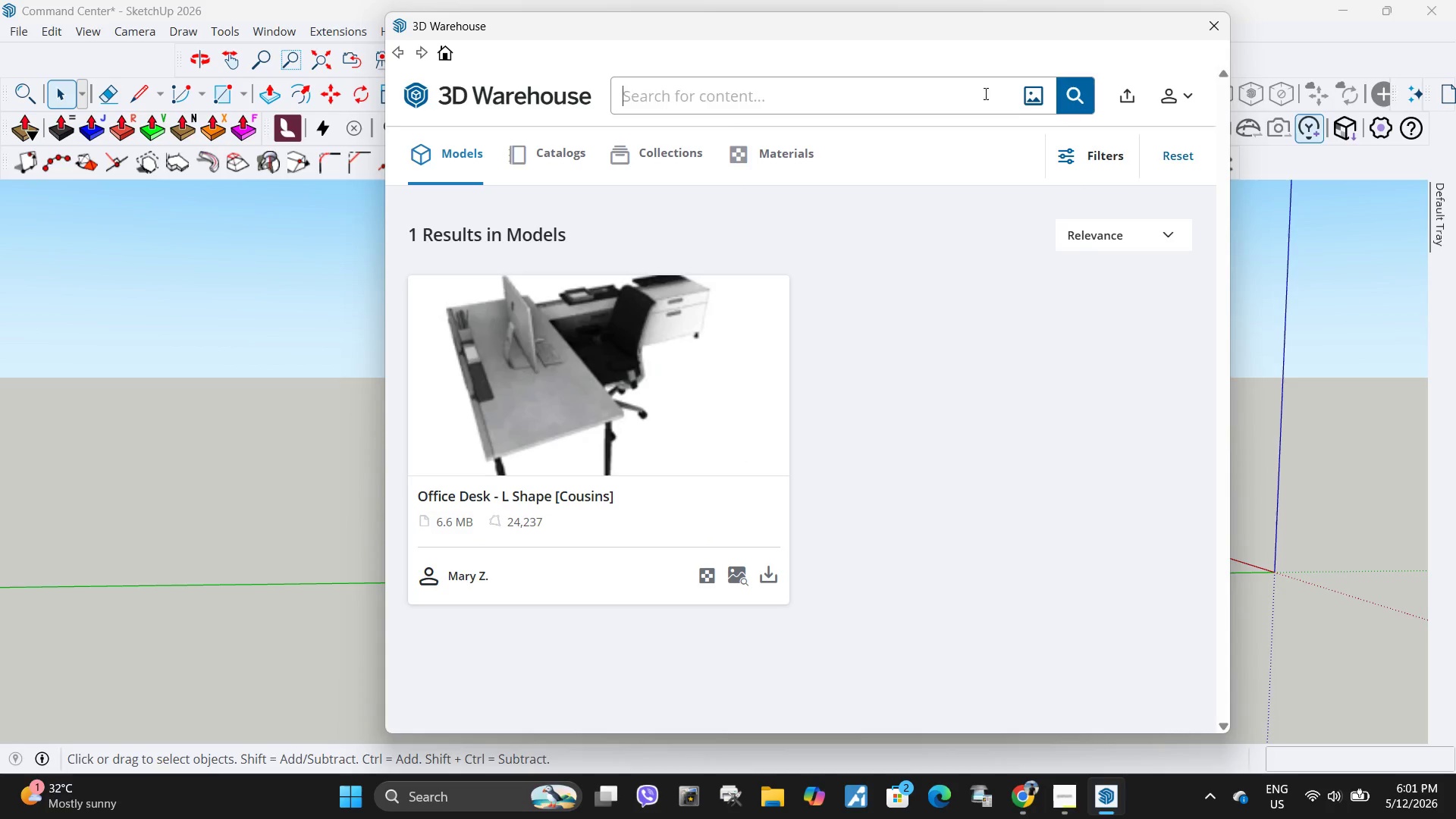 
key(Control+V)
 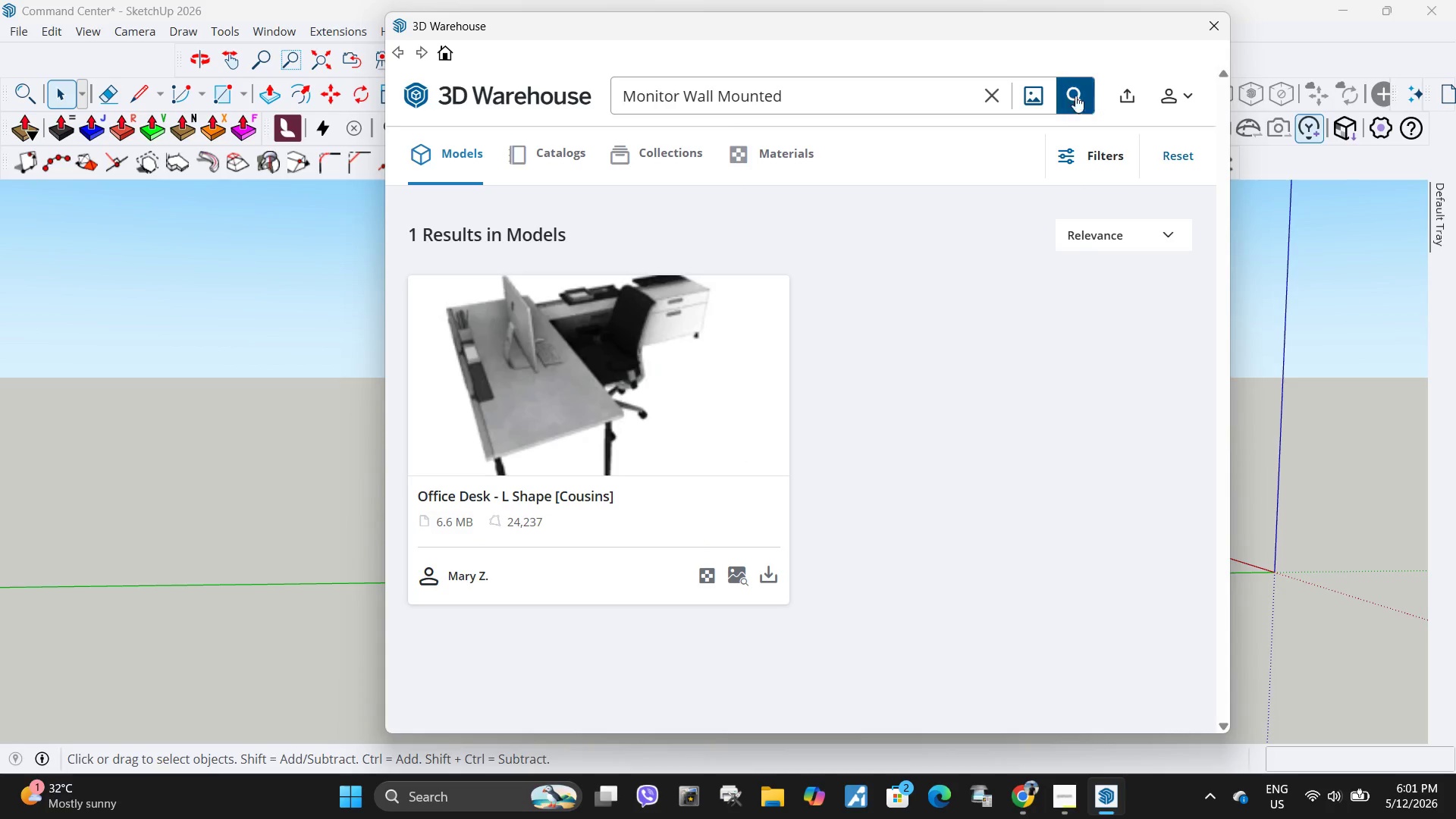 
left_click([1066, 92])
 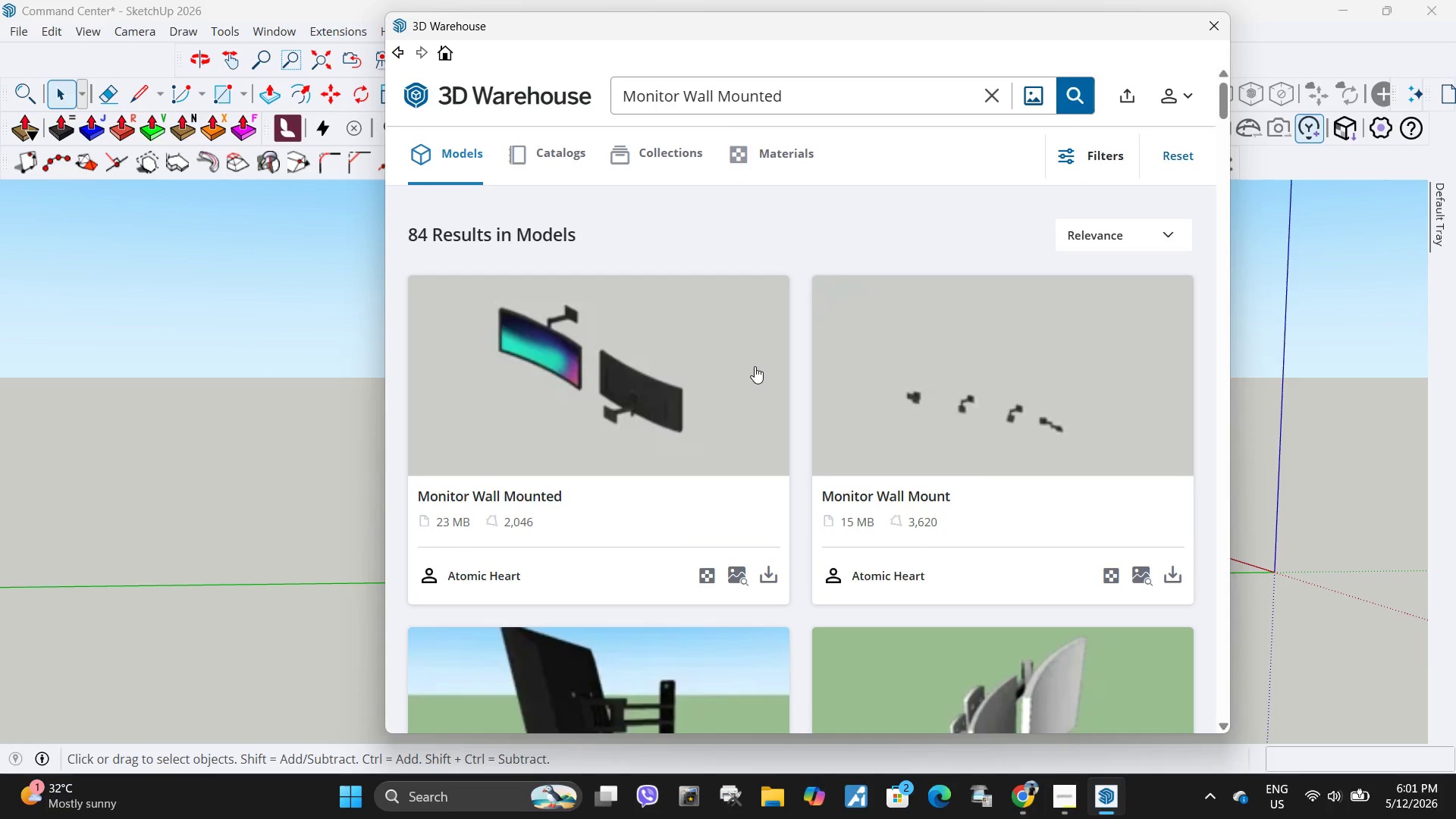 
left_click([774, 568])
 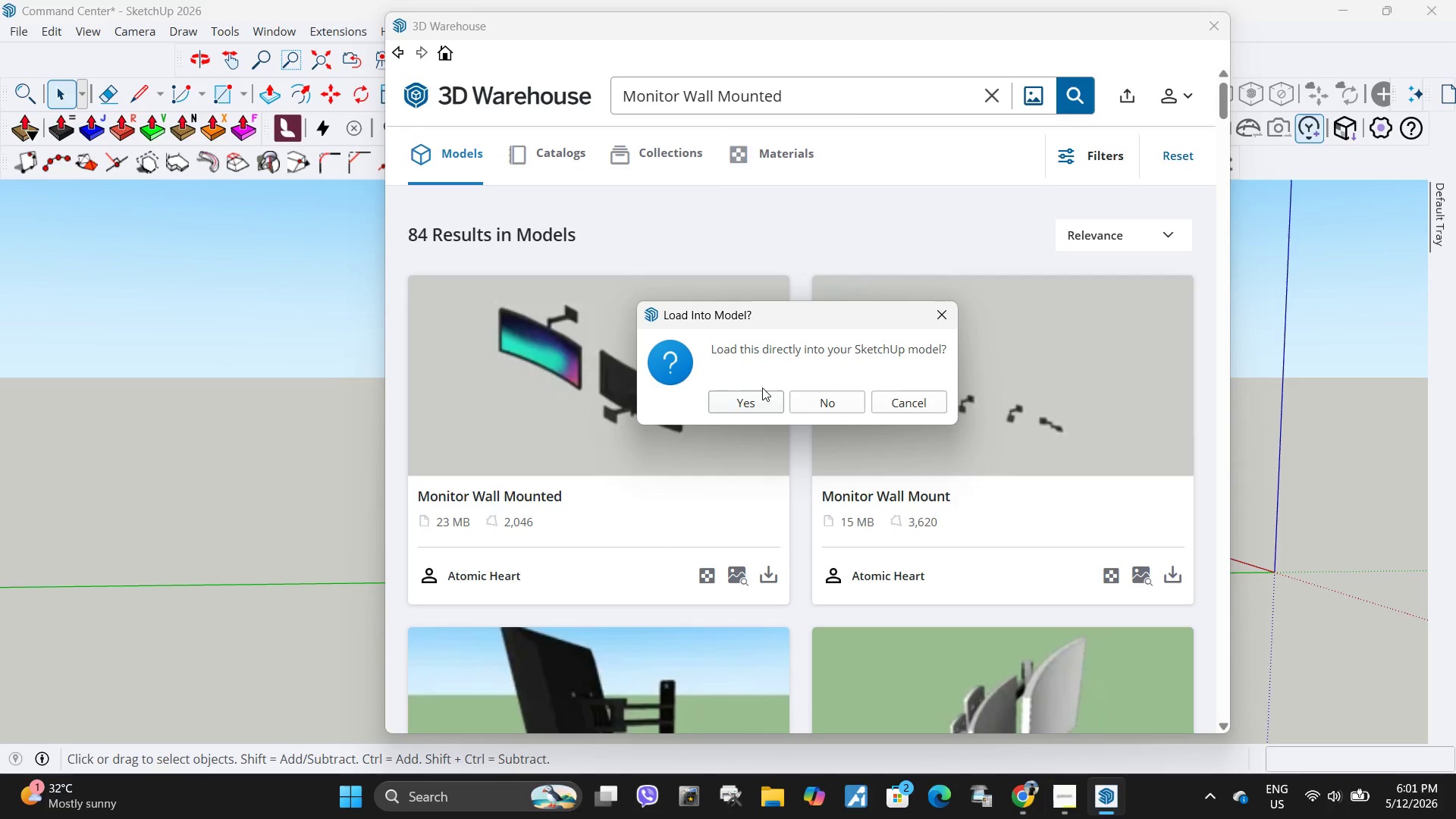 
left_click([758, 398])
 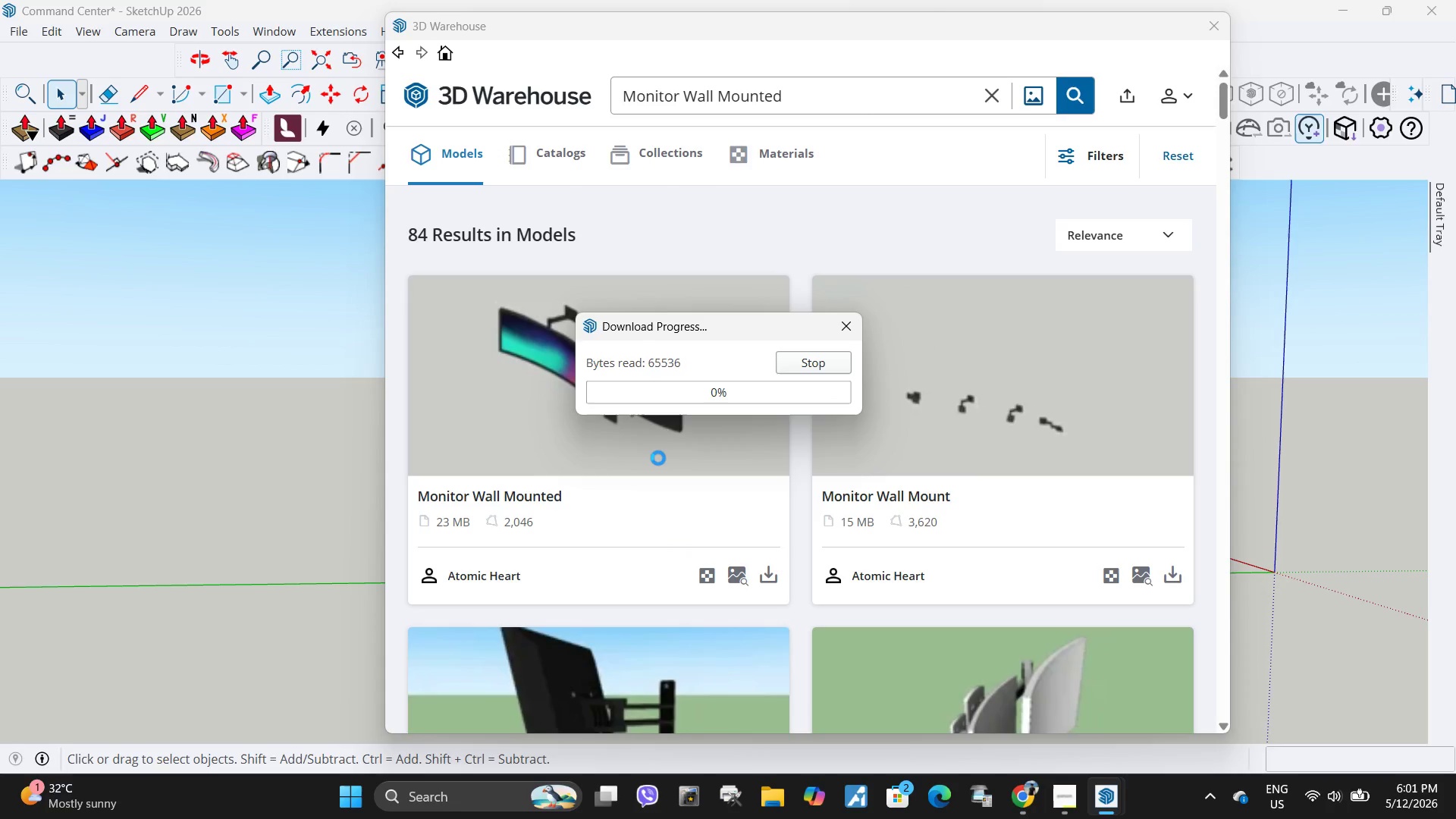 
wait(8.39)
 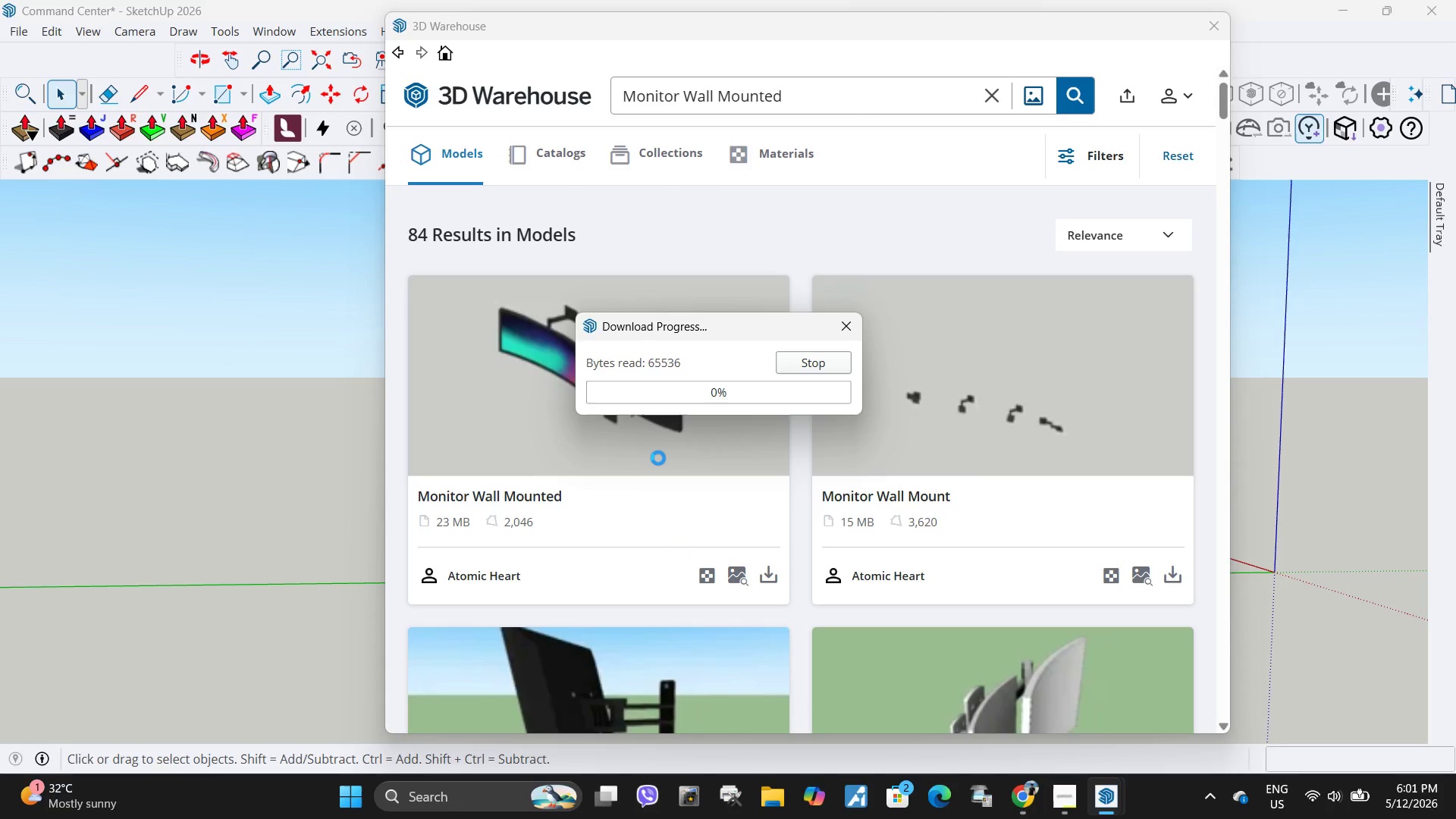 
scroll: coordinate [676, 453], scroll_direction: down, amount: 4.0
 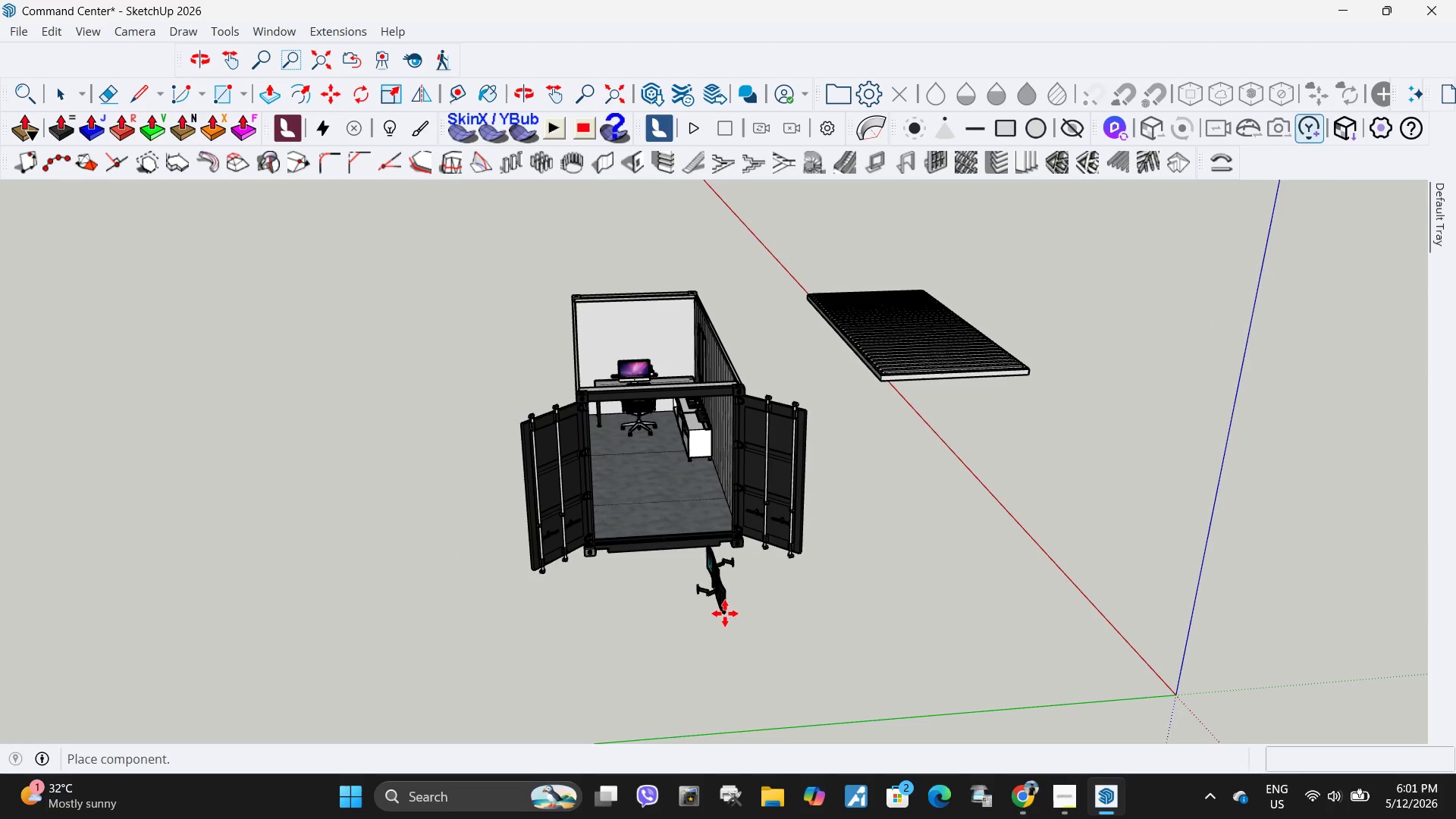 
left_click([728, 642])
 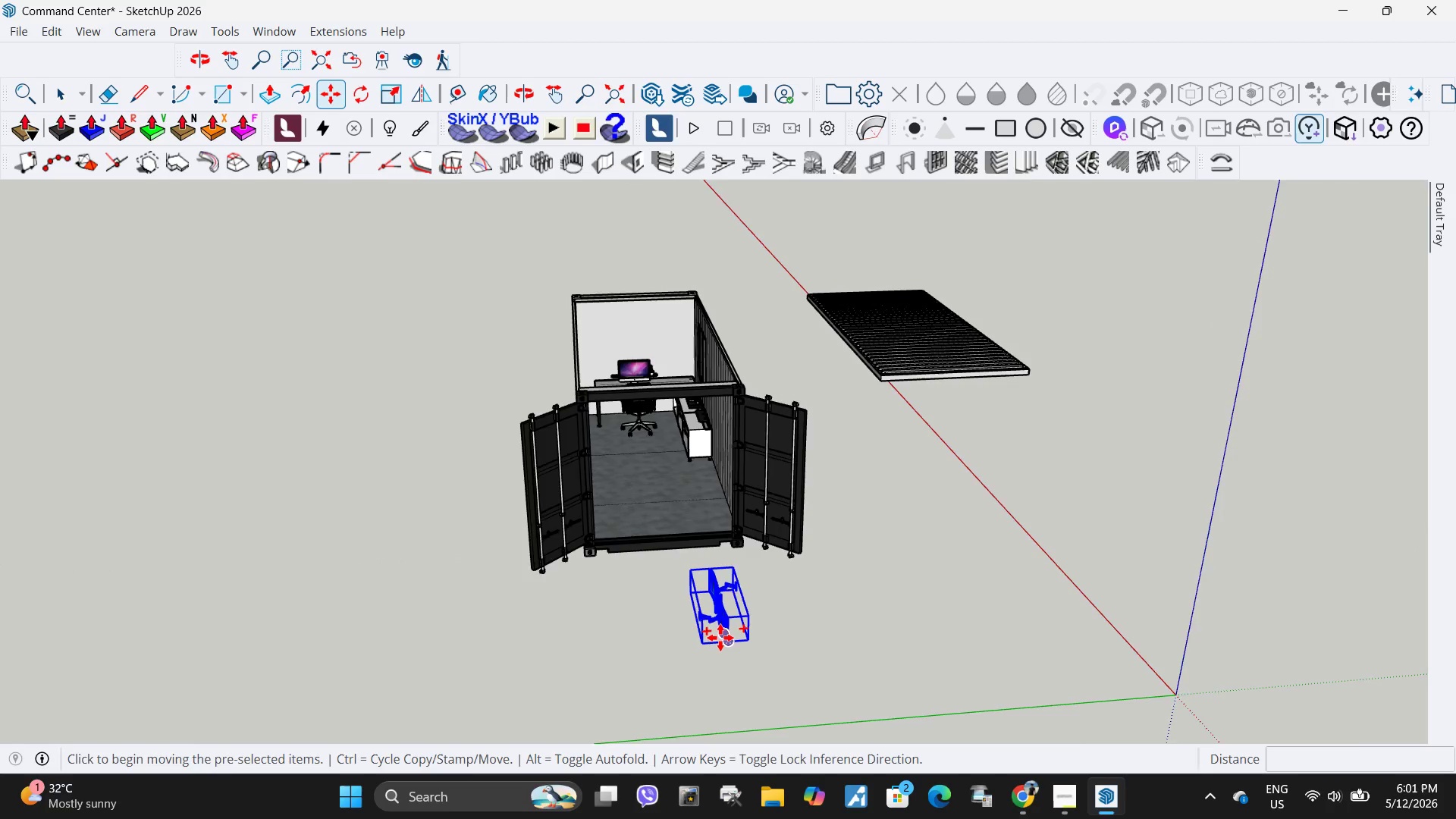 
key(Space)
 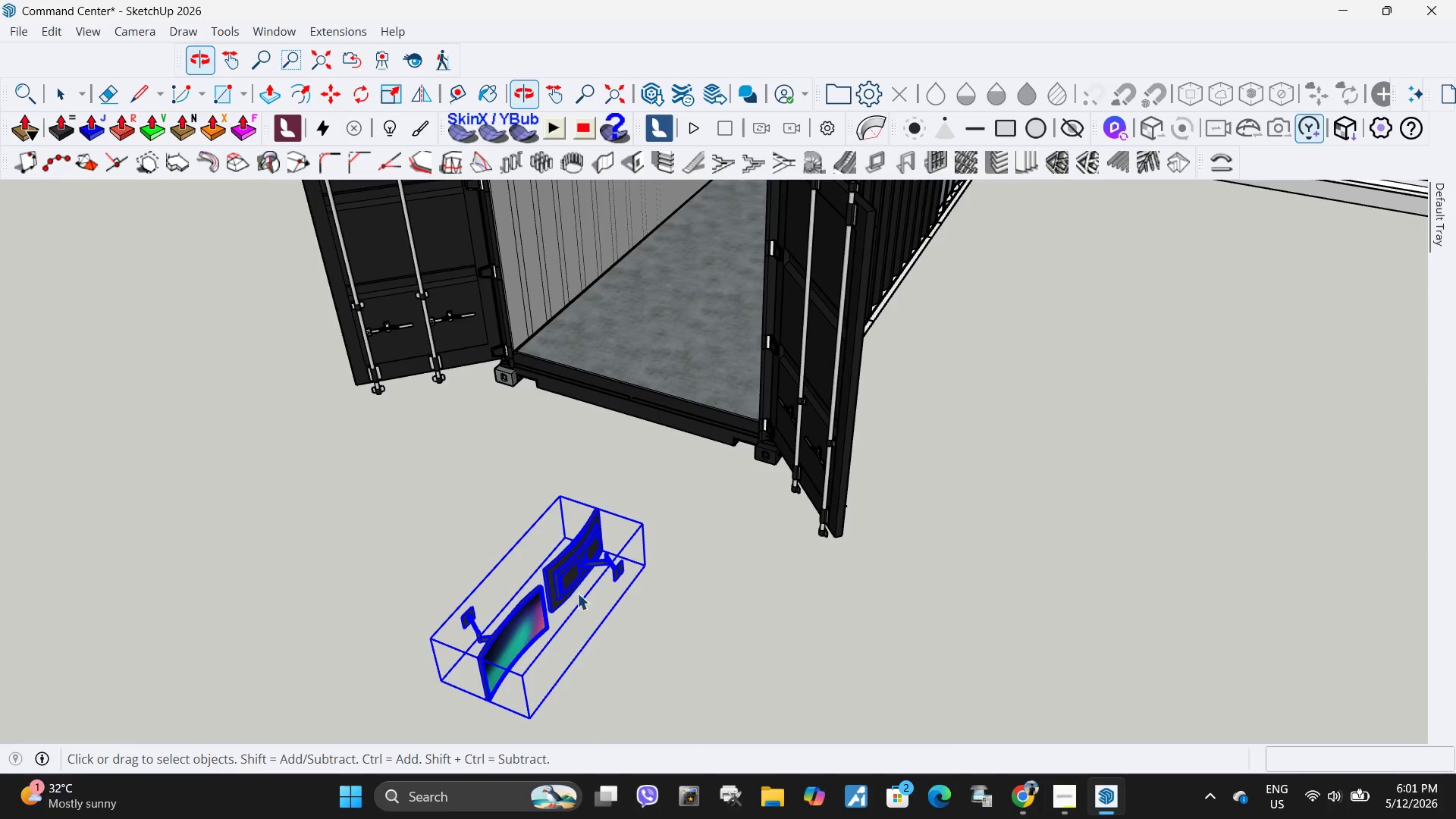 
scroll: coordinate [720, 633], scroll_direction: up, amount: 9.0
 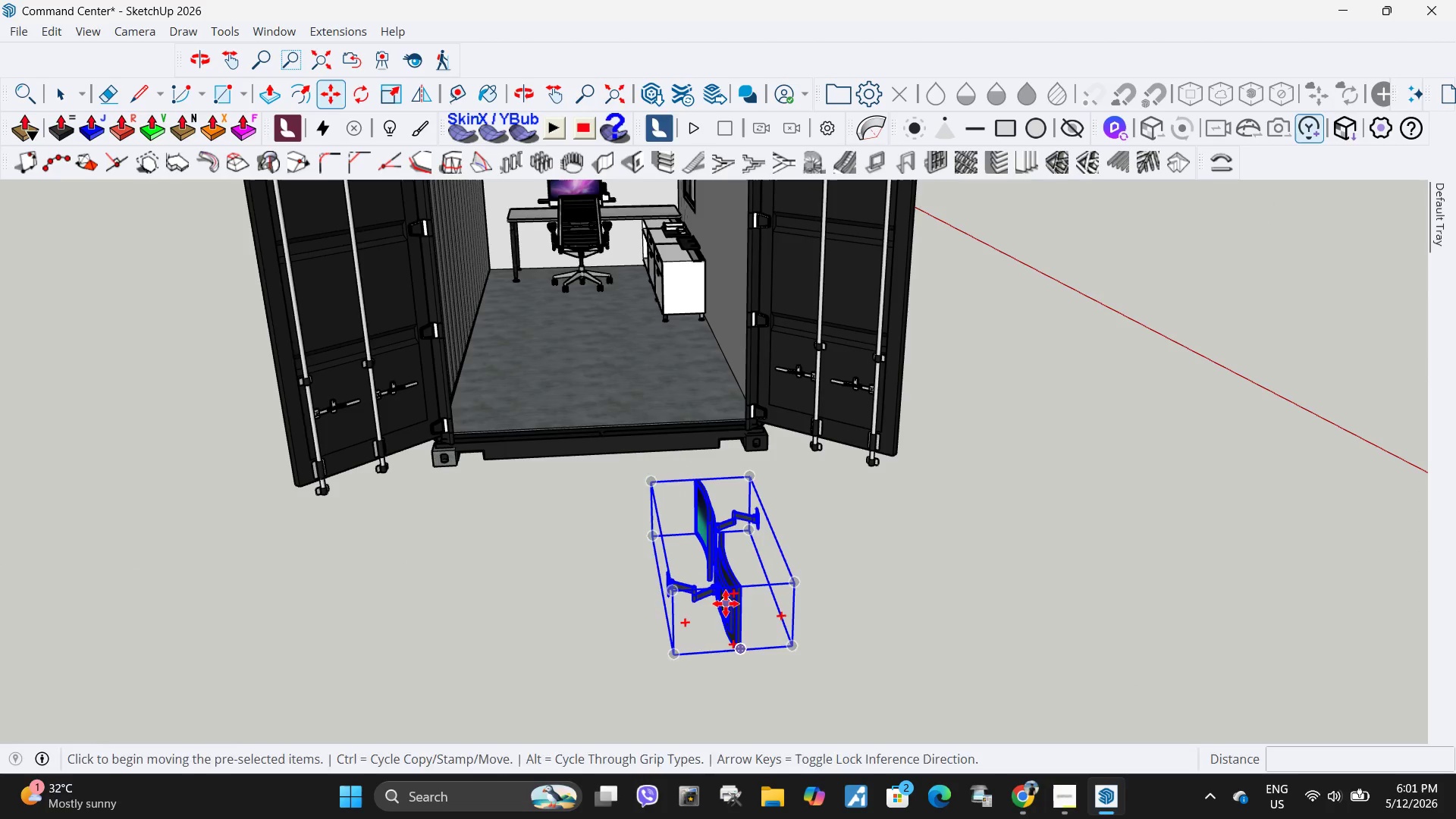 
key(Space)
 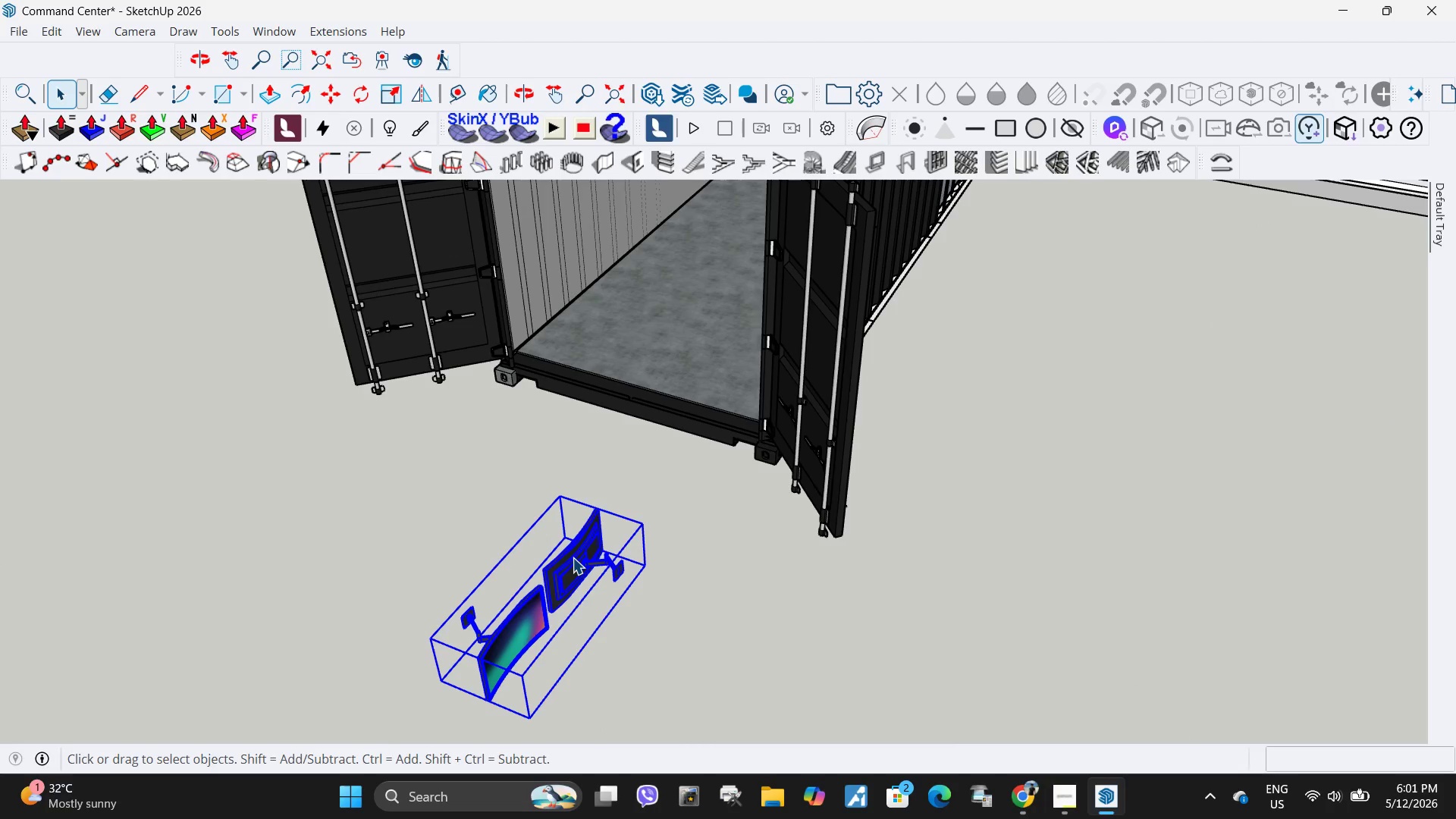 
double_click([573, 557])
 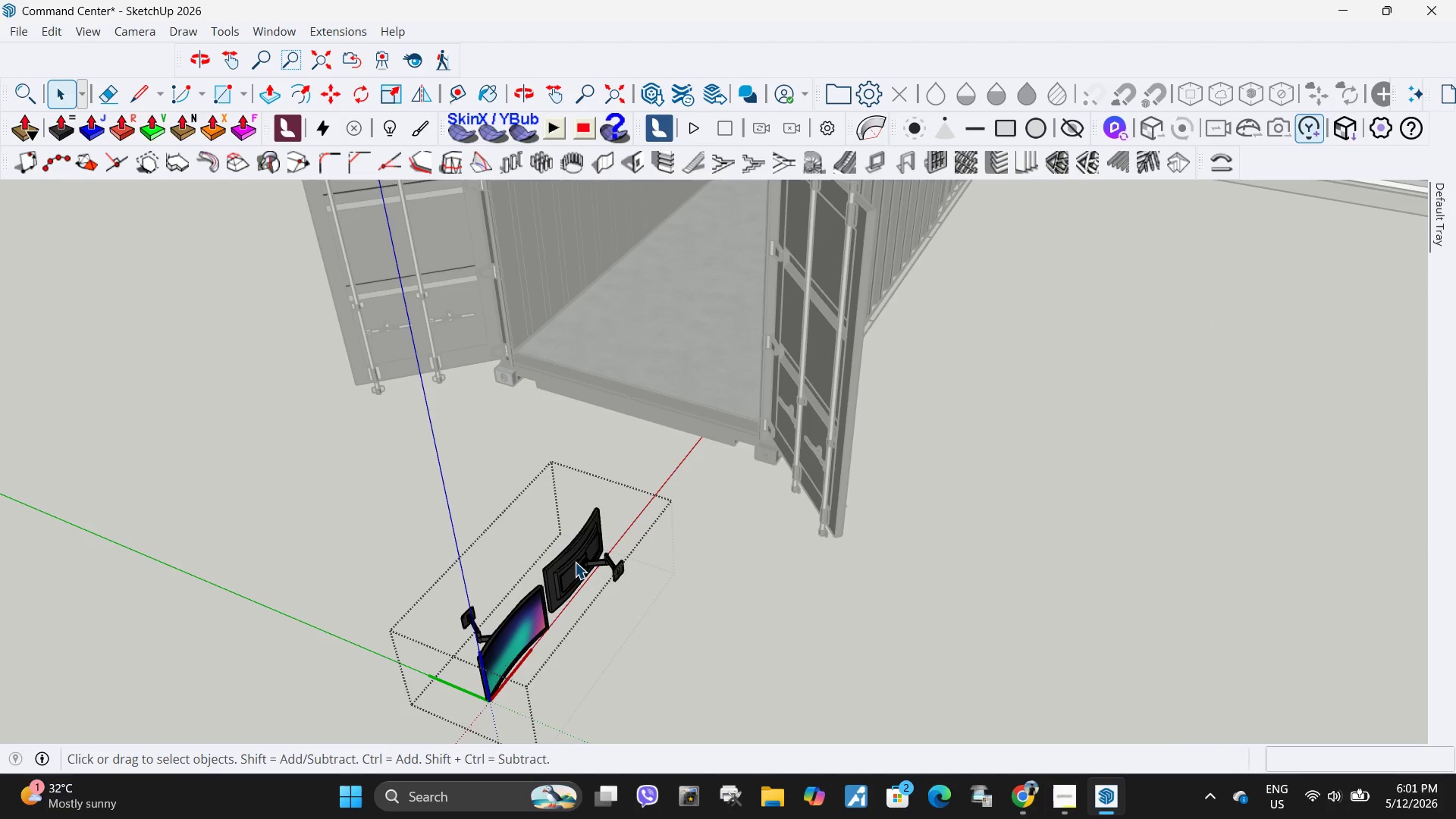 
triple_click([575, 562])
 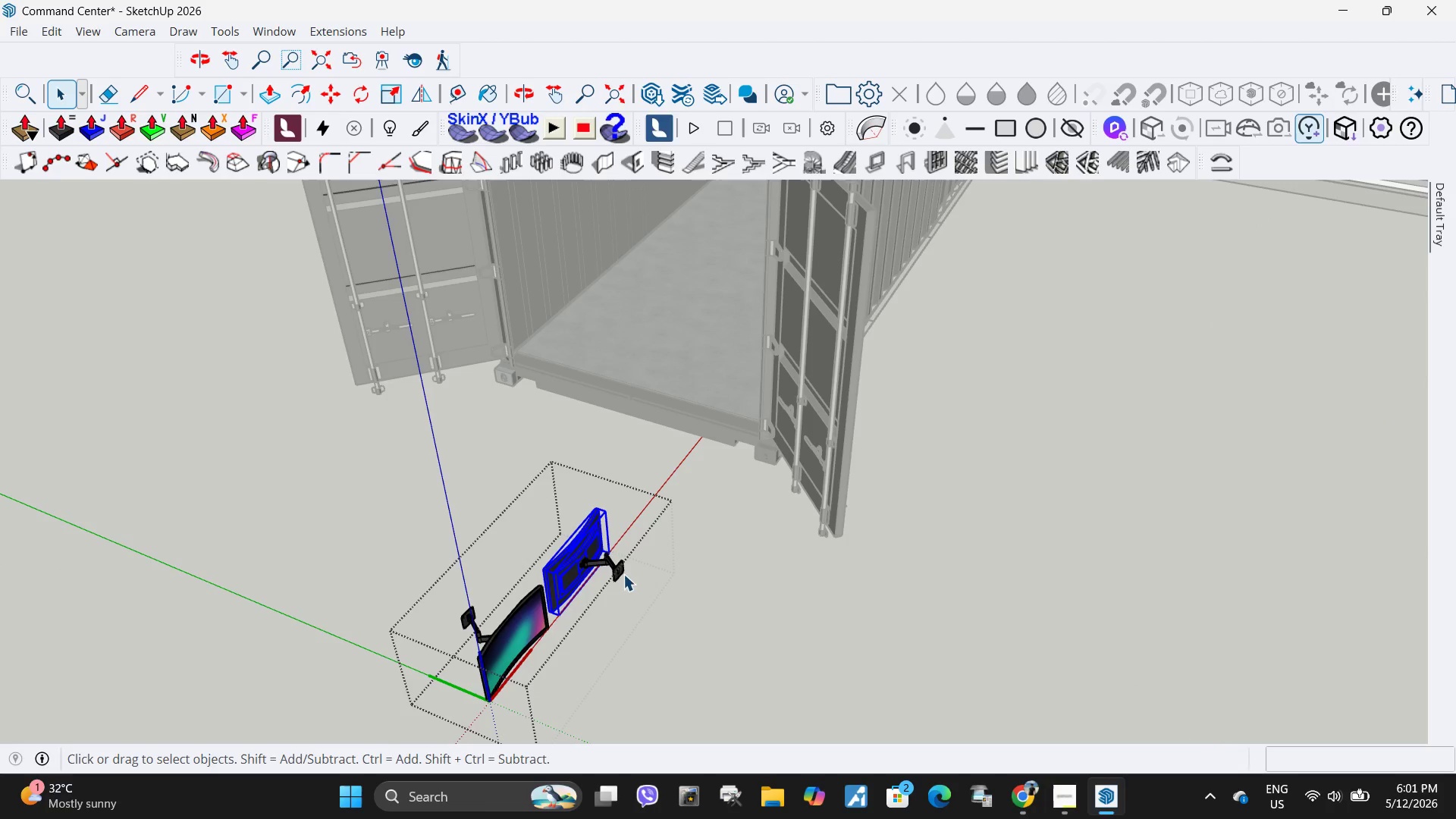 
key(Control+ControlLeft)
 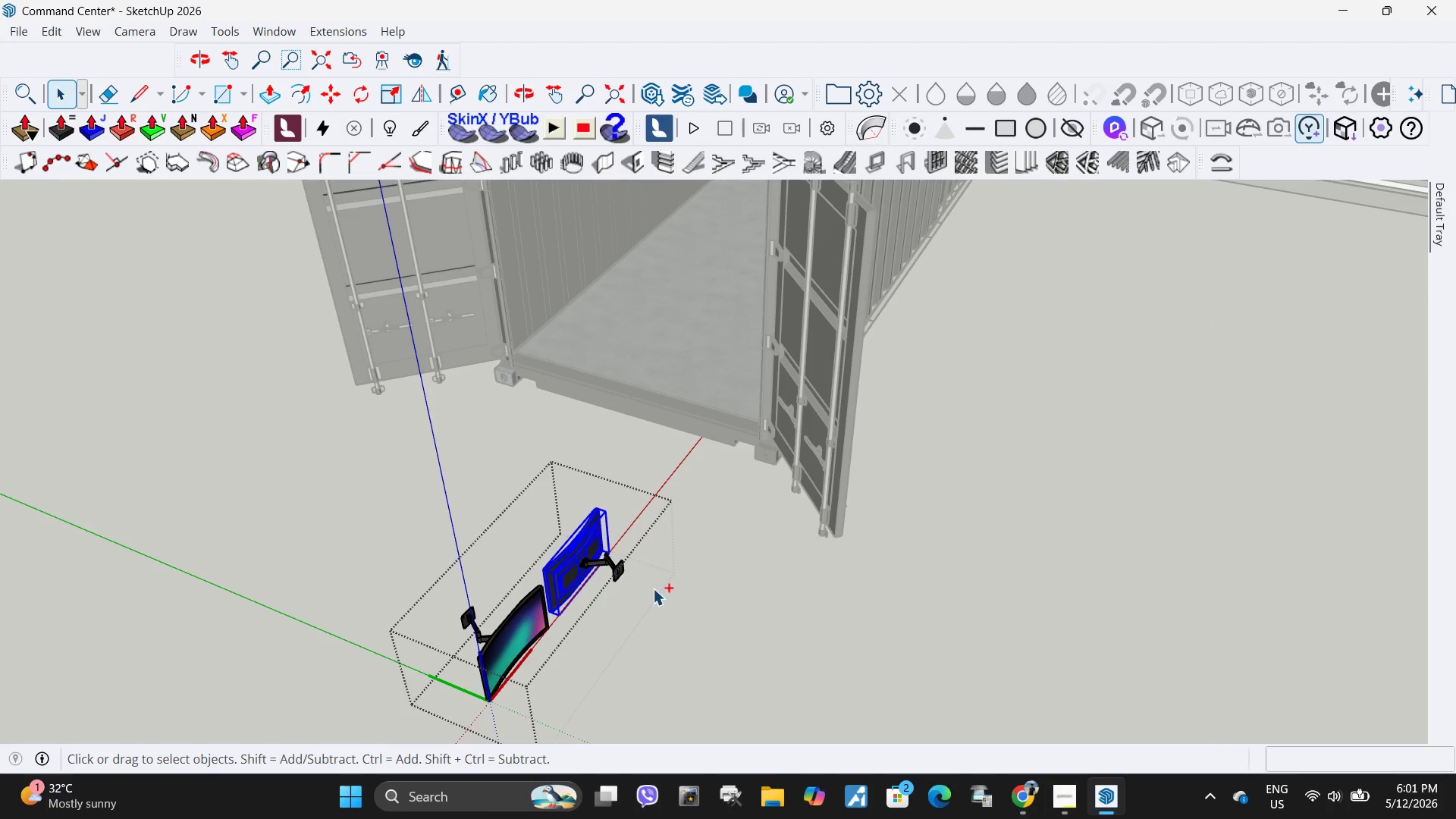 
left_click_drag(start_coordinate=[640, 572], to_coordinate=[556, 476])
 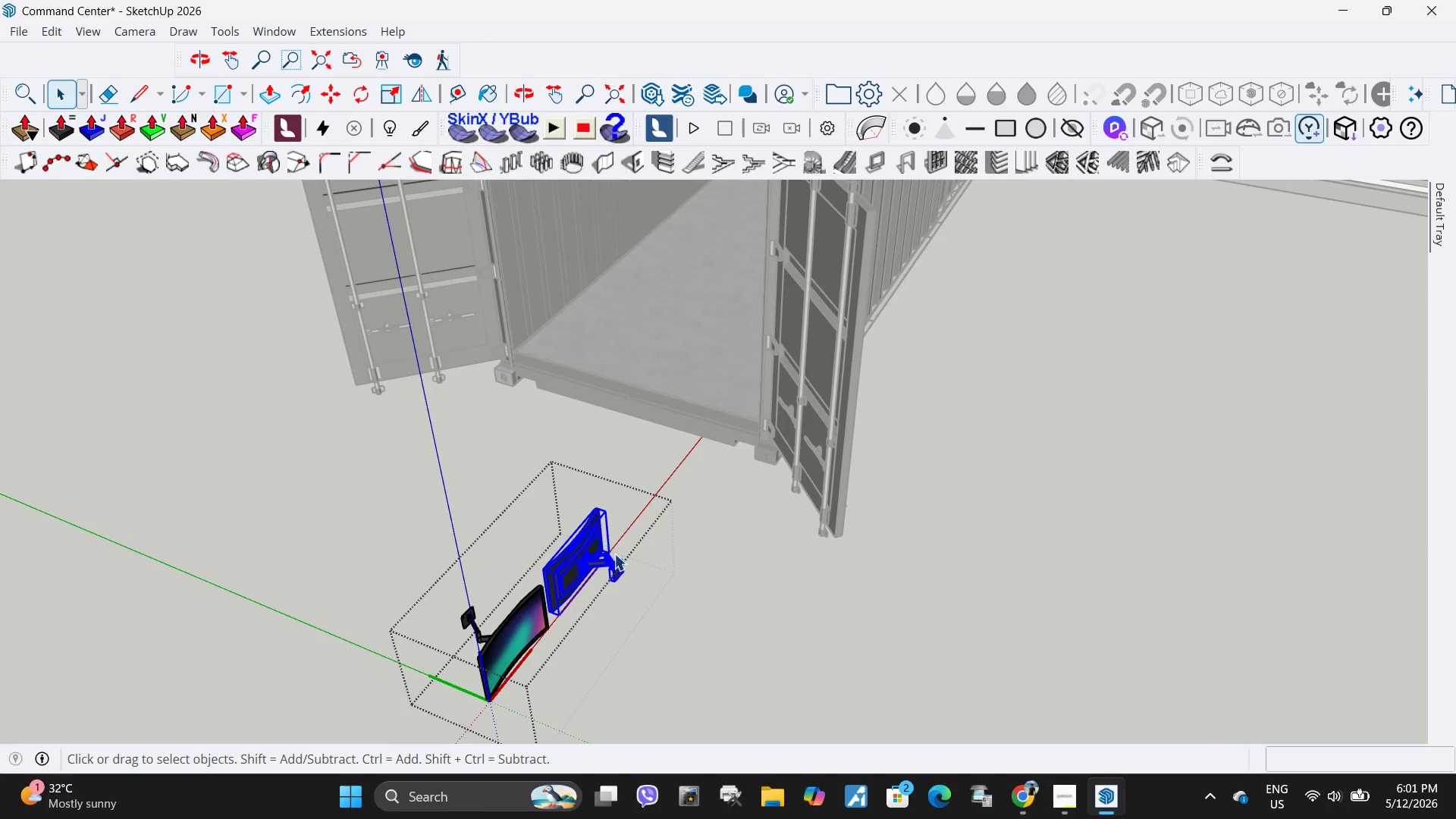 
key(Q)
 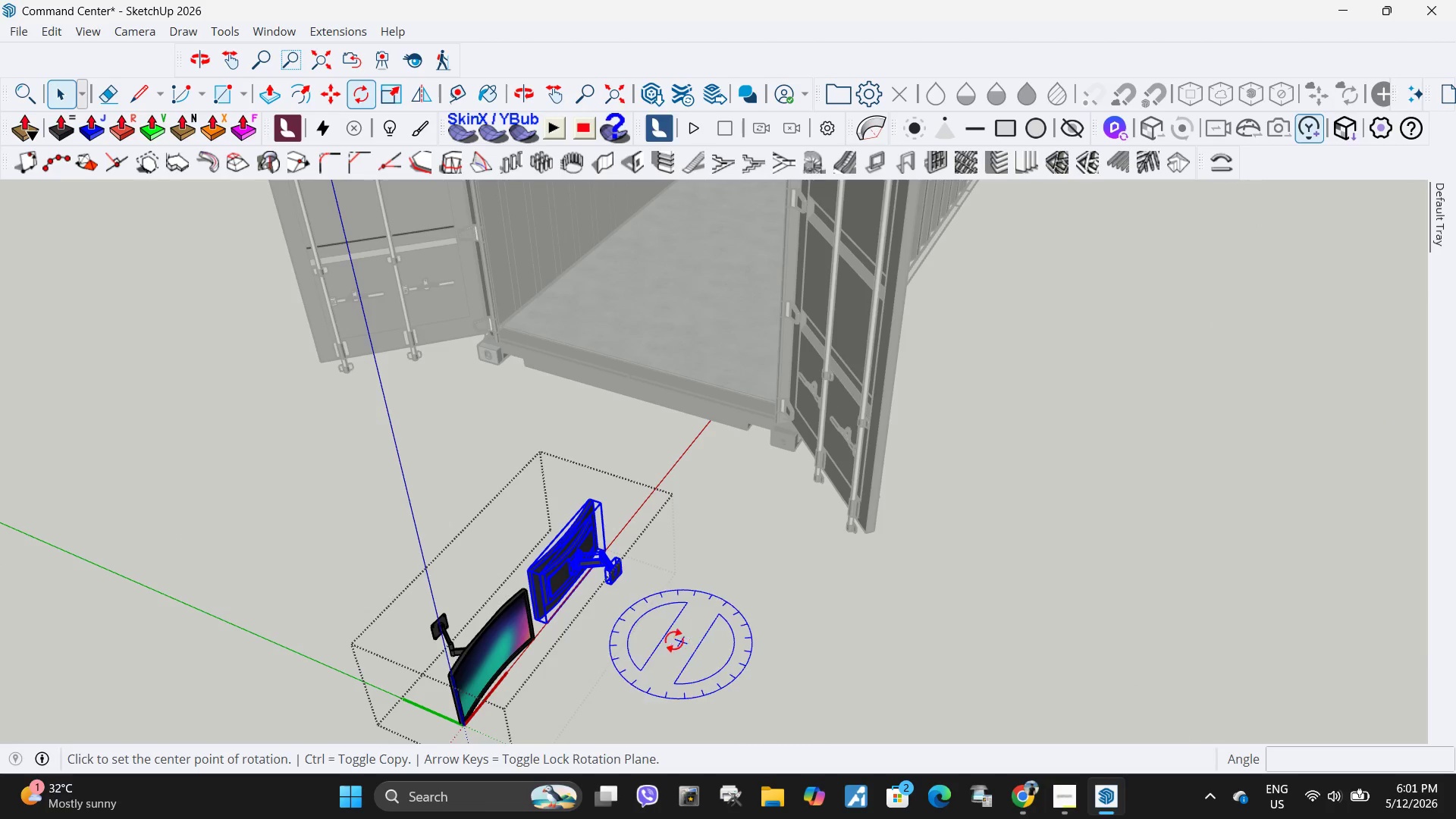 
left_click([669, 638])
 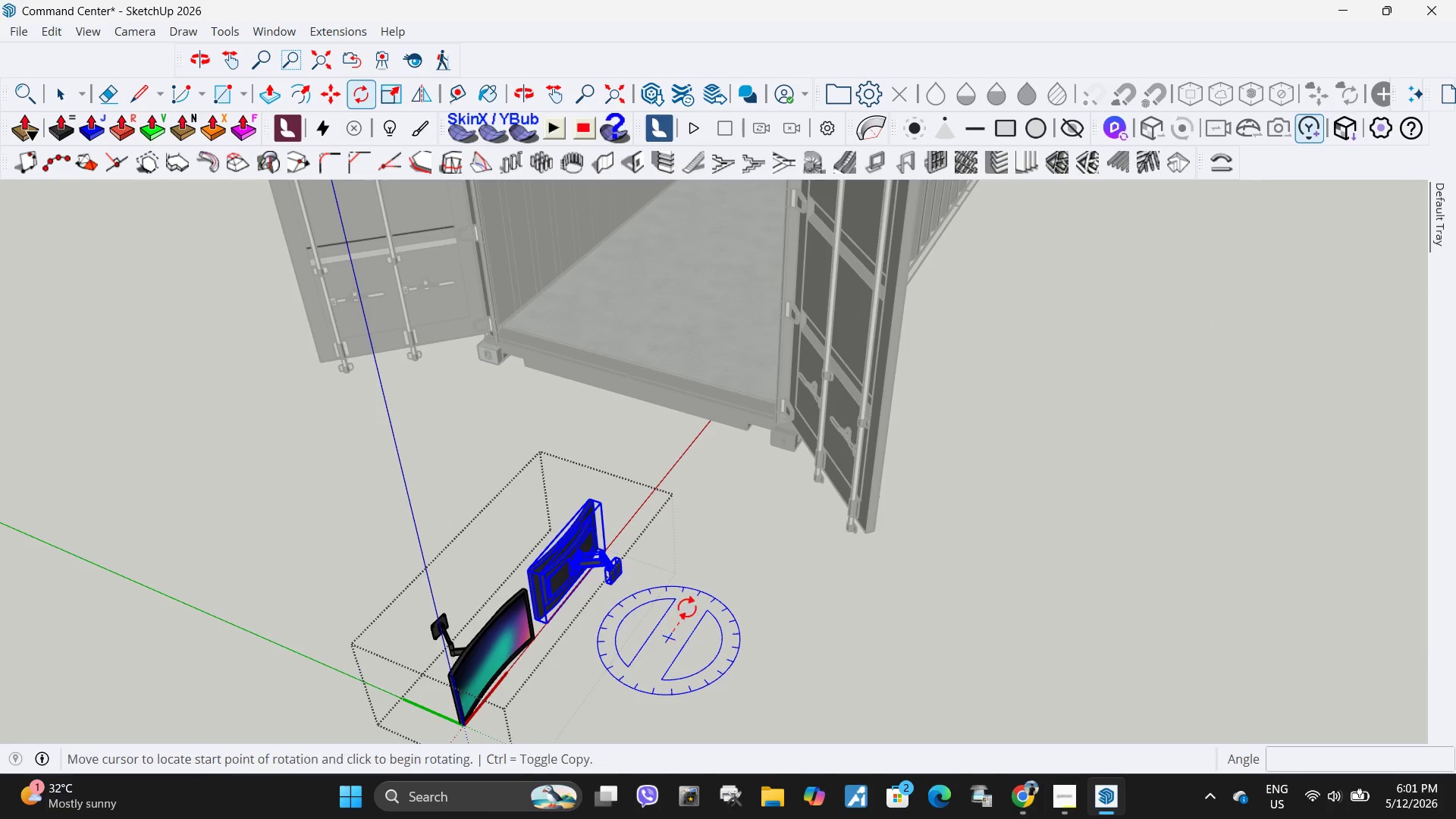 
scroll: coordinate [635, 564], scroll_direction: up, amount: 2.0
 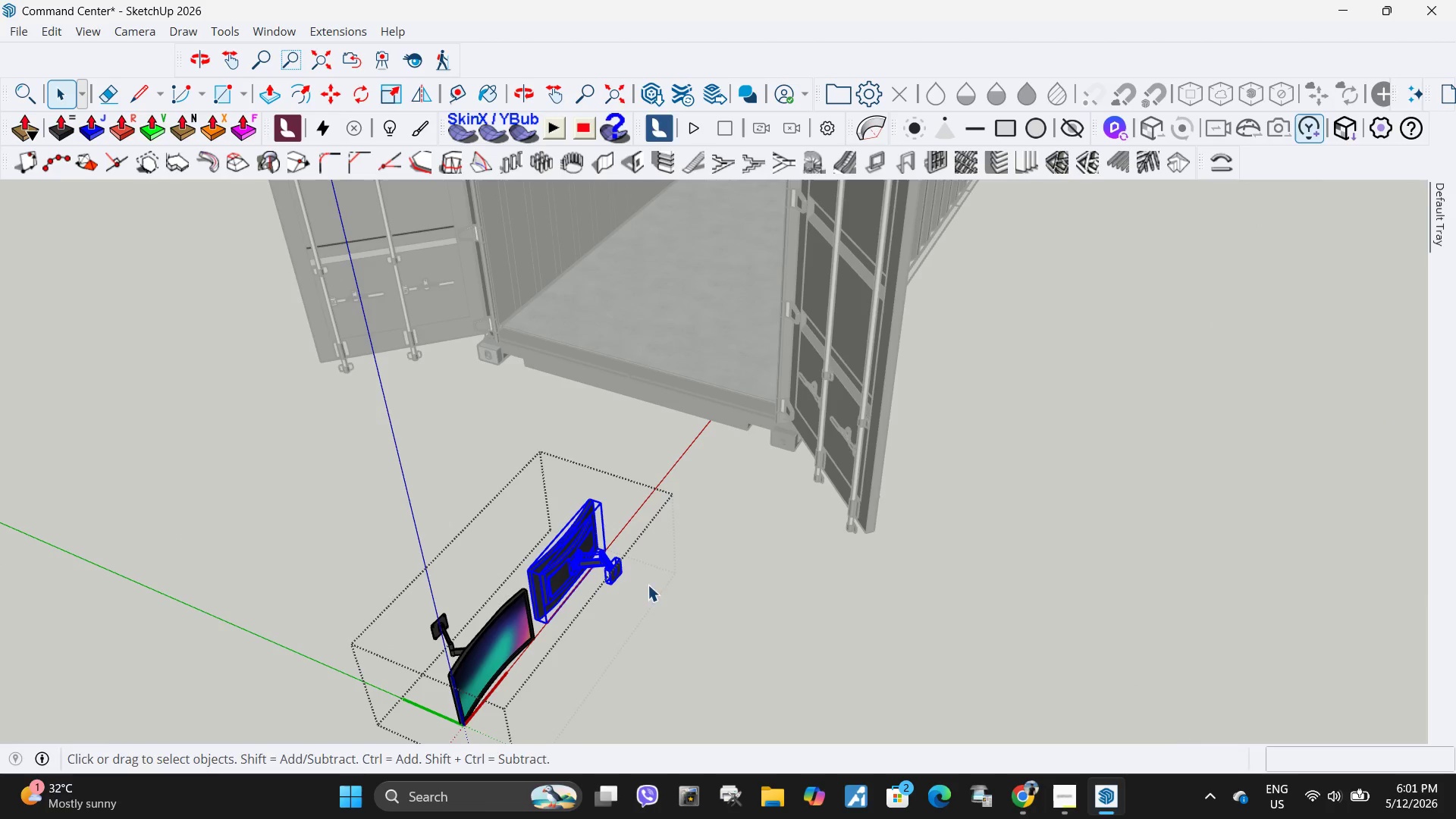 
double_click([695, 601])
 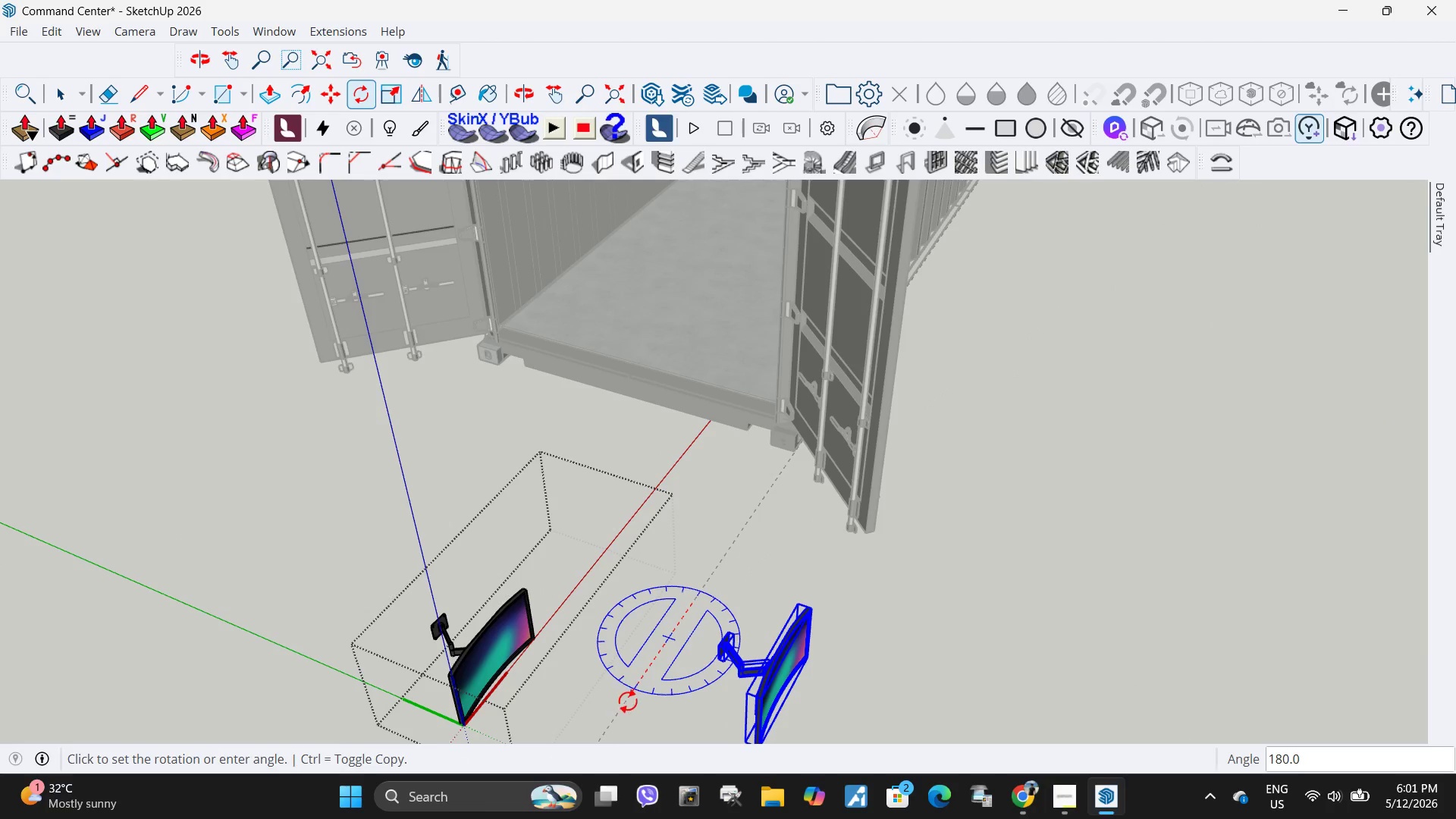 
left_click([635, 701])
 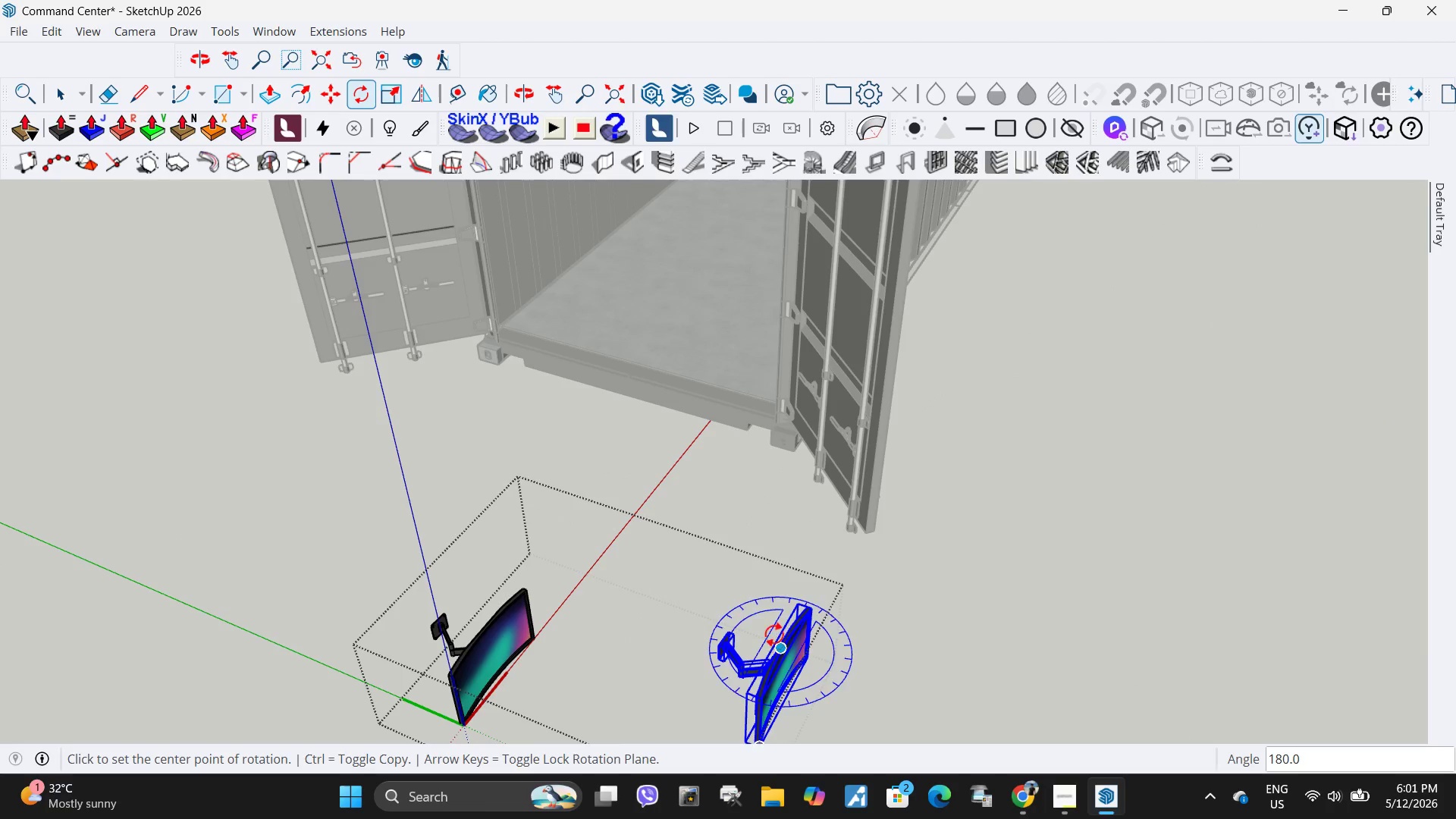 
key(M)
 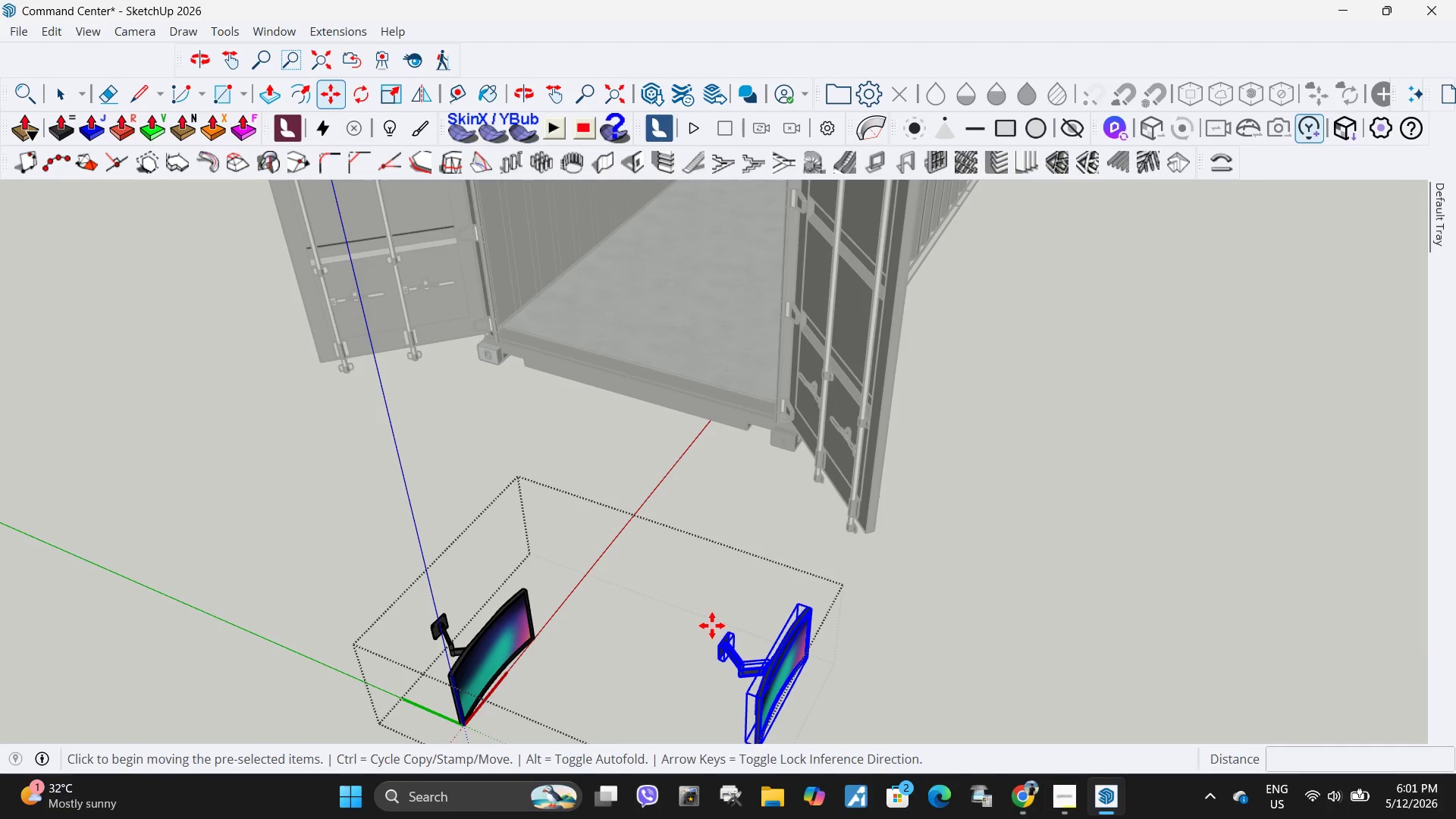 
left_click([712, 626])
 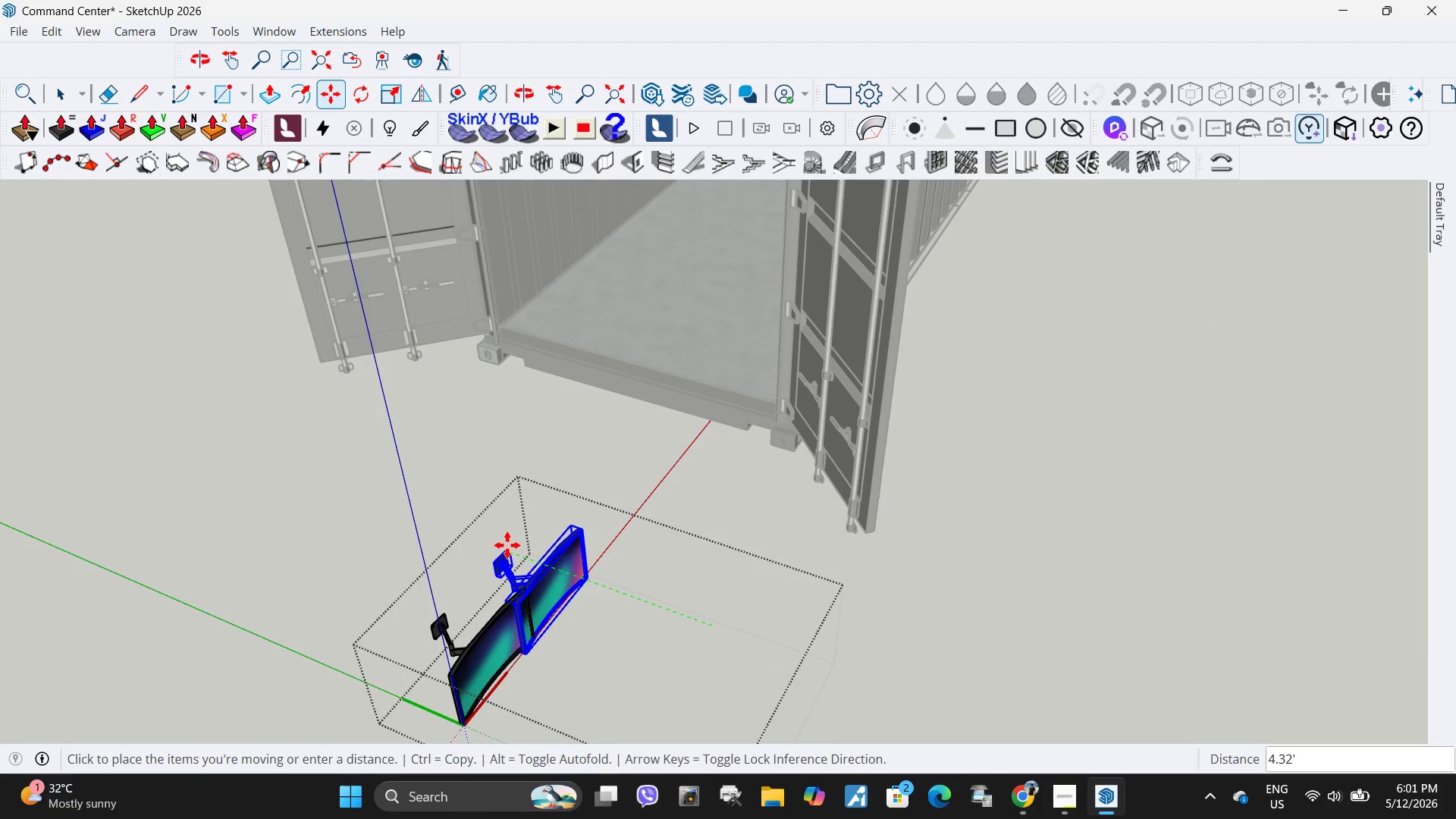 
left_click([503, 545])
 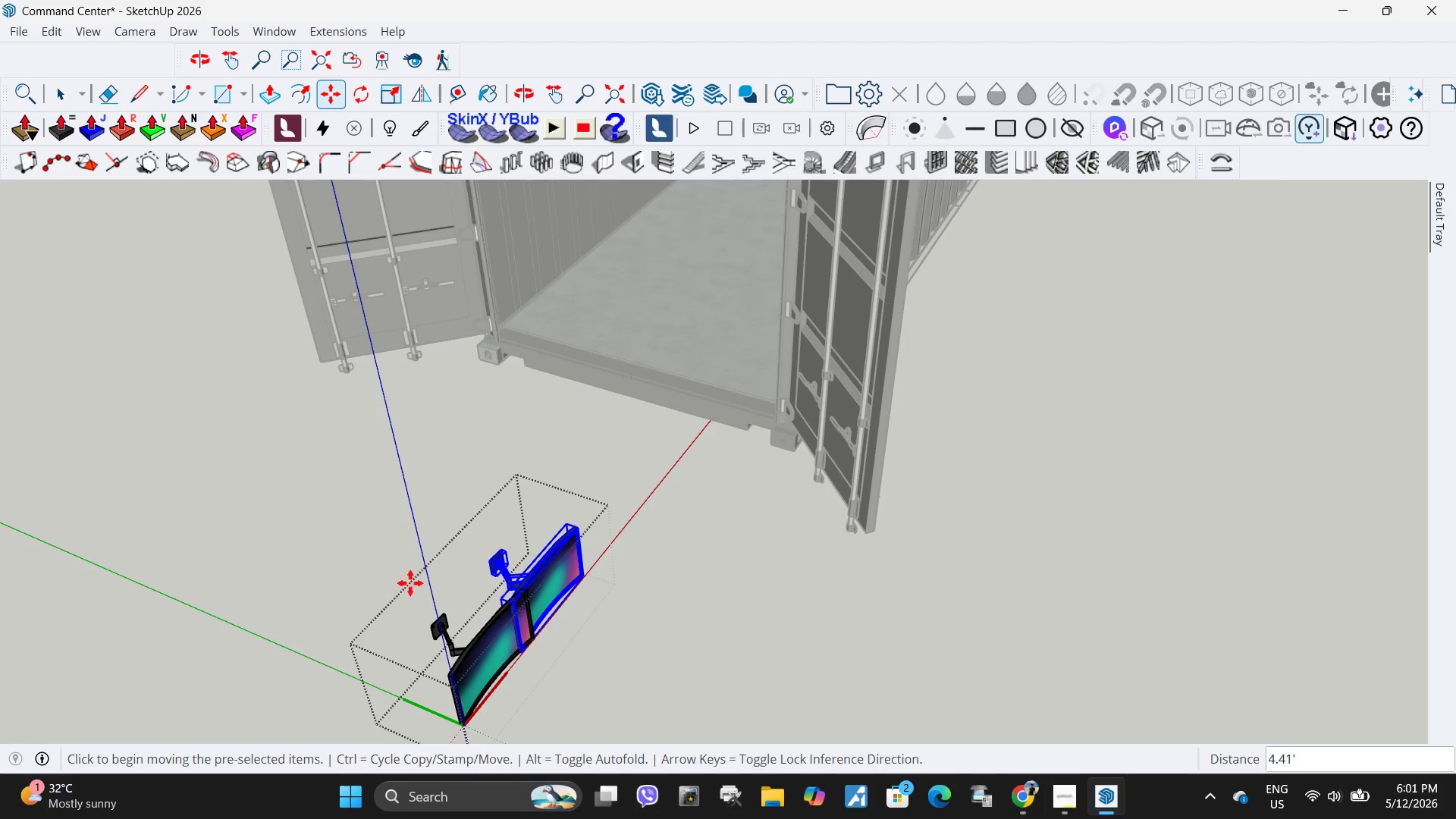 
scroll: coordinate [596, 494], scroll_direction: up, amount: 38.0
 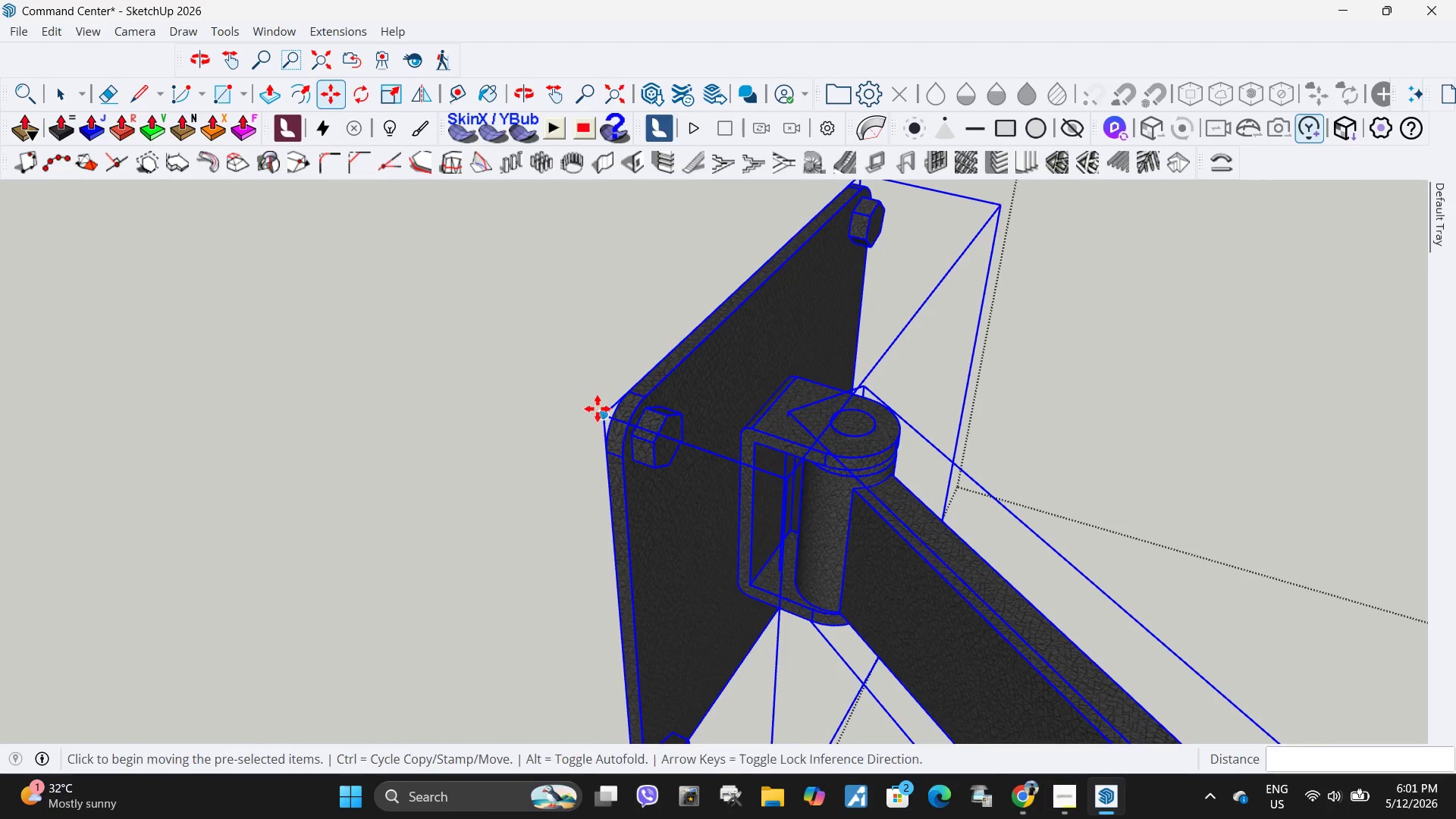 
left_click([601, 418])
 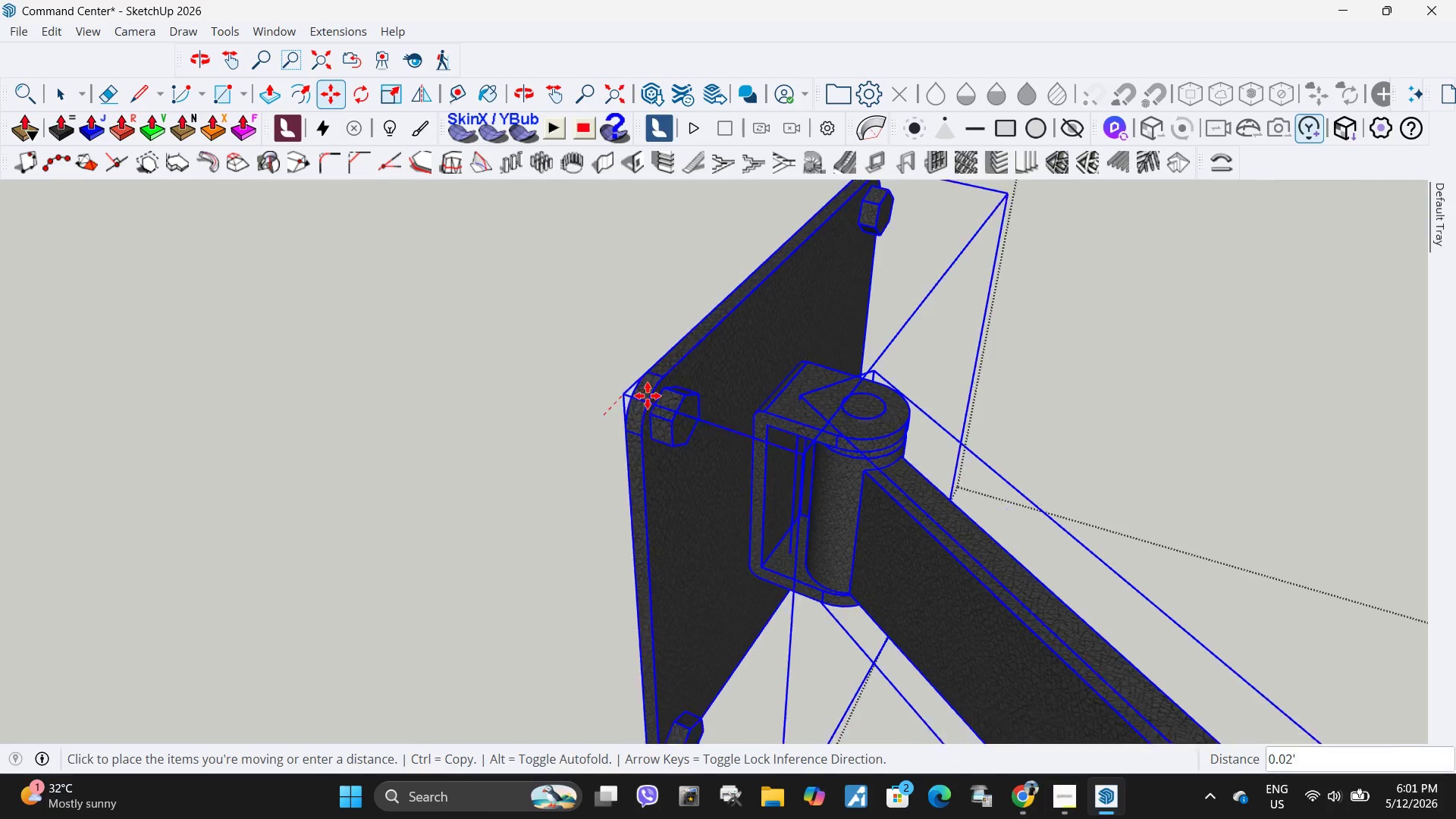 
scroll: coordinate [624, 534], scroll_direction: down, amount: 26.0
 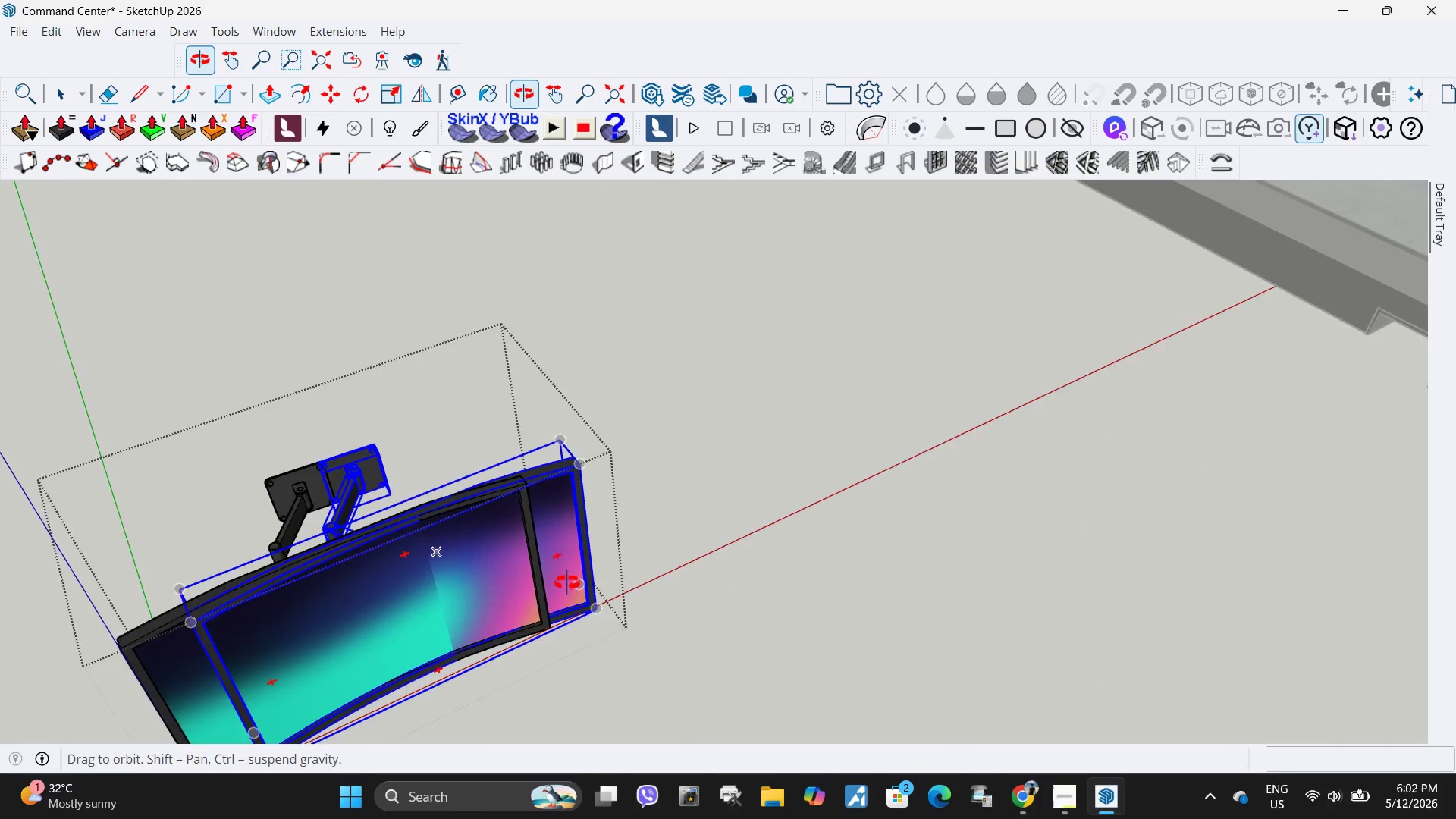 
left_click([630, 629])
 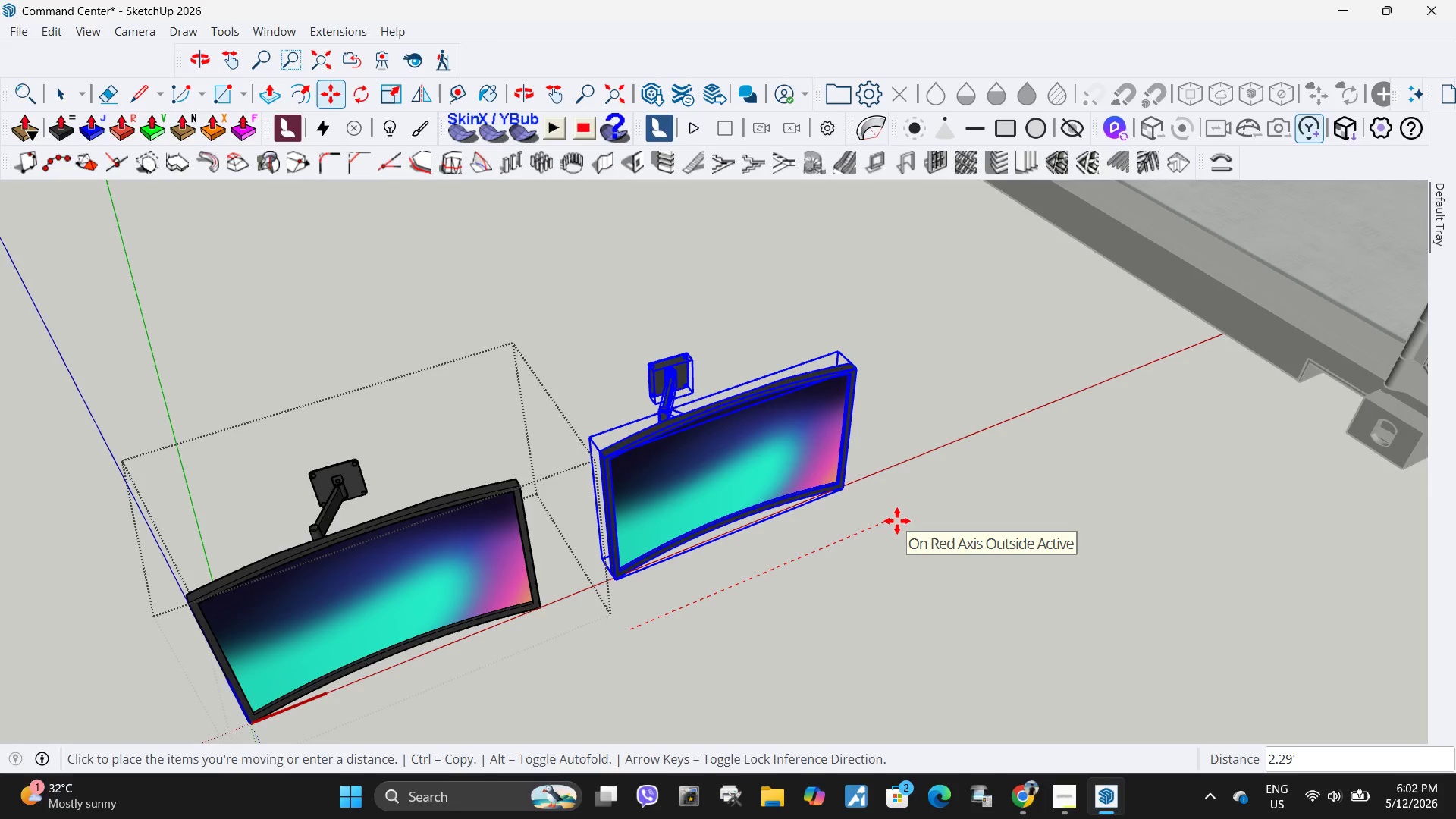 
scroll: coordinate [610, 557], scroll_direction: down, amount: 3.0
 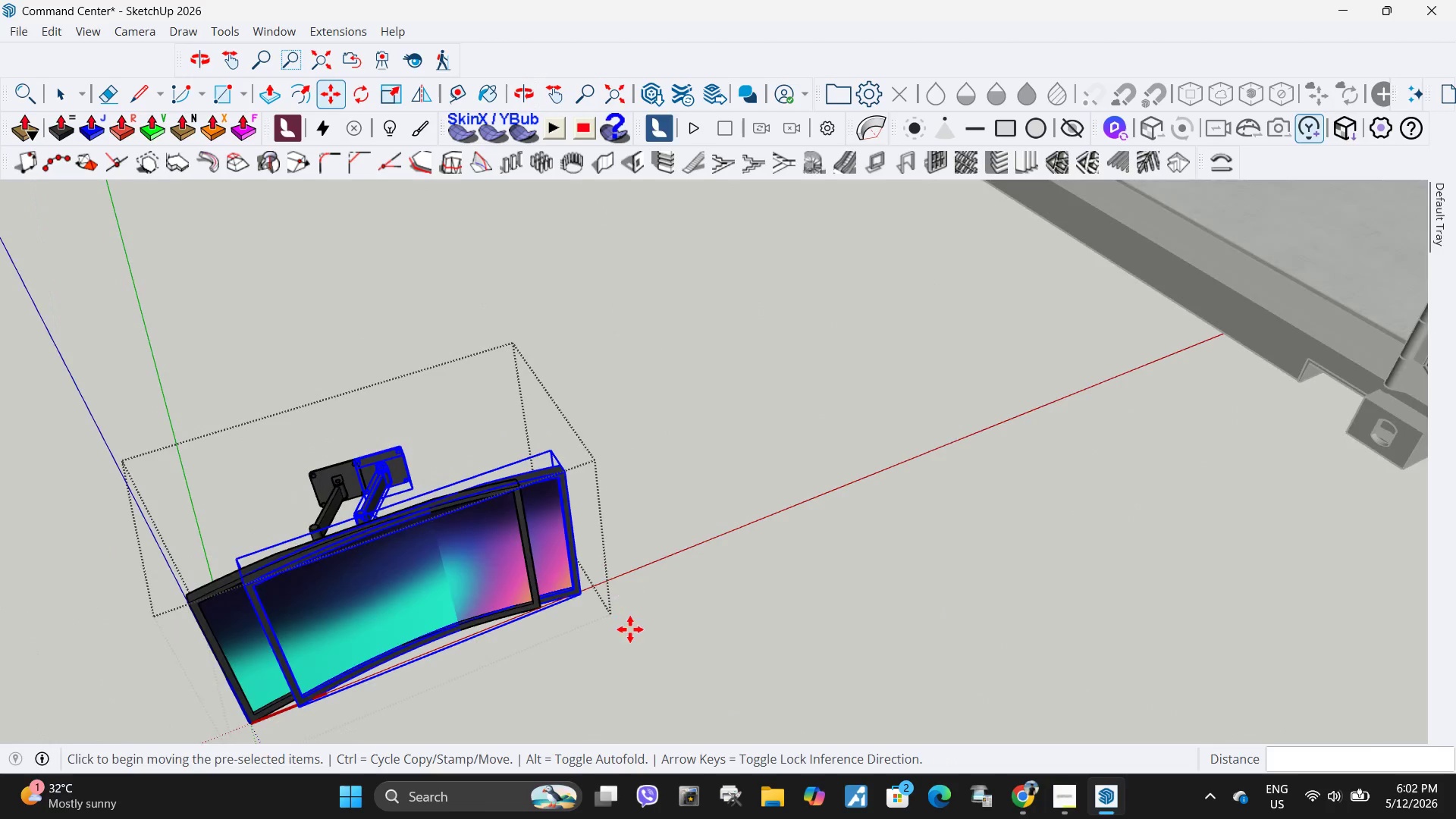 
left_click([897, 521])
 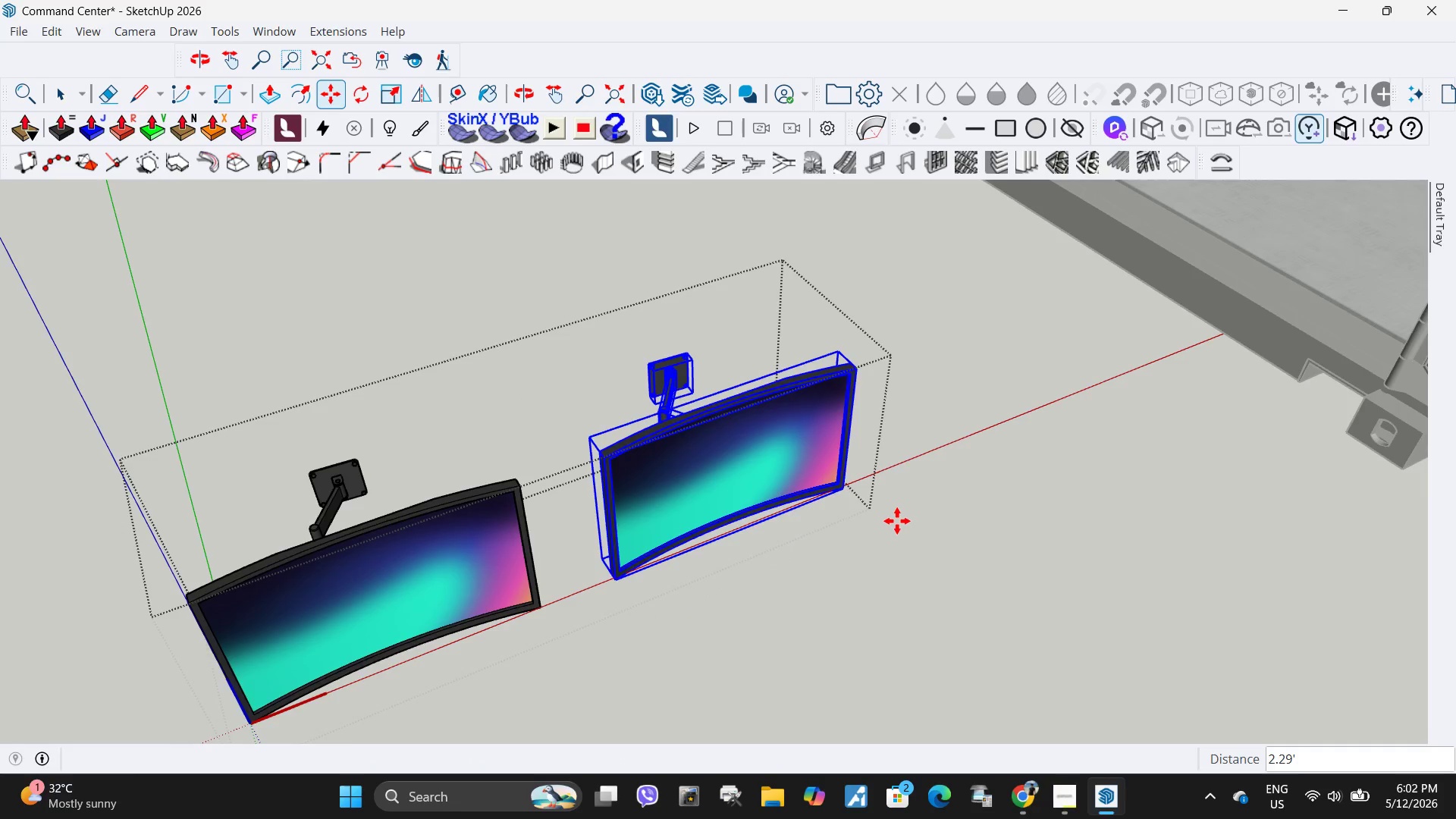 
scroll: coordinate [893, 522], scroll_direction: down, amount: 6.0
 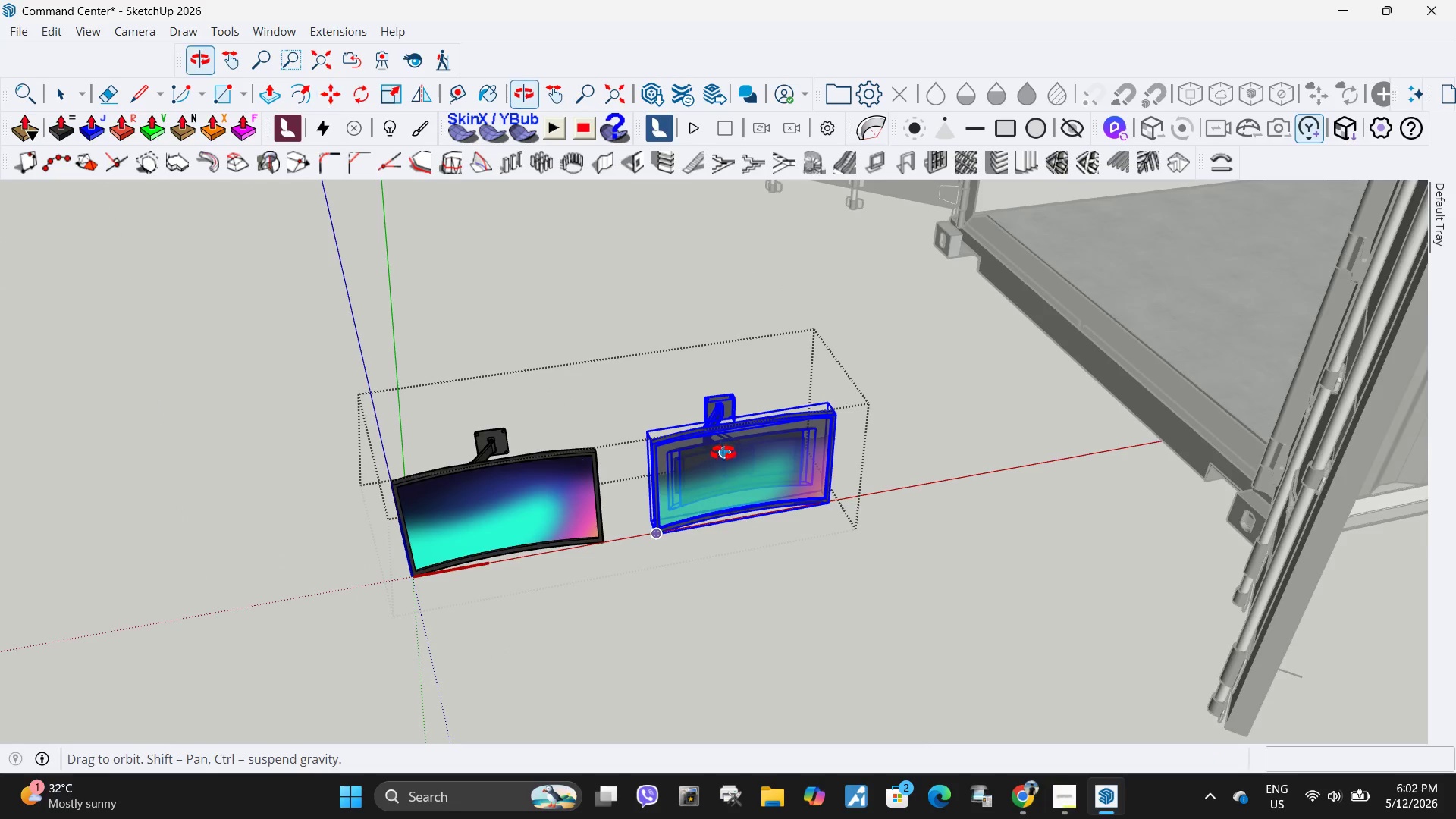 
key(Space)
 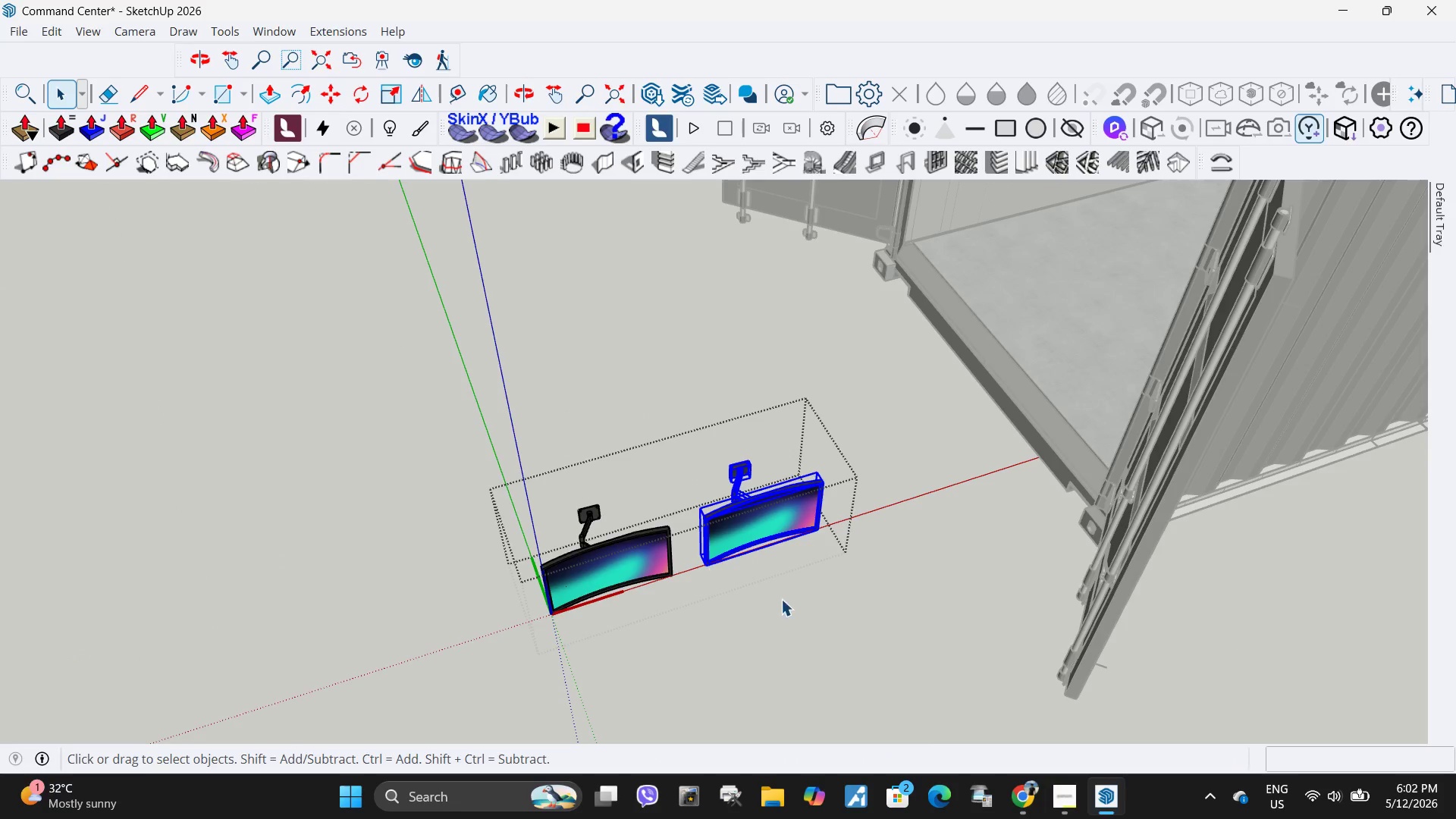 
scroll: coordinate [759, 529], scroll_direction: down, amount: 4.0
 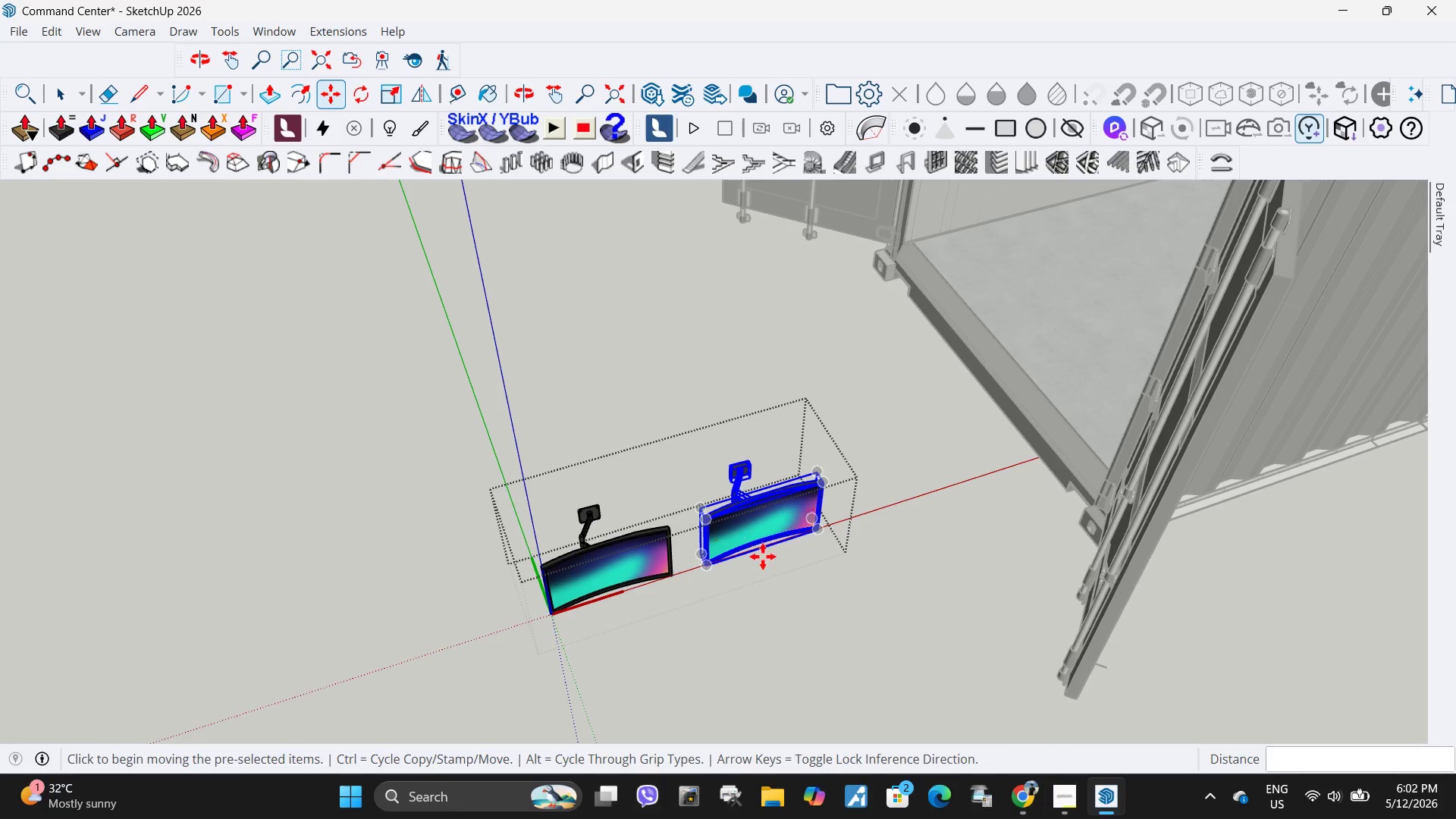 
key(Escape)
 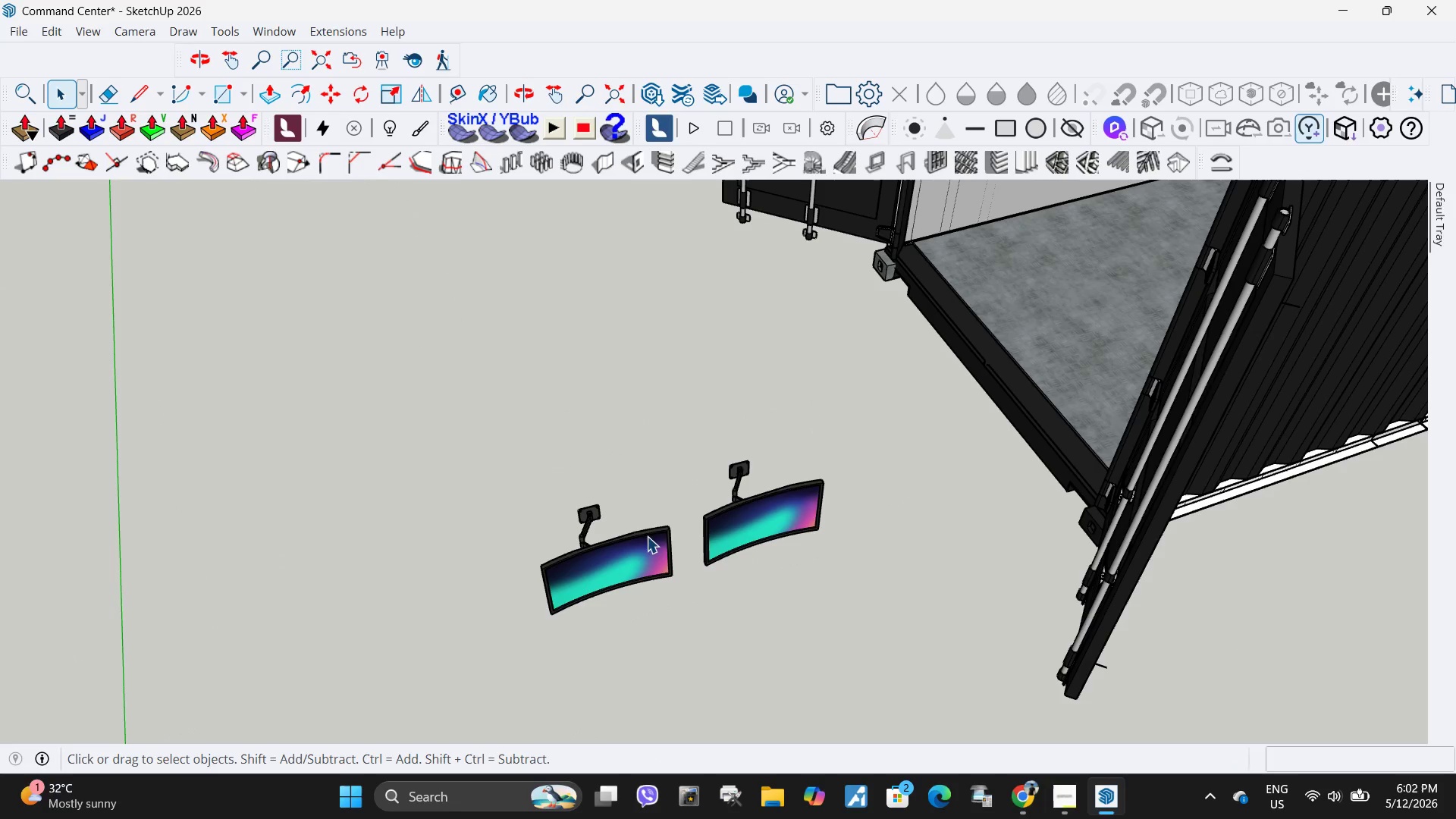 
left_click([637, 549])
 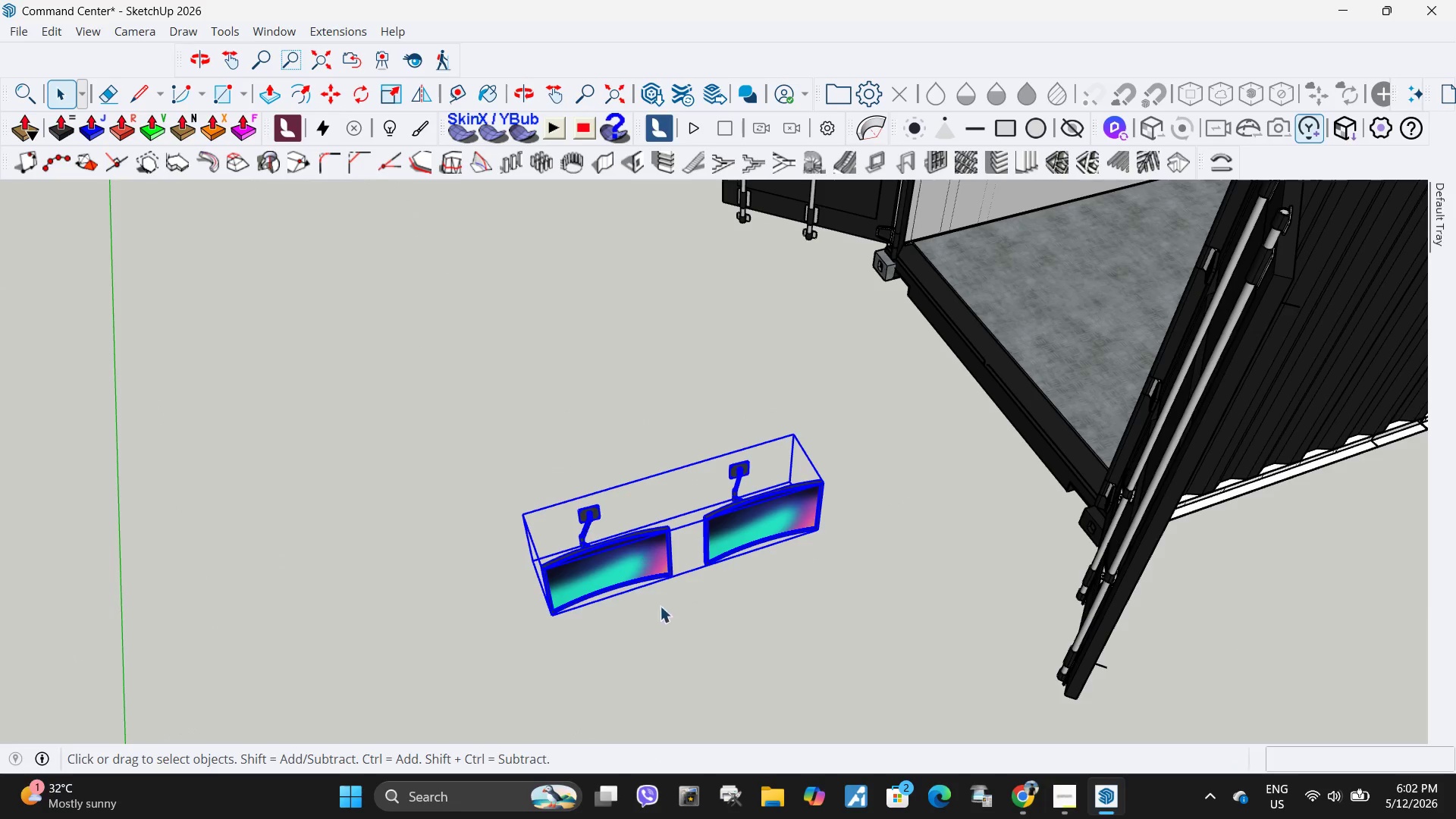 
key(Q)
 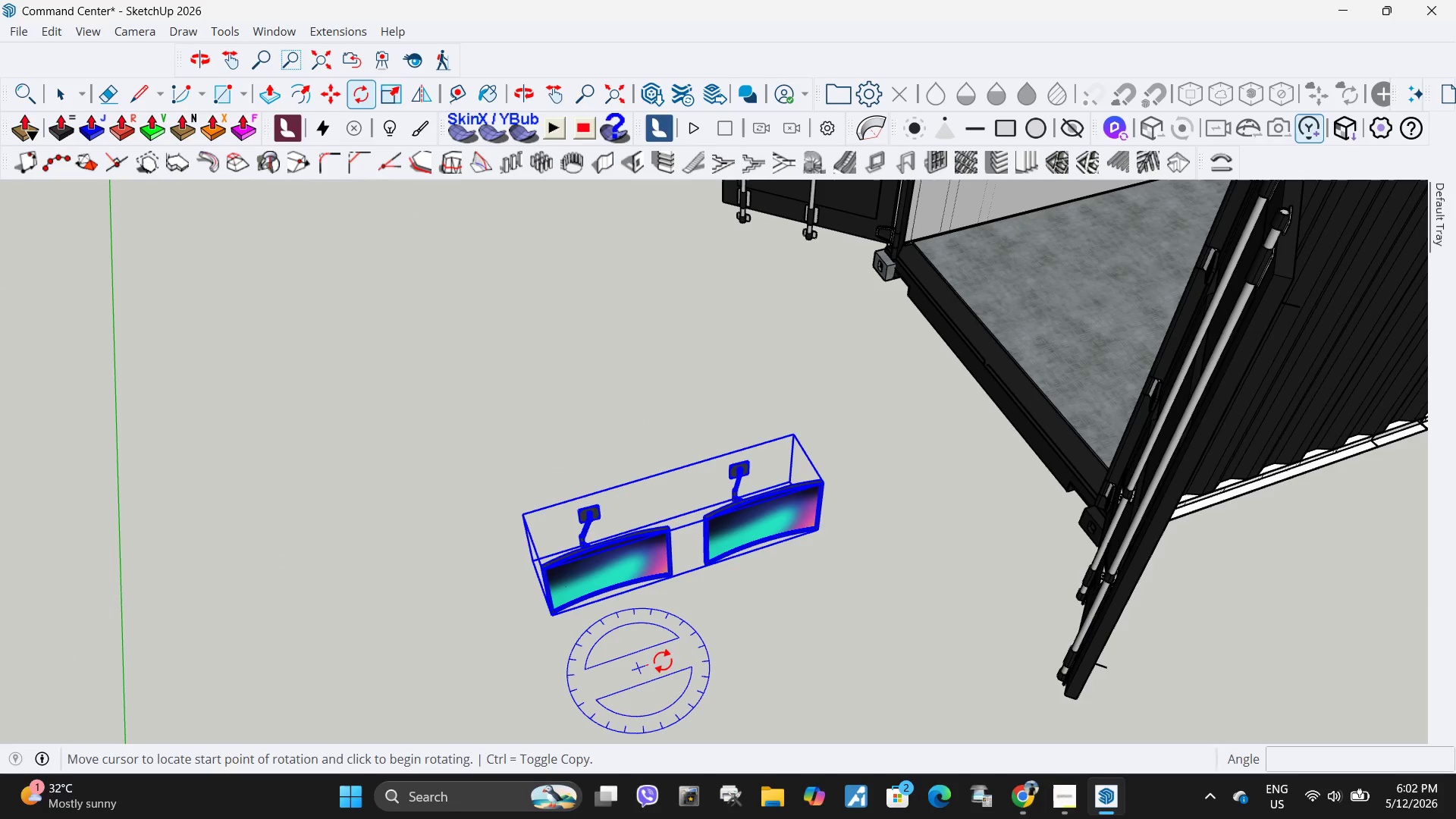 
double_click([750, 626])
 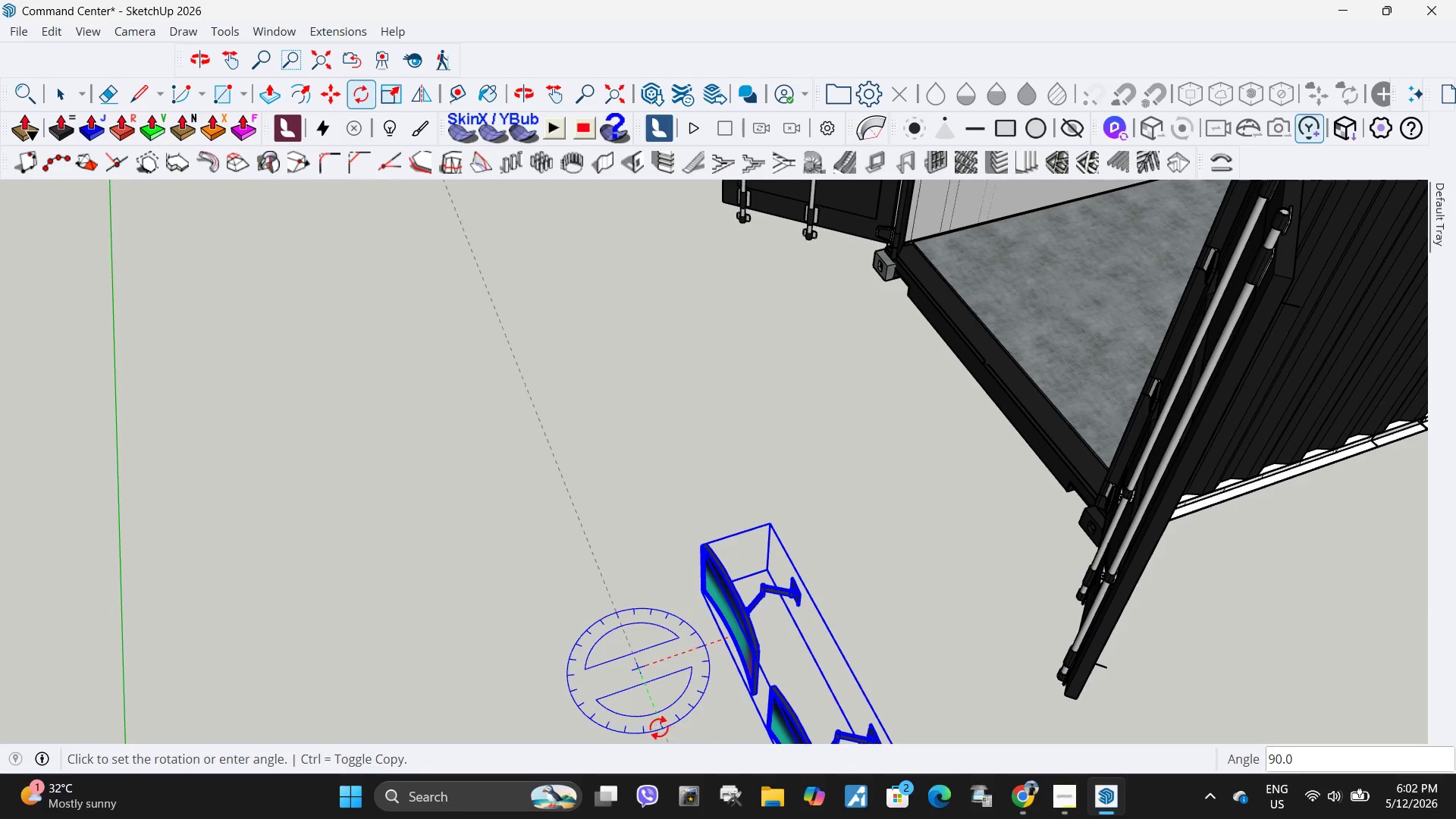 
left_click([657, 727])
 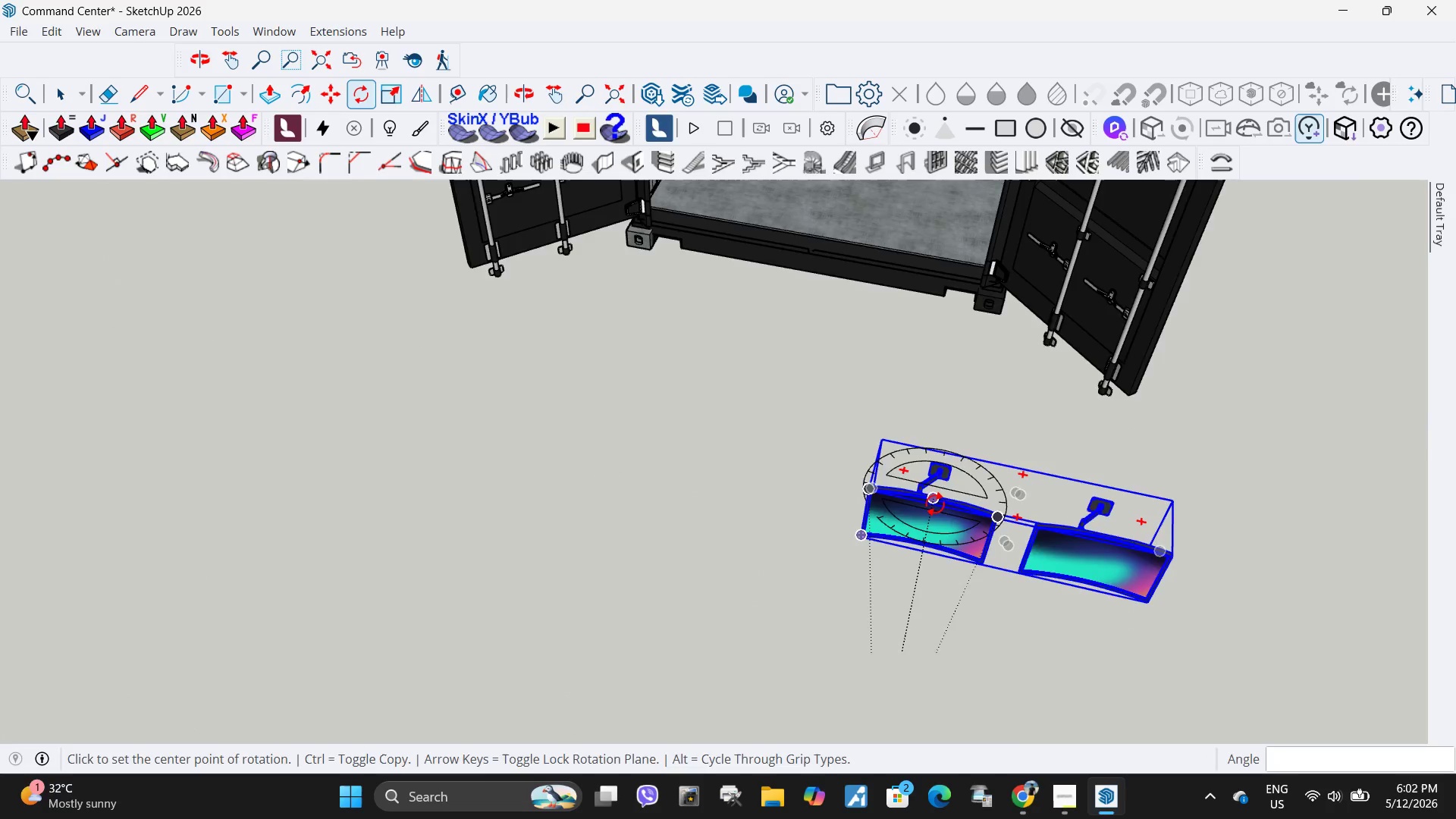 
scroll: coordinate [771, 568], scroll_direction: up, amount: 4.0
 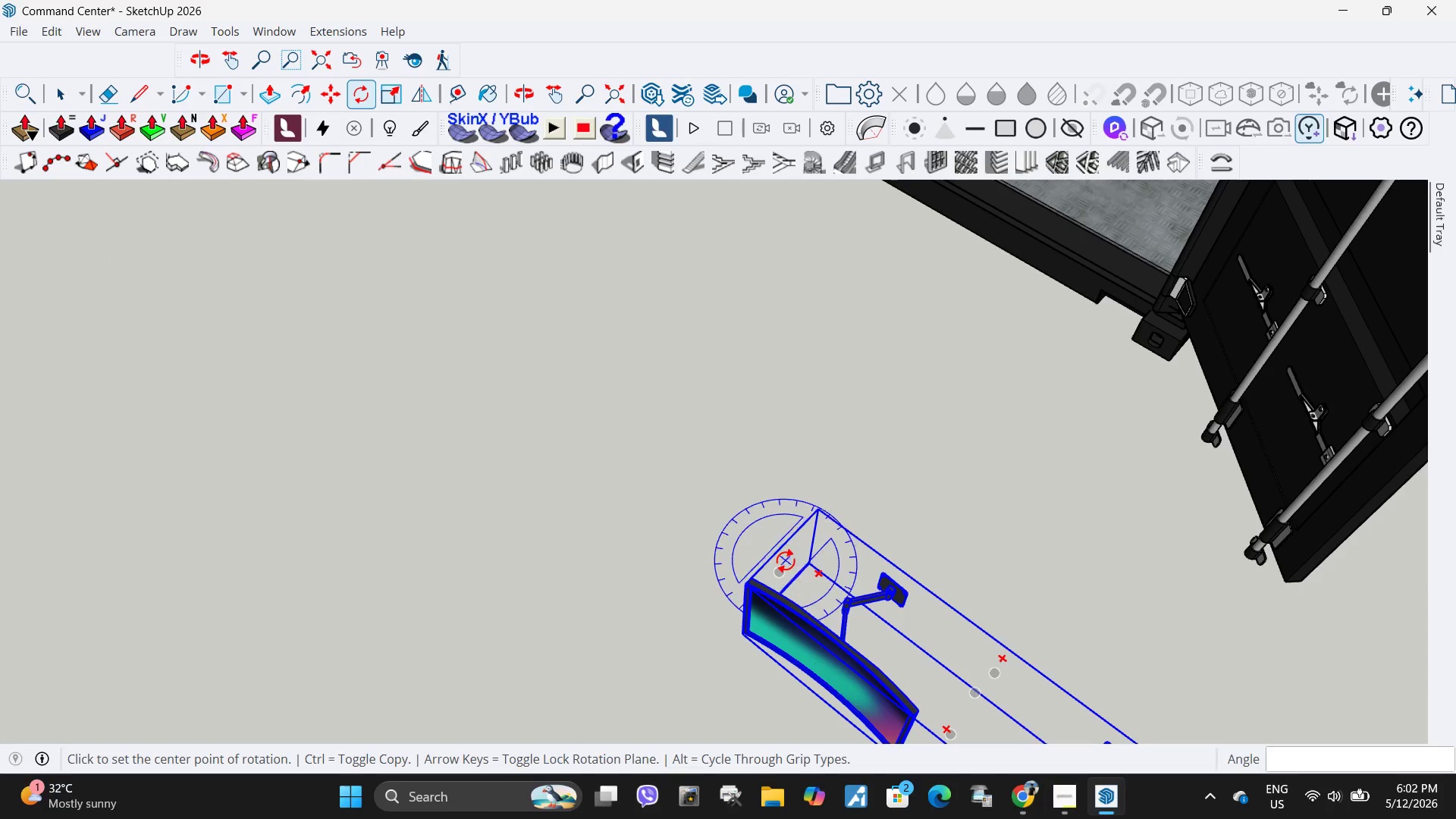 
key(M)
 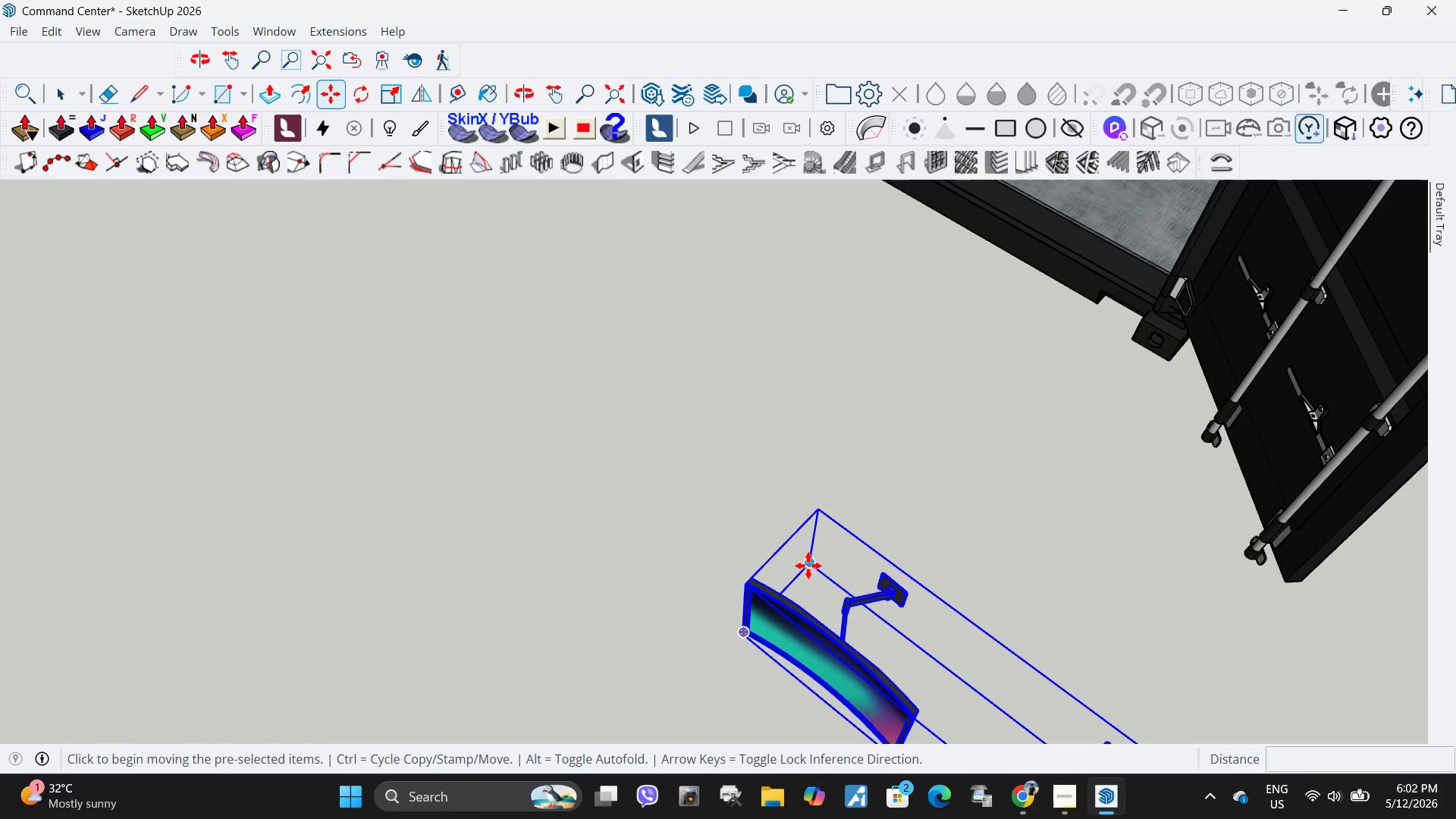 
left_click_drag(start_coordinate=[808, 566], to_coordinate=[805, 567])
 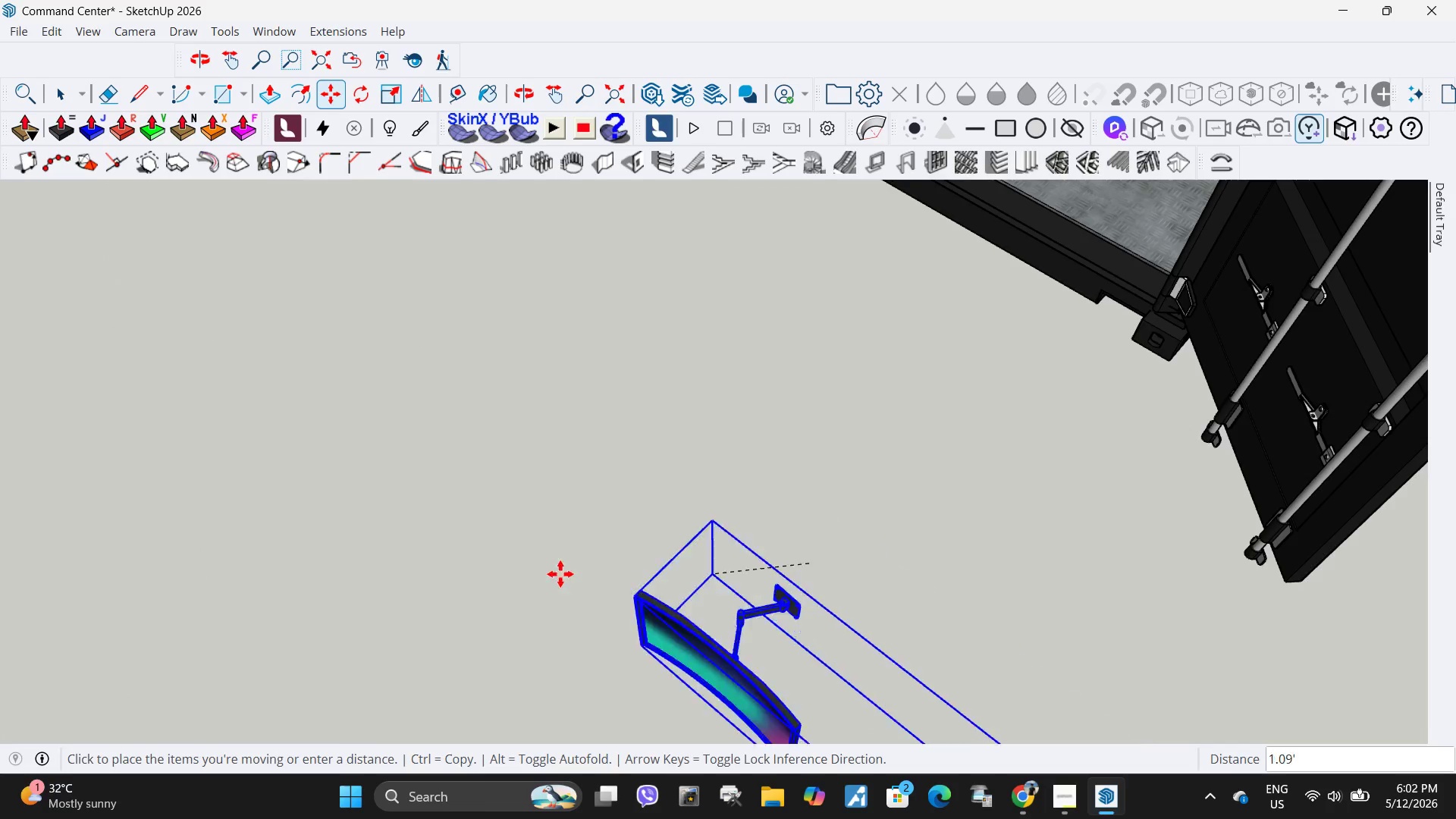 
scroll: coordinate [613, 450], scroll_direction: down, amount: 12.0
 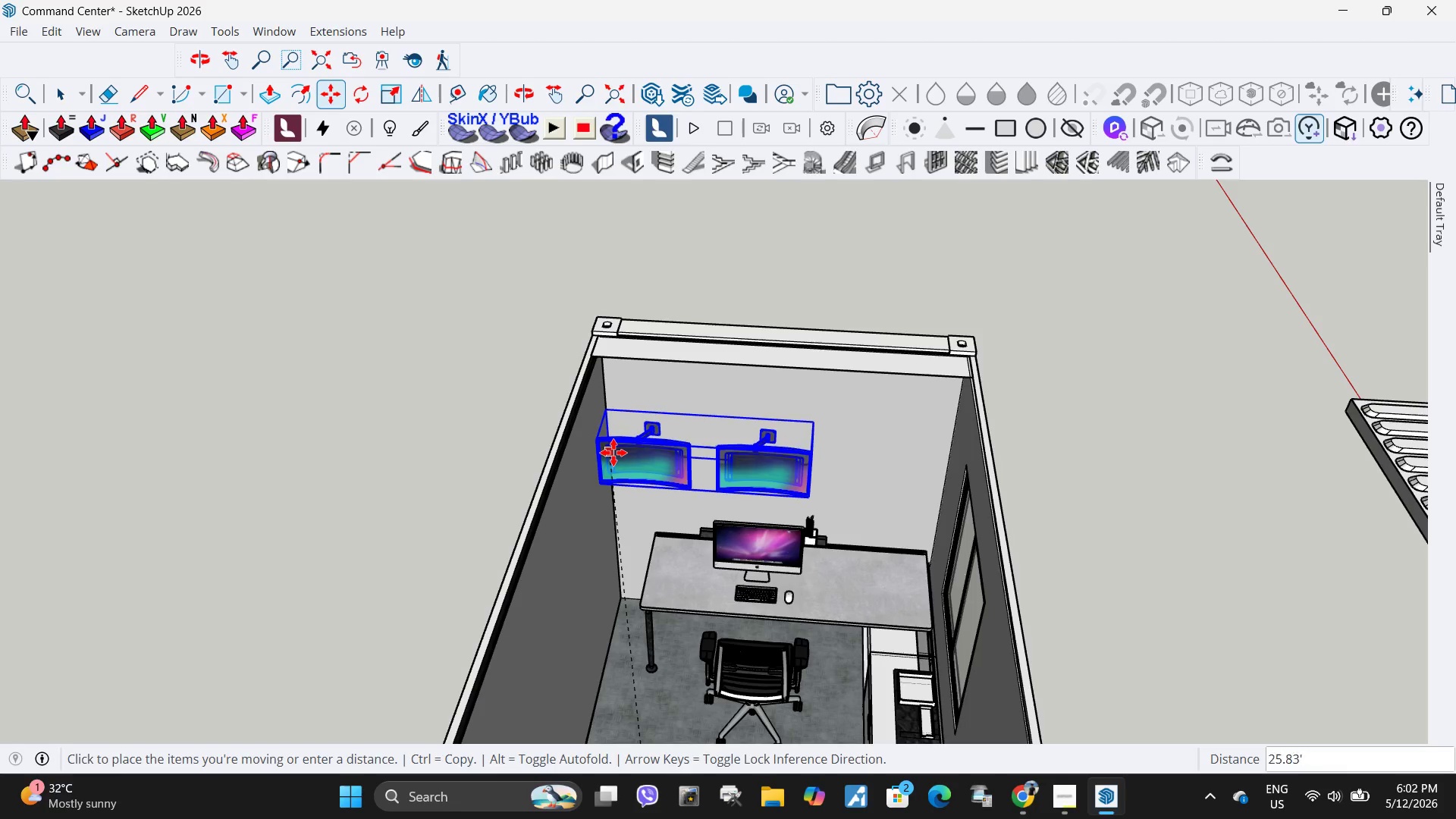 
left_click([613, 453])
 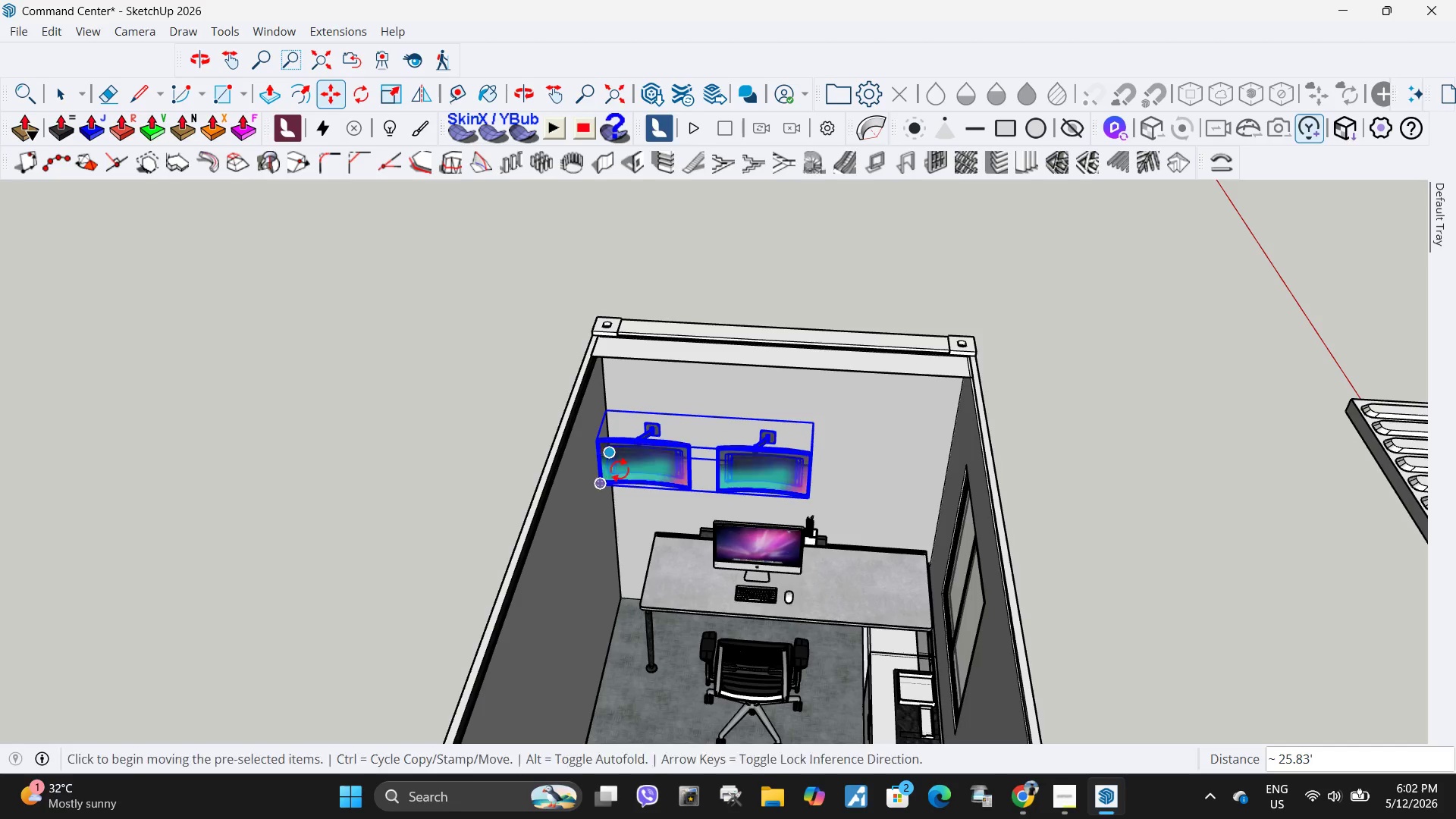 
scroll: coordinate [737, 557], scroll_direction: up, amount: 6.0
 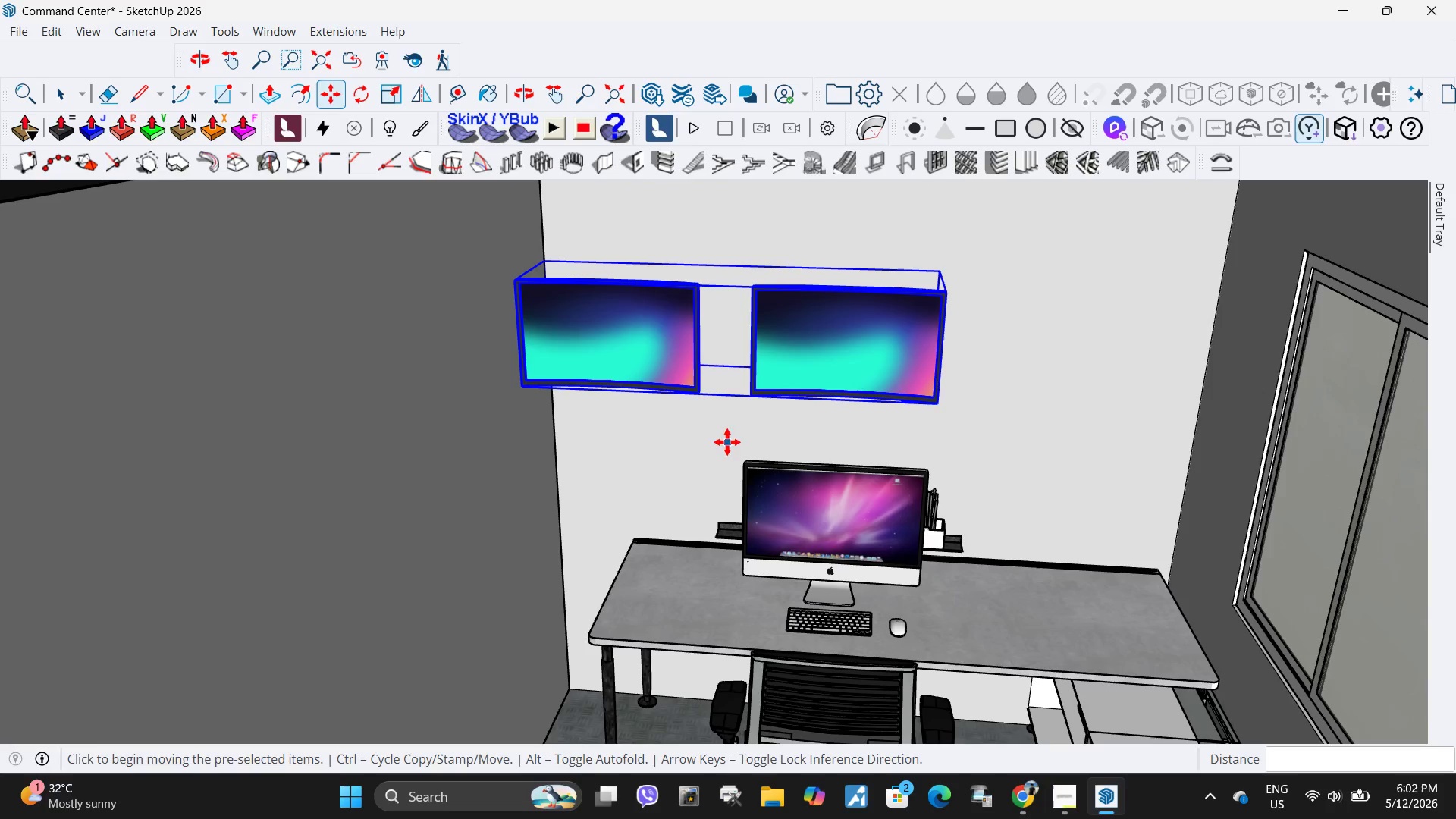 
left_click([696, 428])
 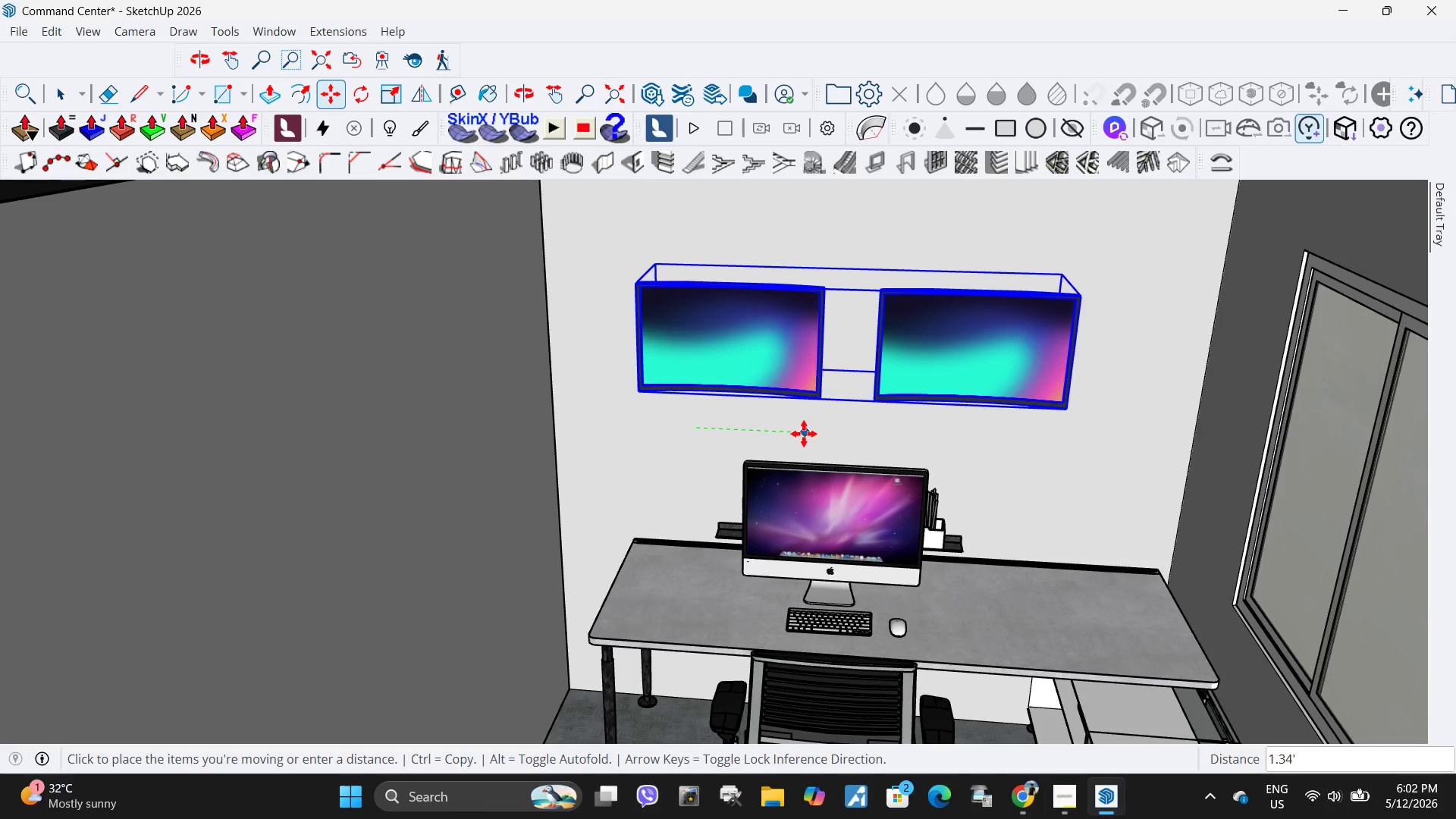 
left_click([800, 433])
 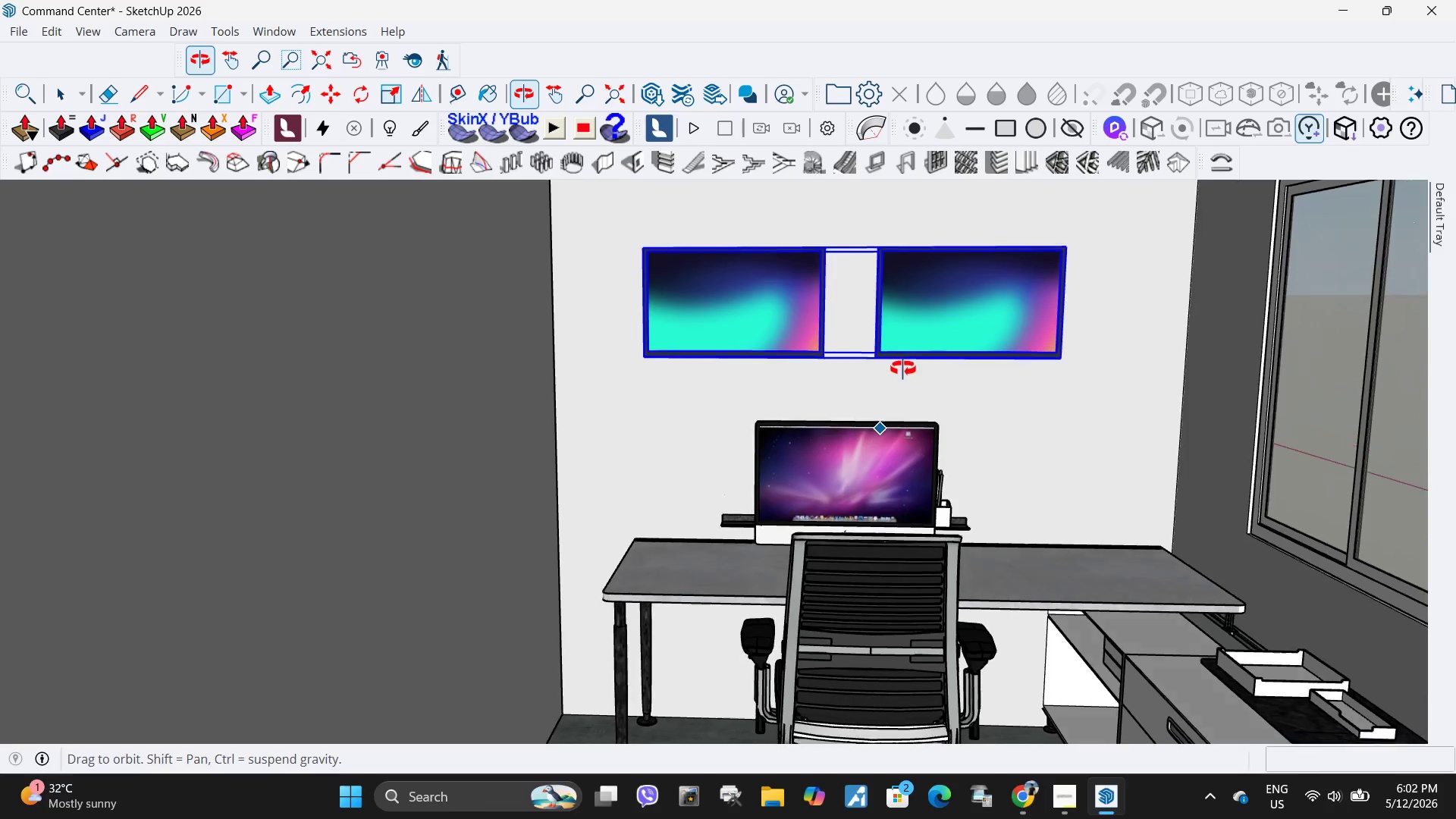 
left_click([1156, 328])
 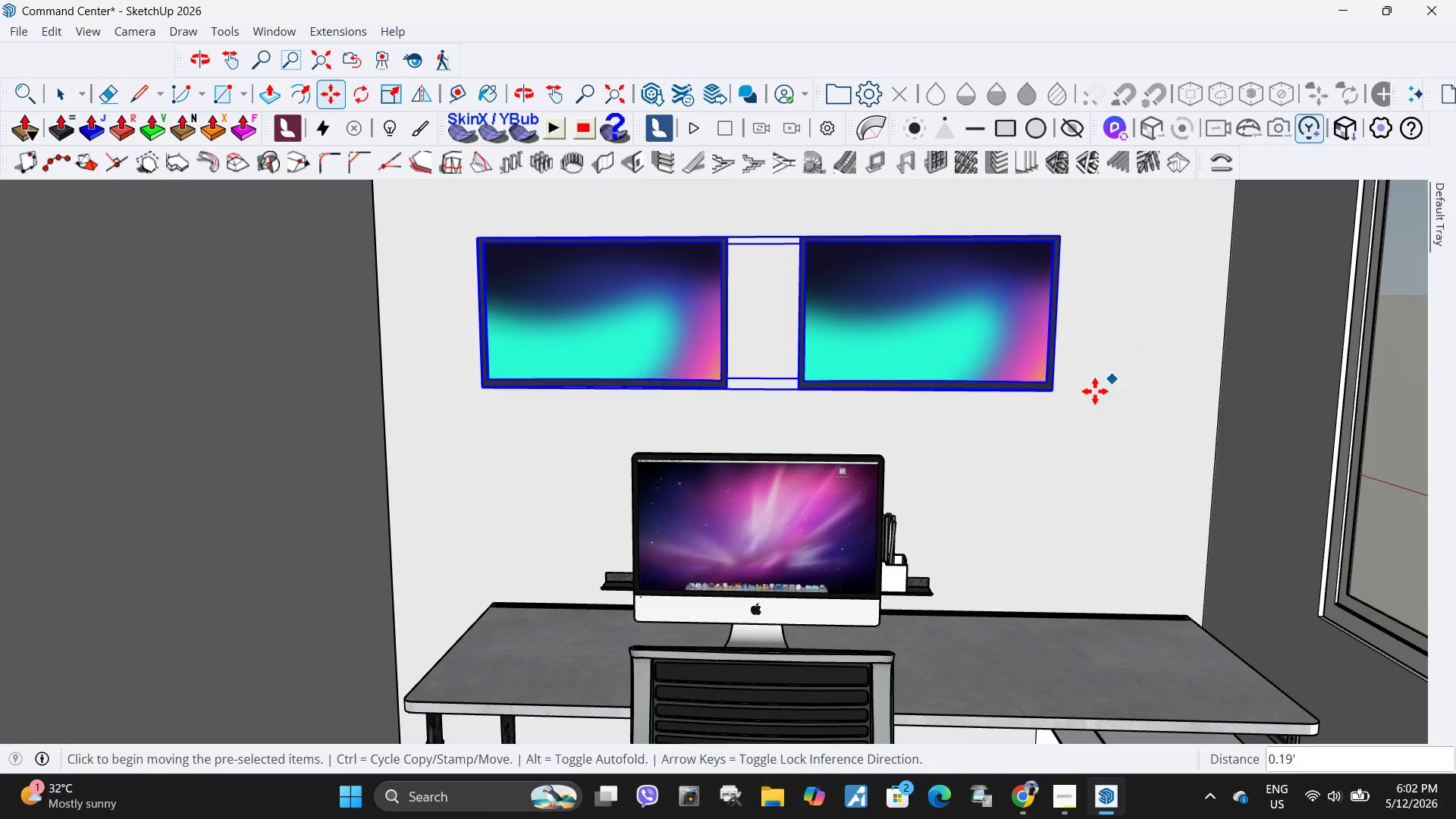 
scroll: coordinate [1079, 337], scroll_direction: up, amount: 3.0
 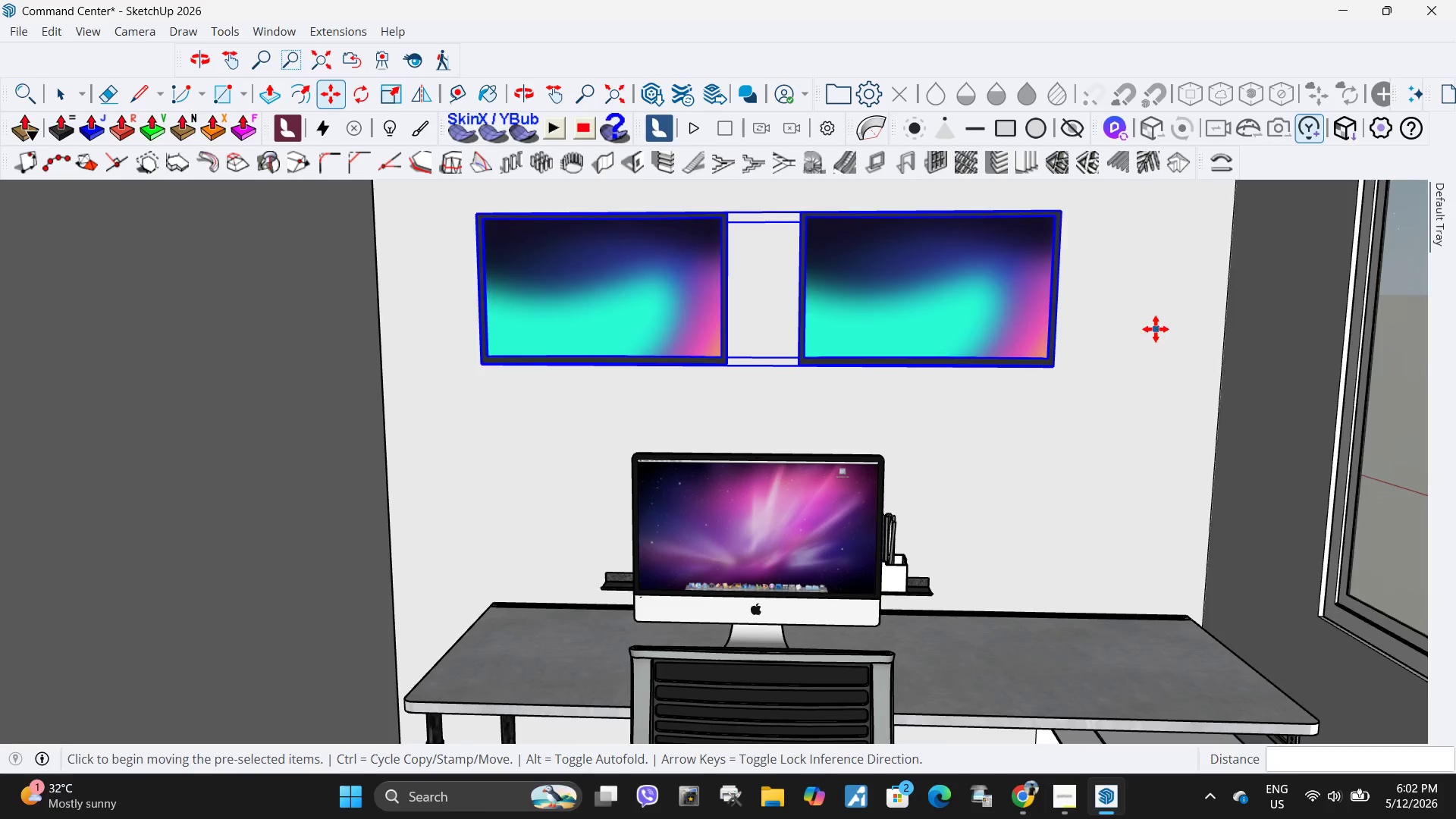 
double_click([1029, 419])
 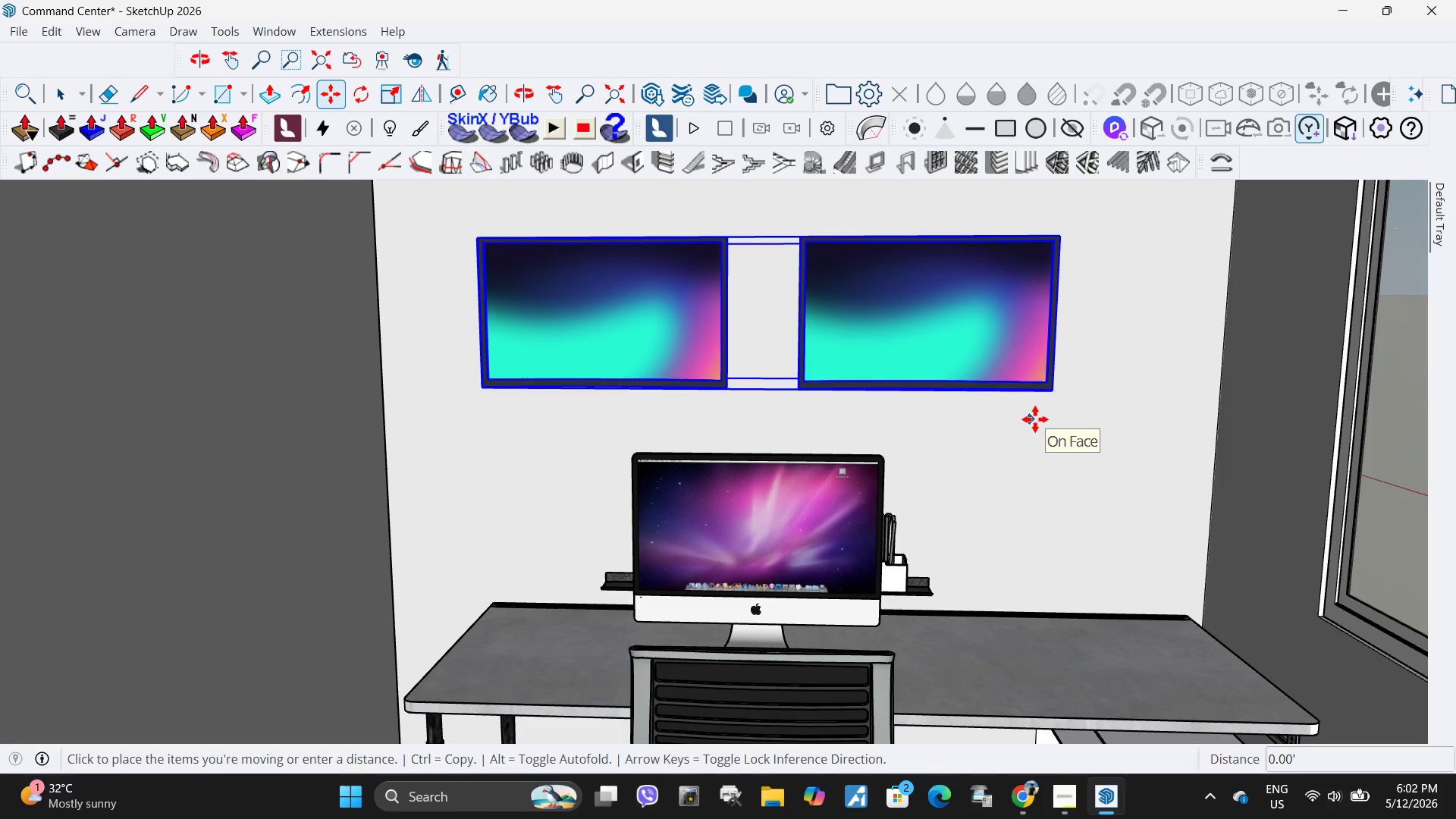 
key(Space)
 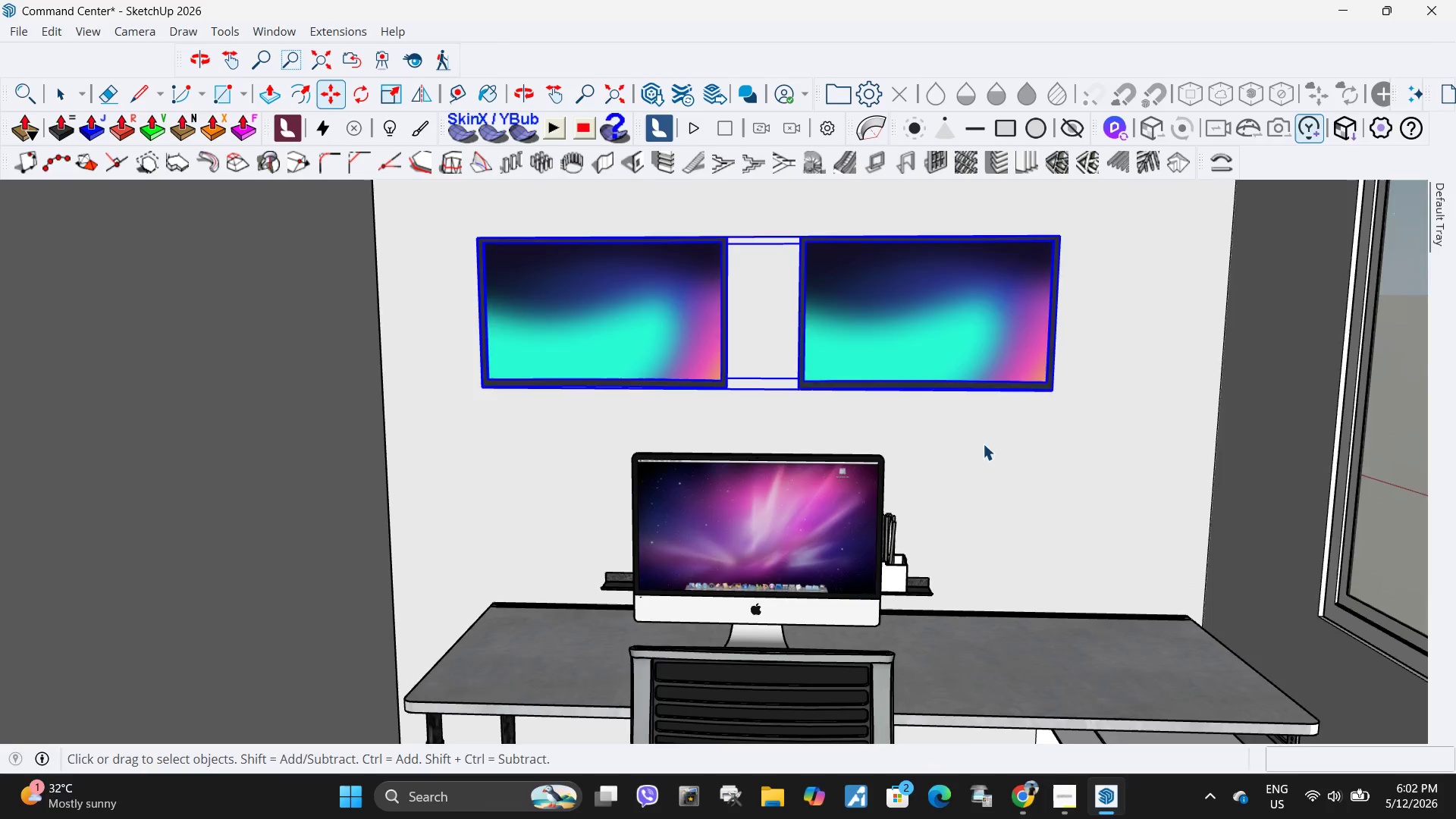 
scroll: coordinate [949, 464], scroll_direction: down, amount: 5.0
 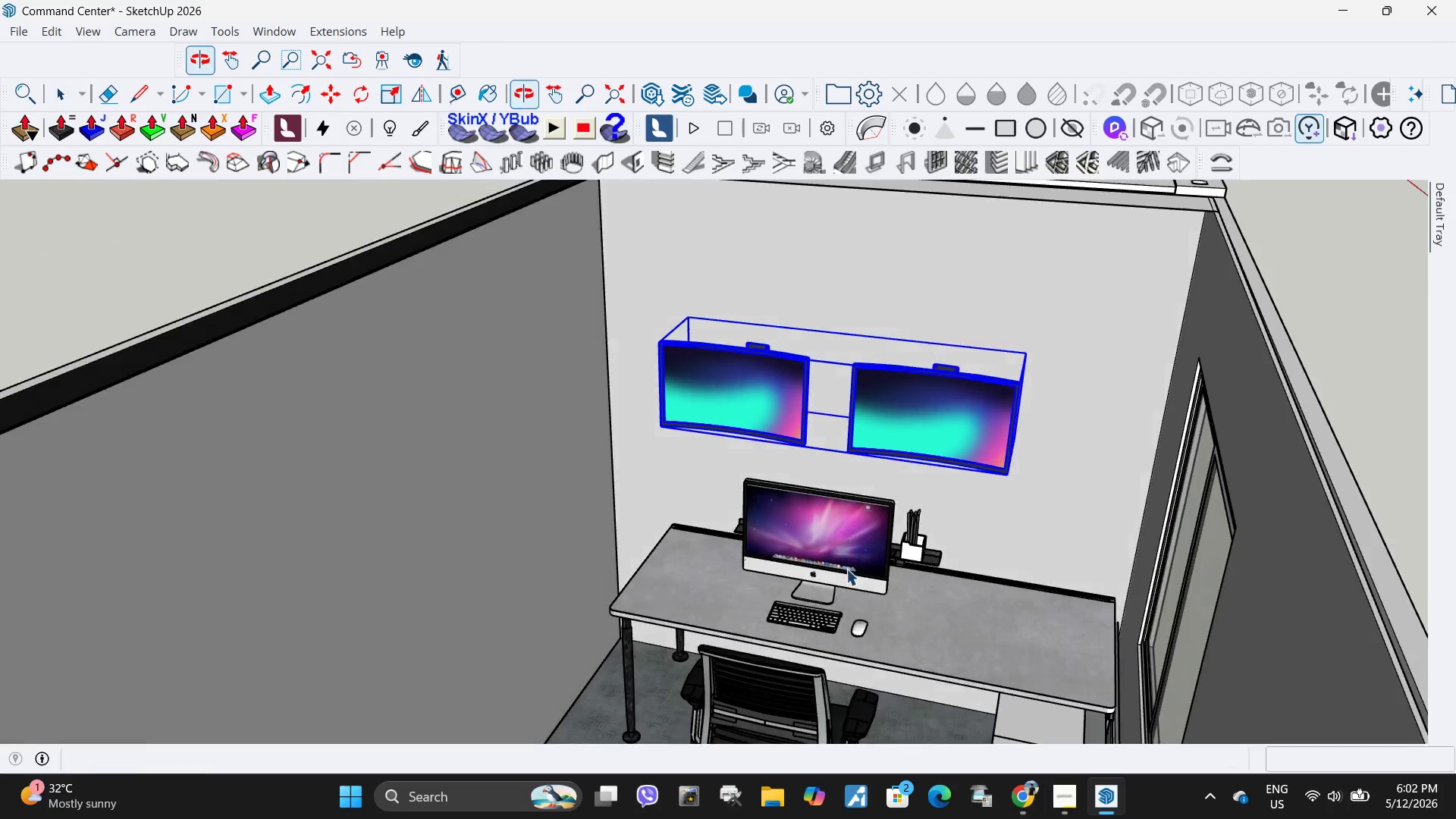 
key(Space)
 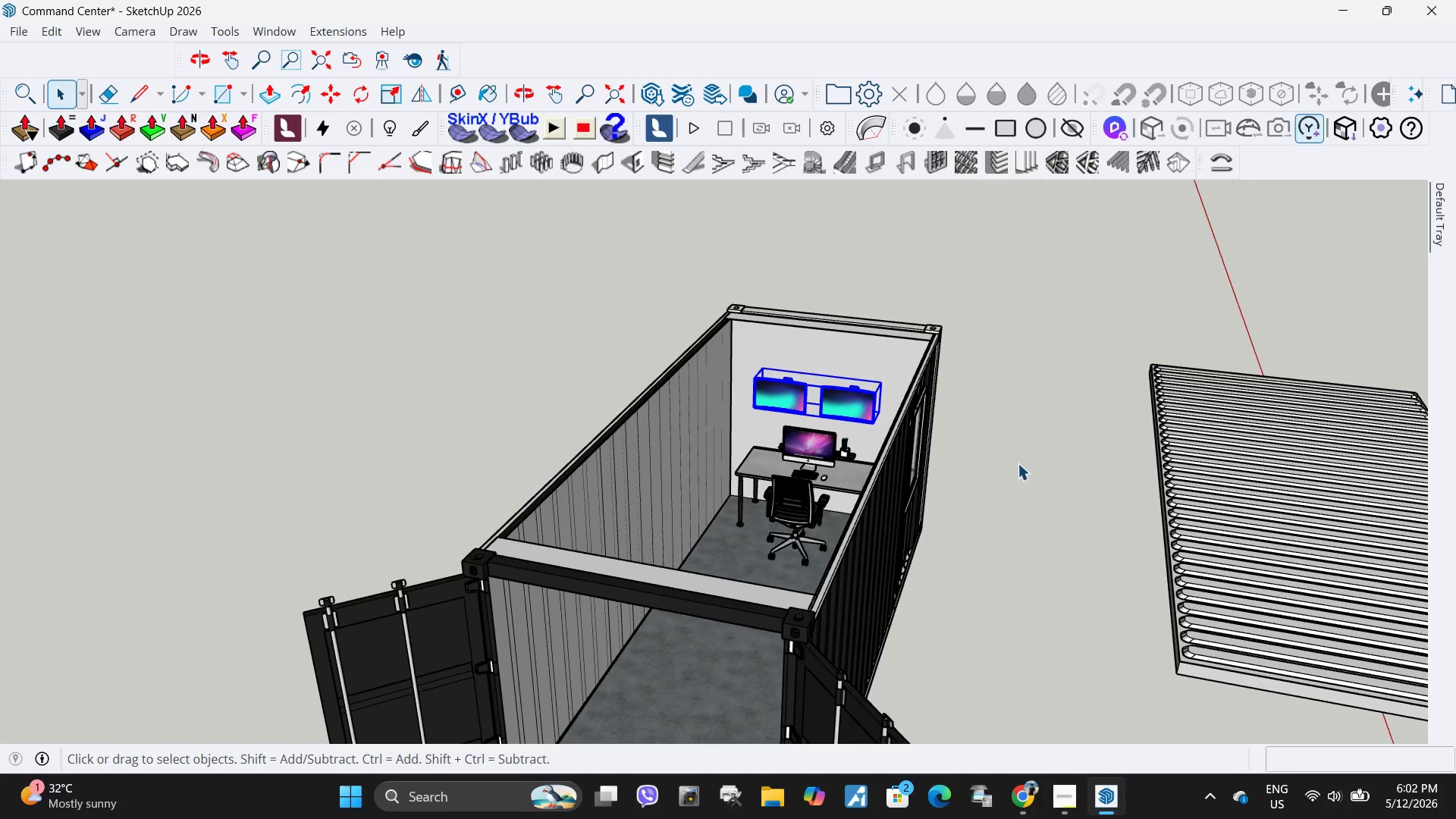 
left_click([1018, 463])
 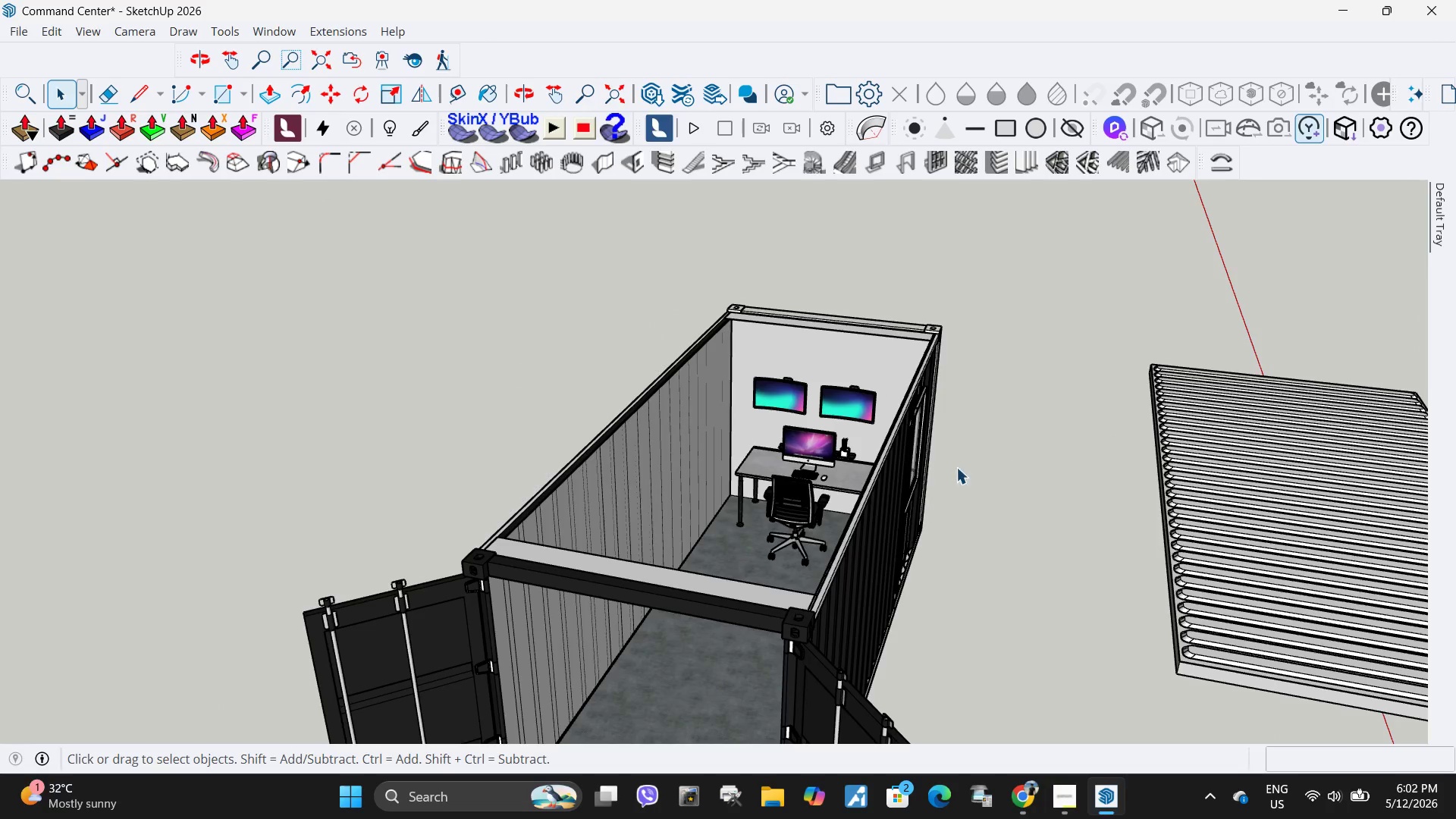 
scroll: coordinate [809, 388], scroll_direction: down, amount: 12.0
 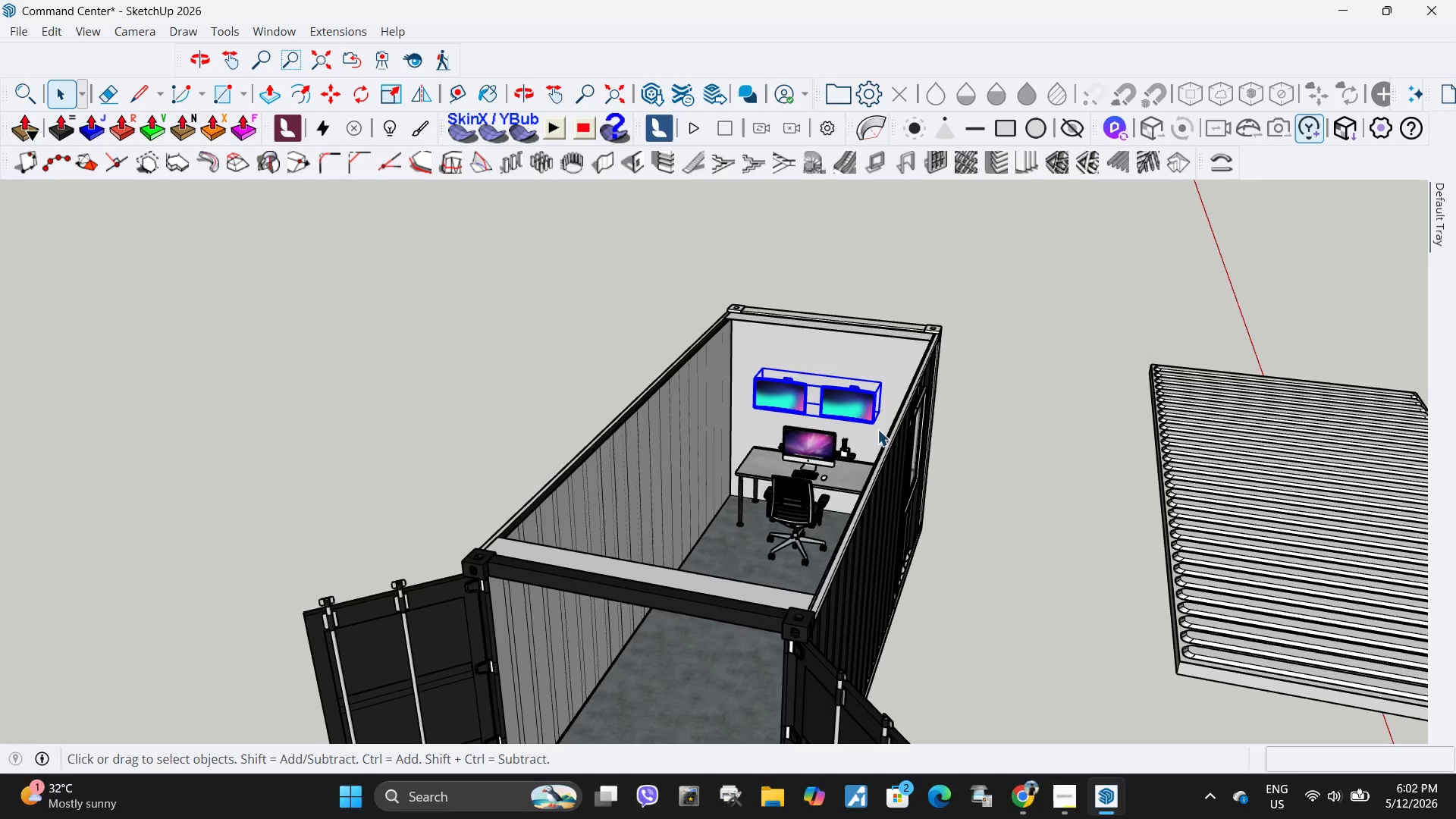 
key(Escape)
 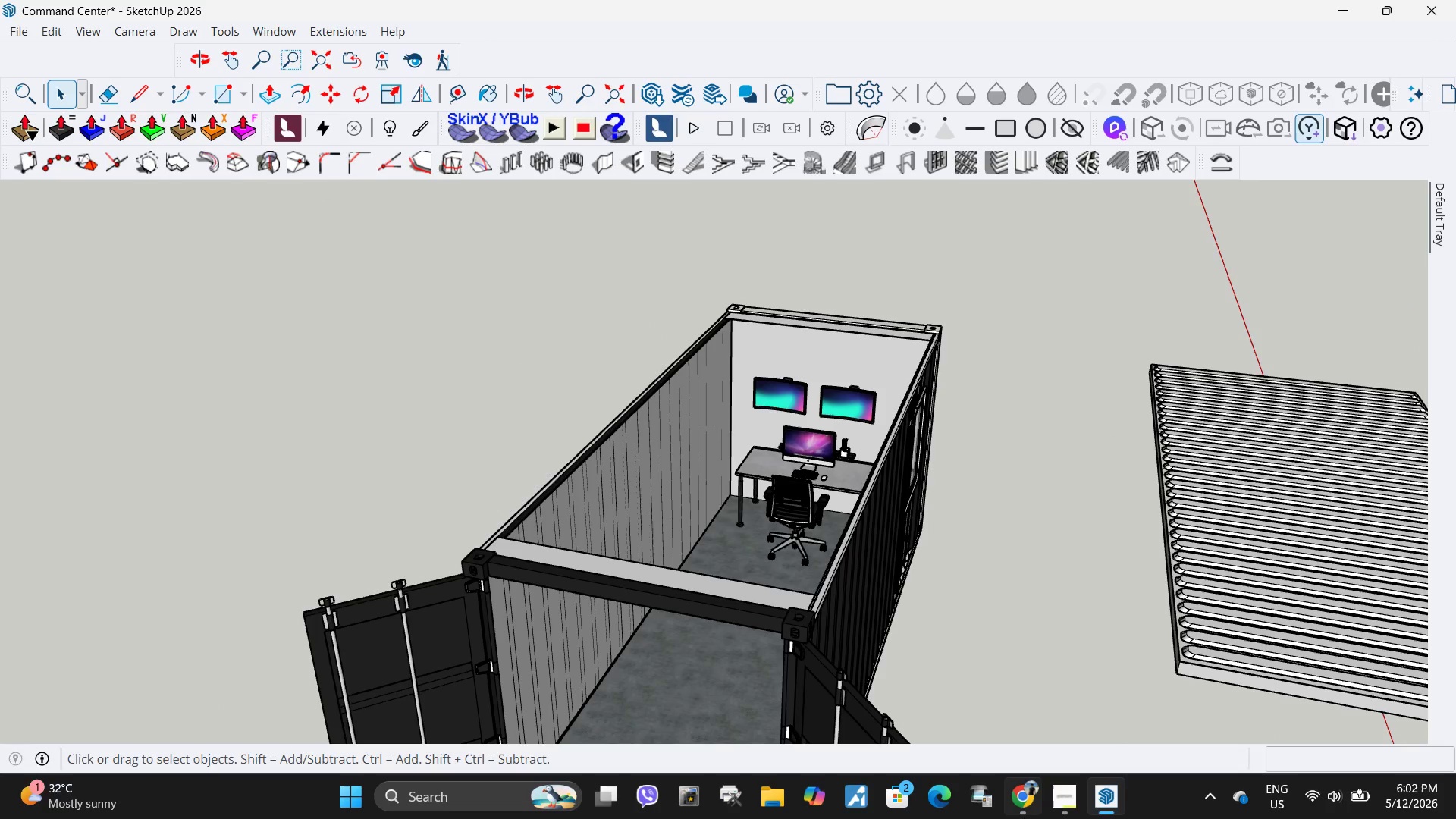 
left_click([1031, 812])
 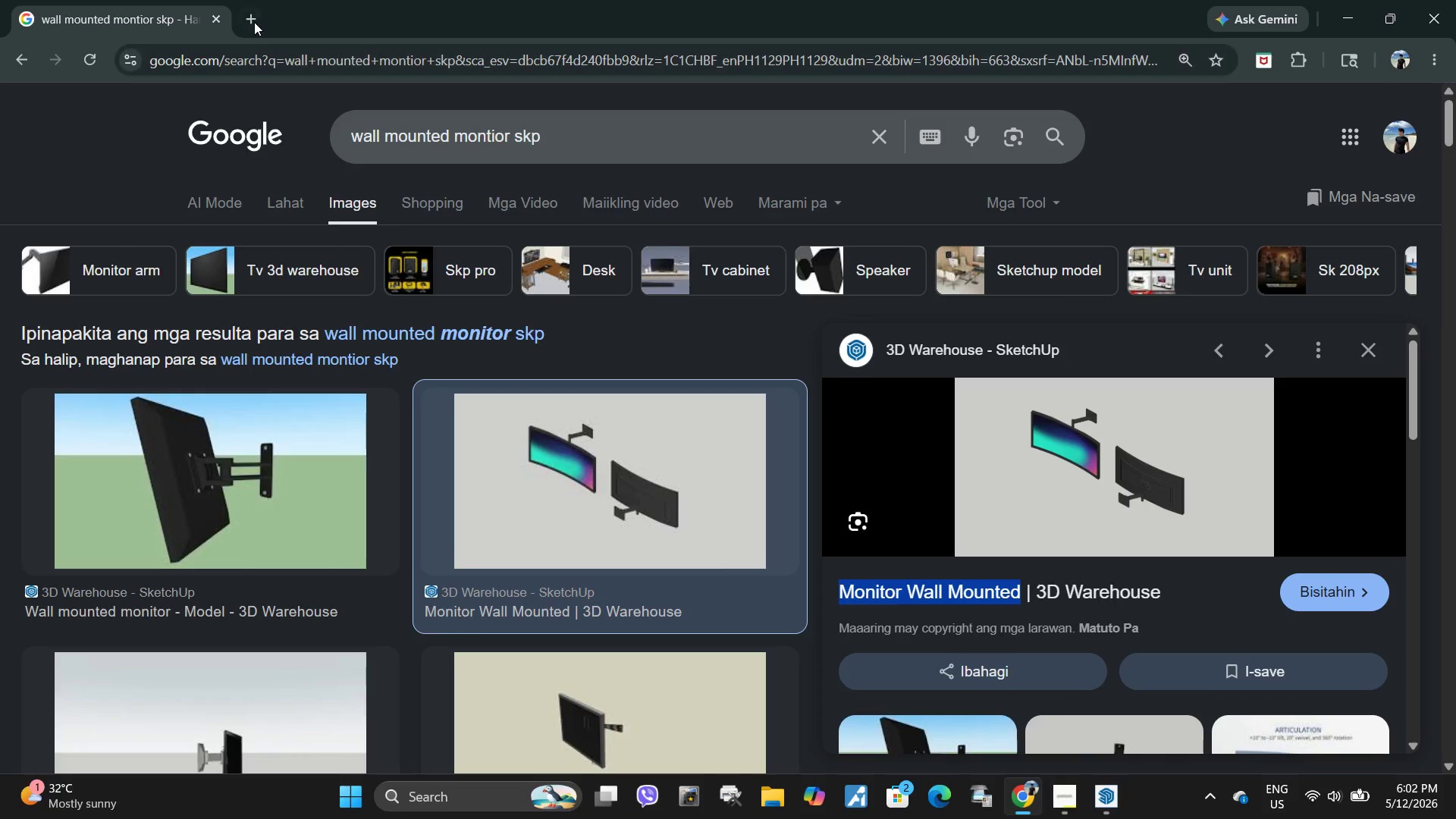 
left_click([253, 18])
 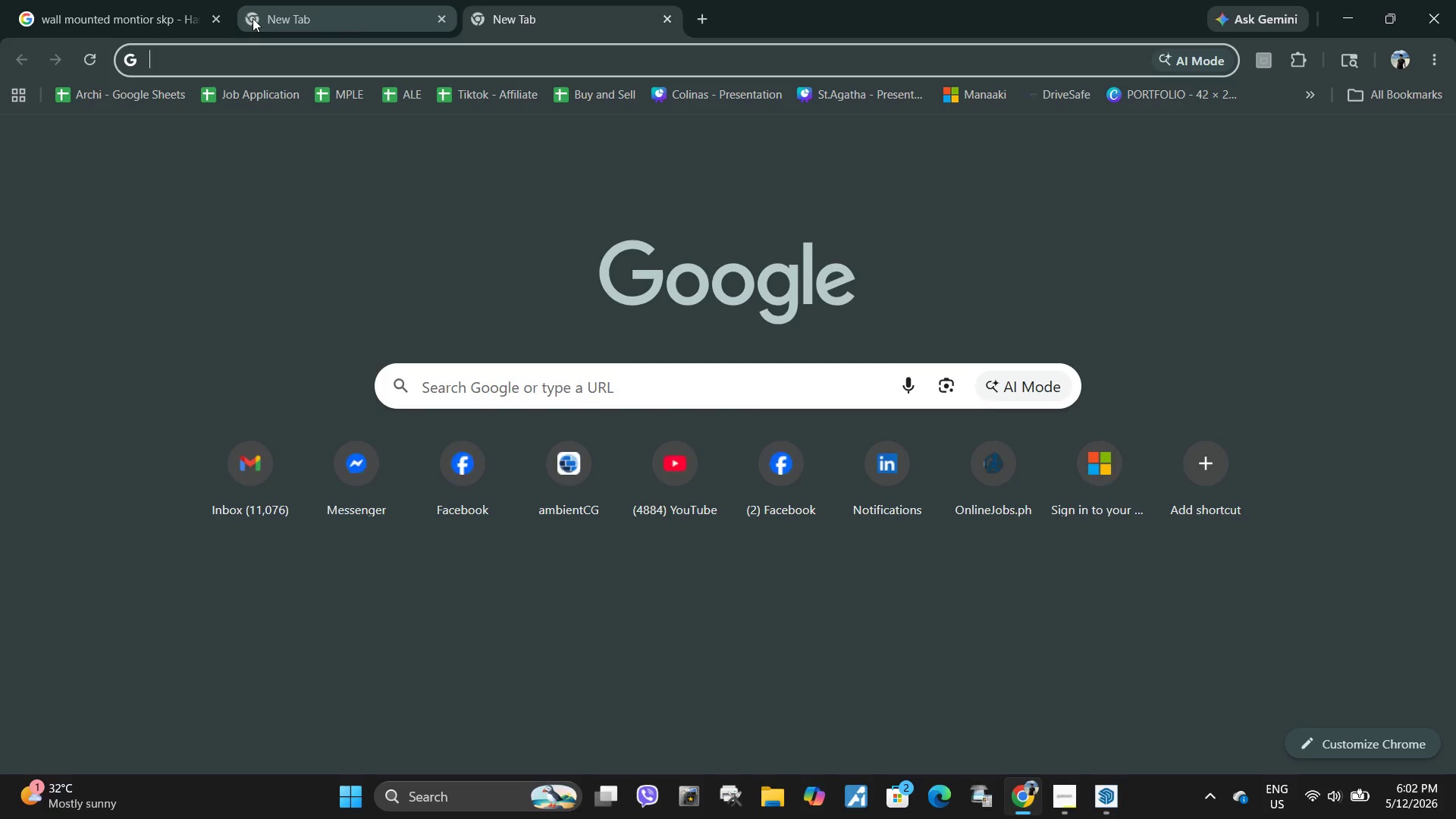 
left_click([253, 18])
 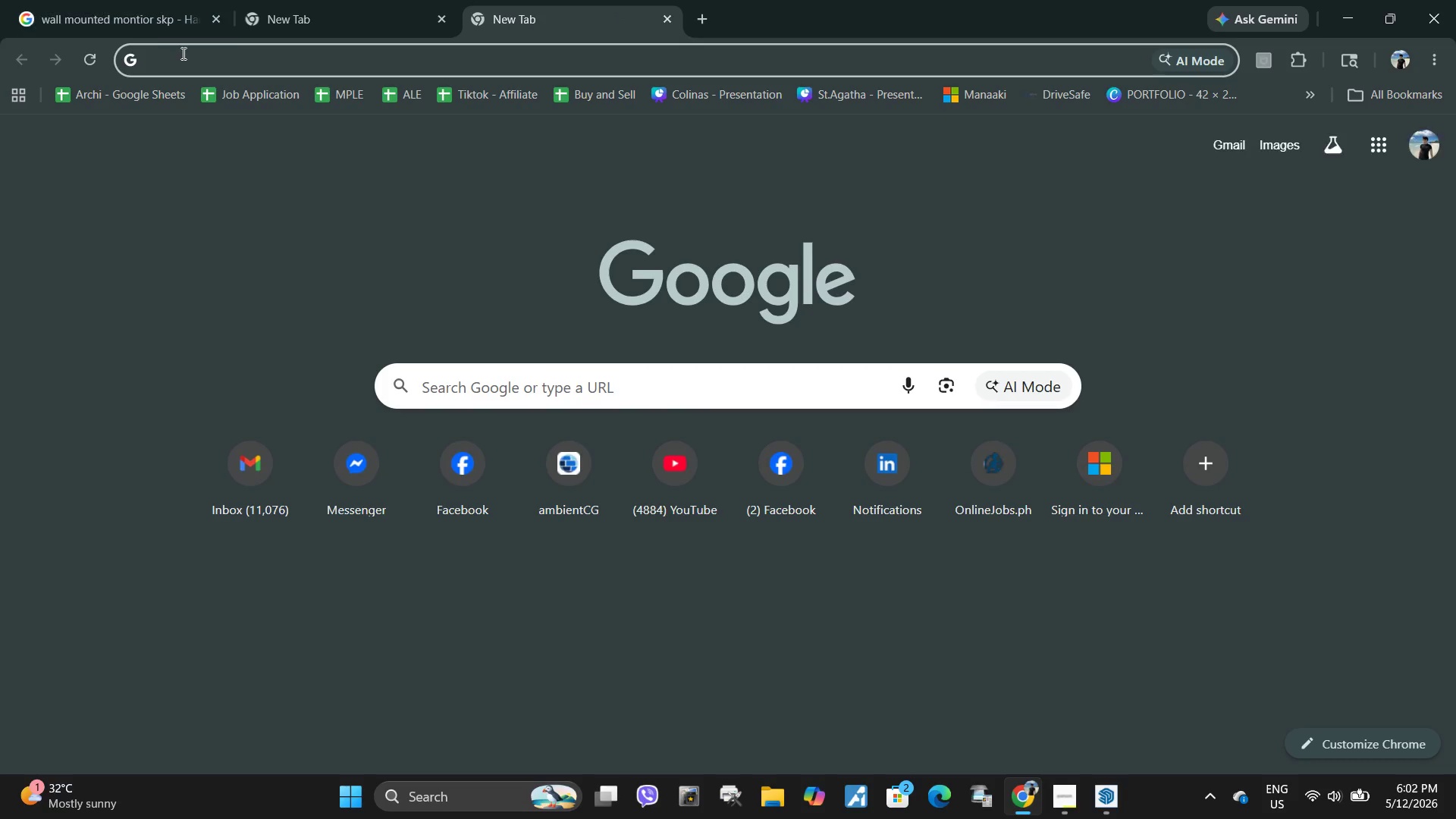 
type(monitoring statistics skp)
key(Backspace)
key(Backspace)
type(free image)
 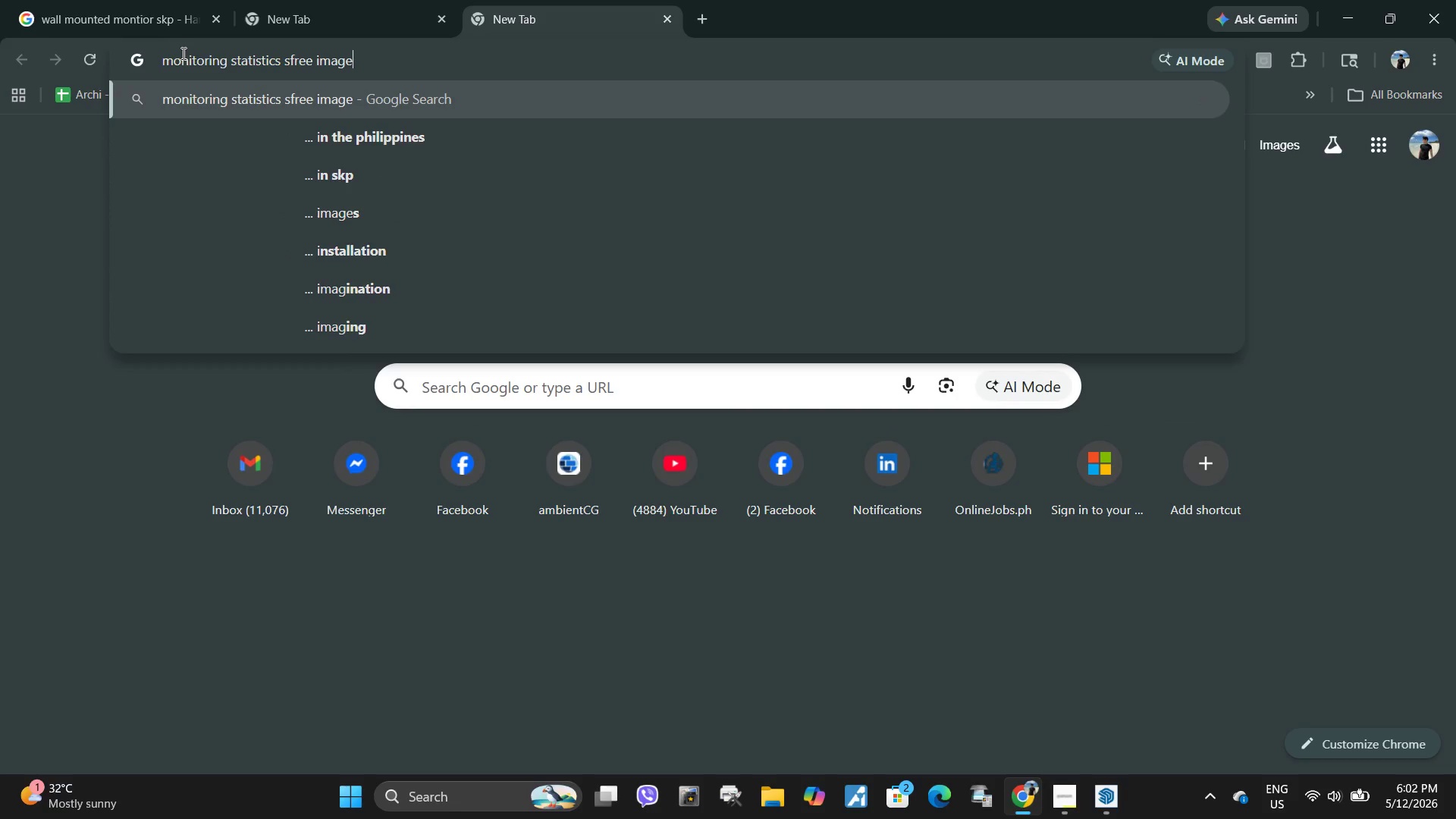 
key(Enter)
 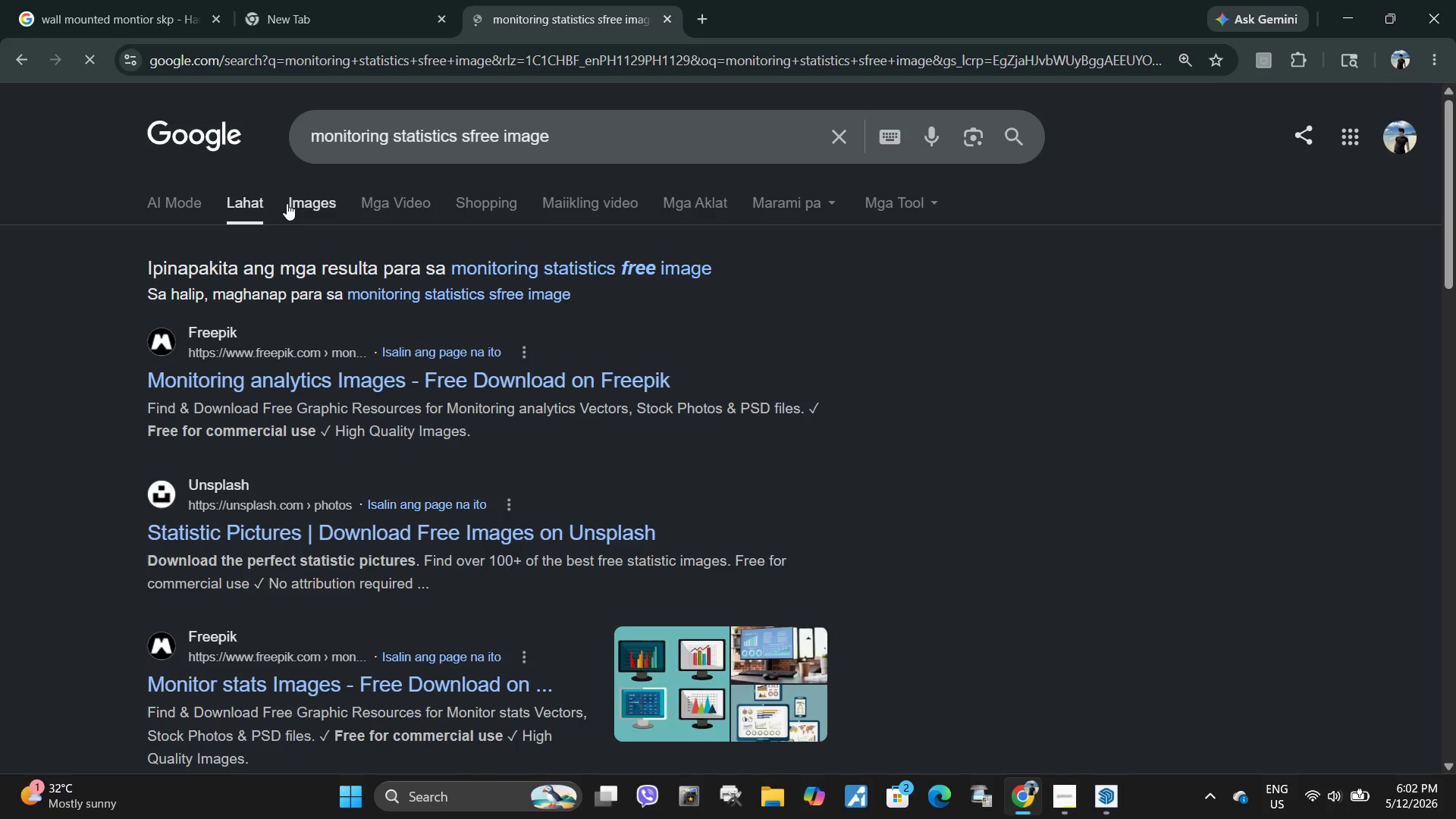 
scroll: coordinate [309, 248], scroll_direction: down, amount: 6.0
 